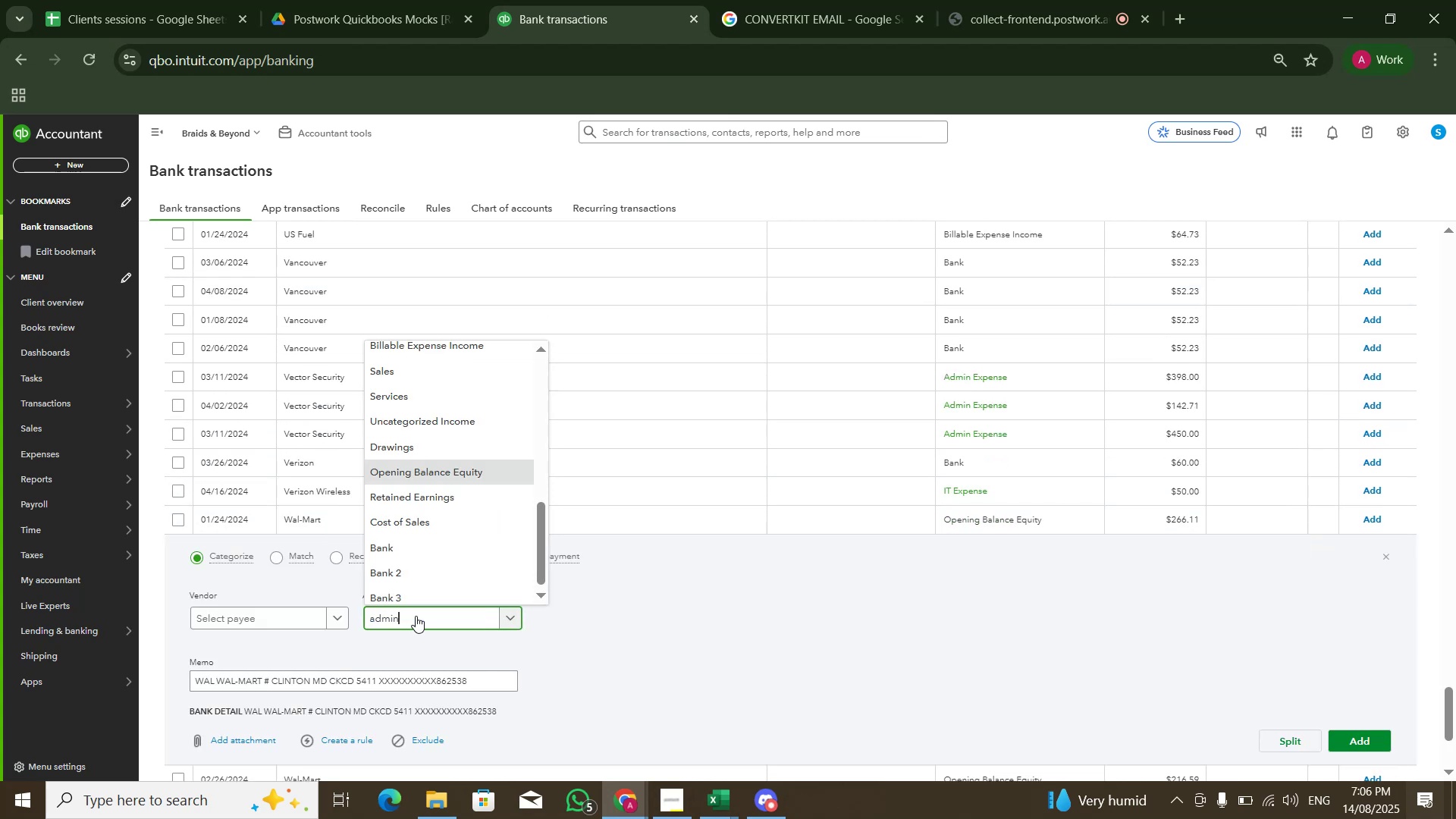 
key(Enter)
 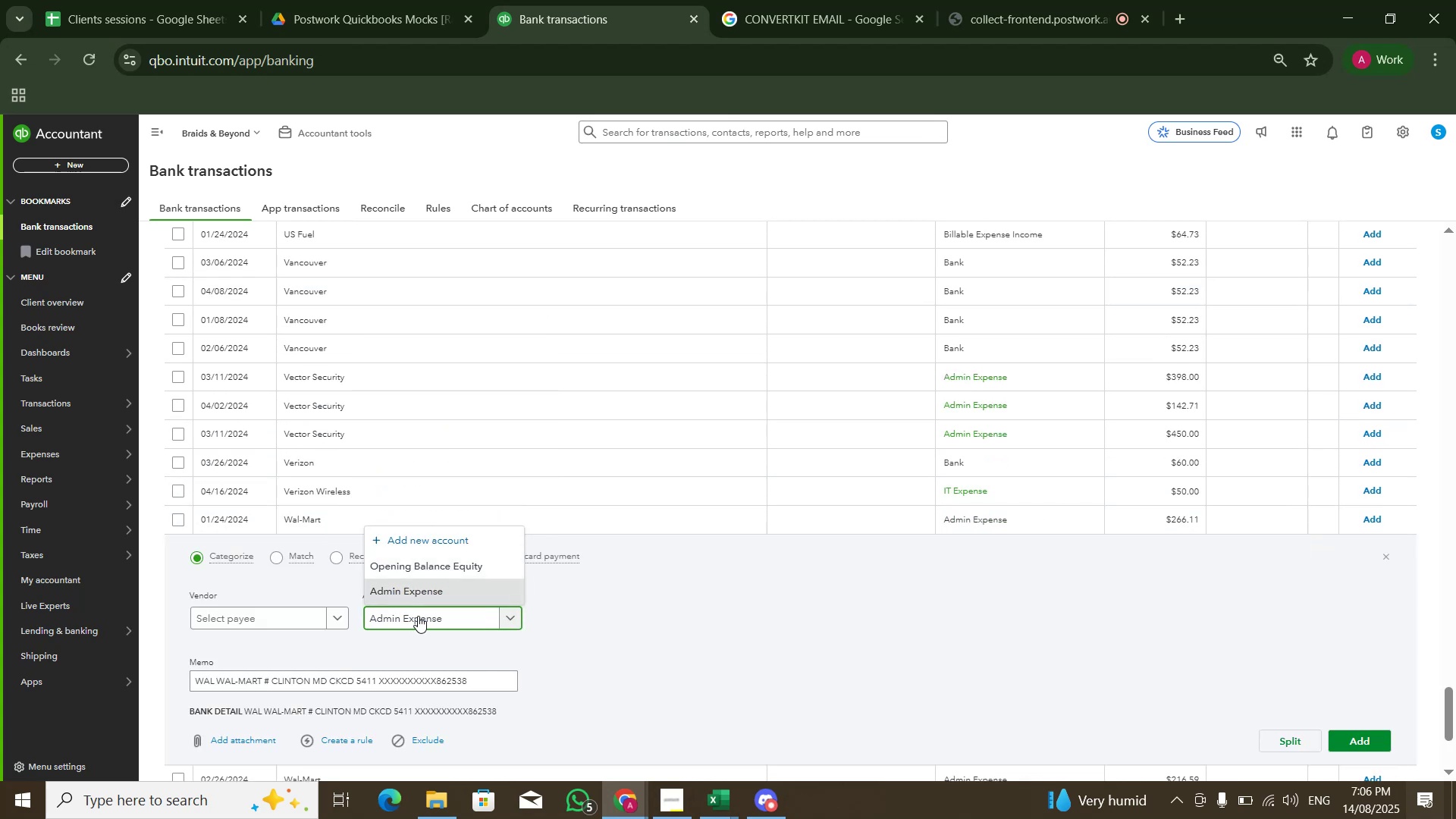 
left_click([419, 617])
 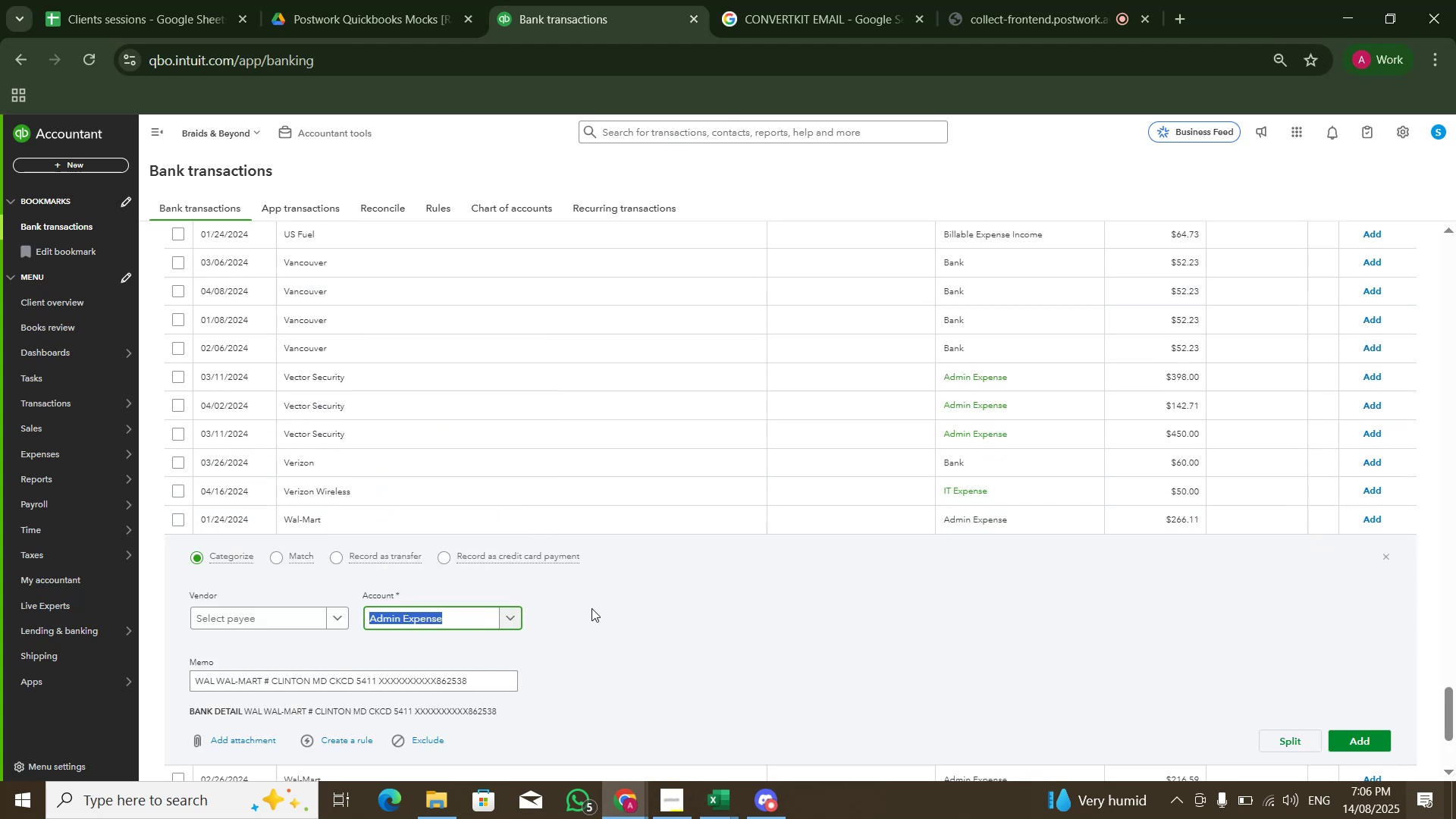 
left_click([809, 612])
 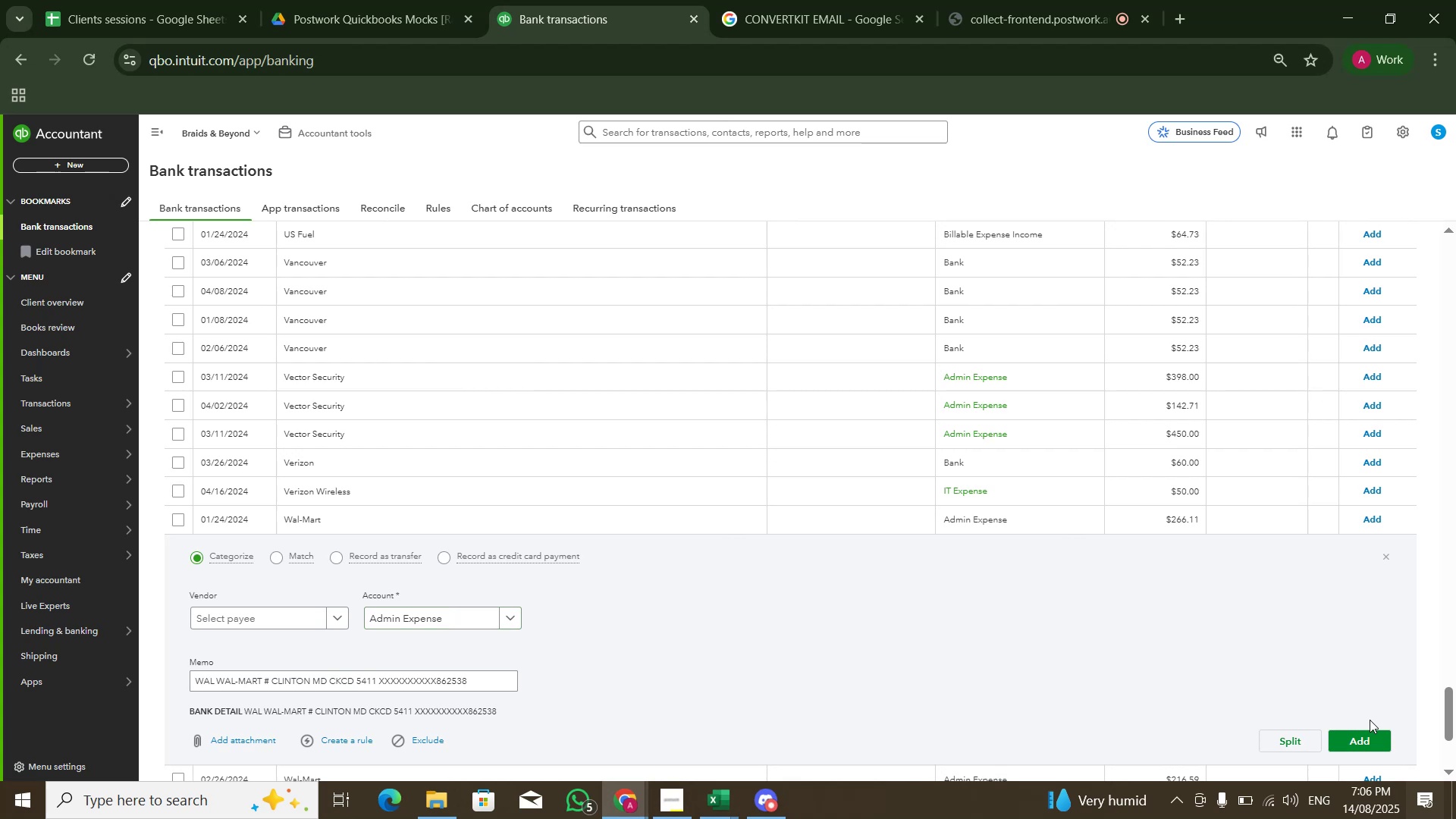 
left_click([1376, 734])
 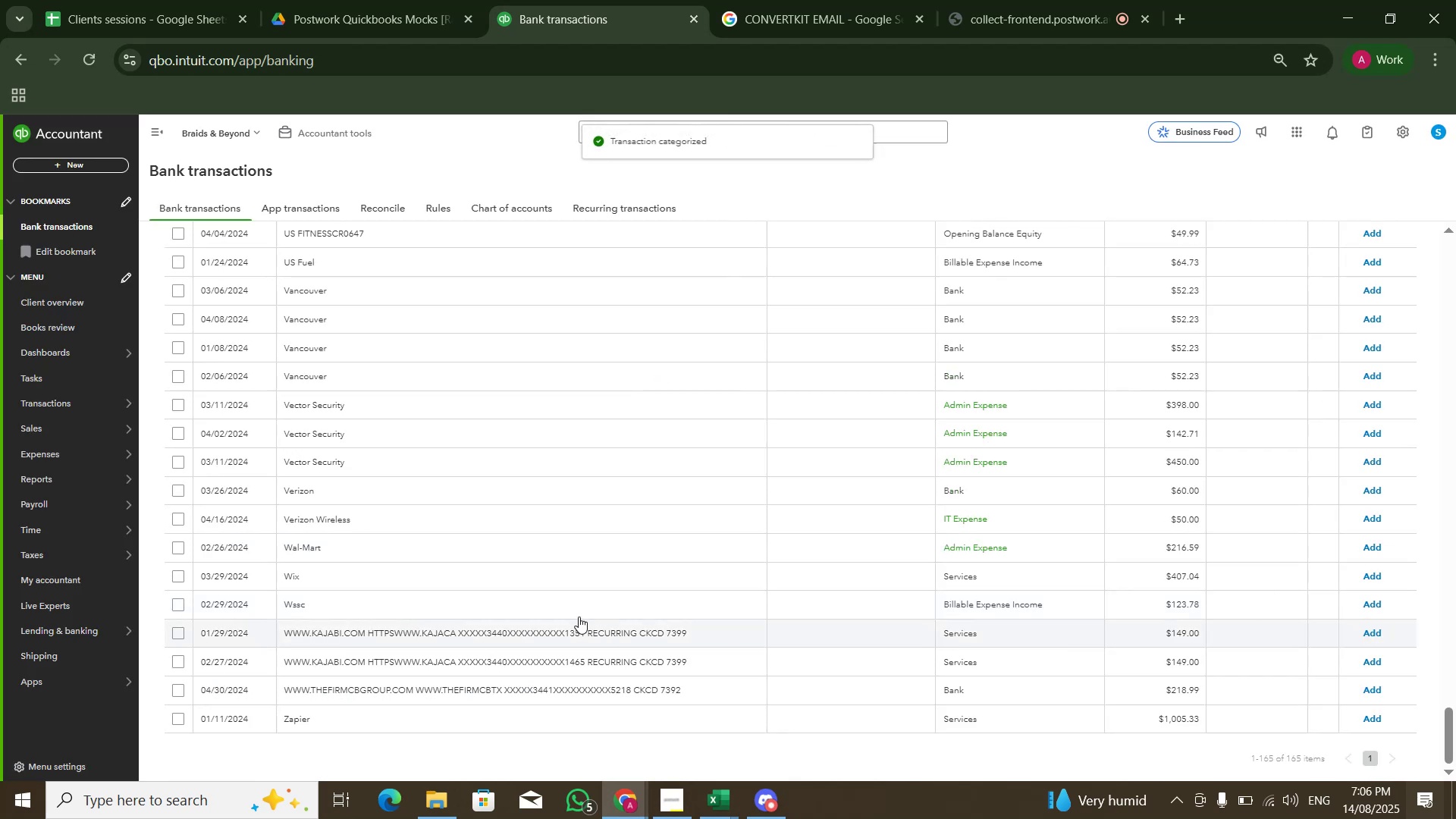 
left_click([608, 568])
 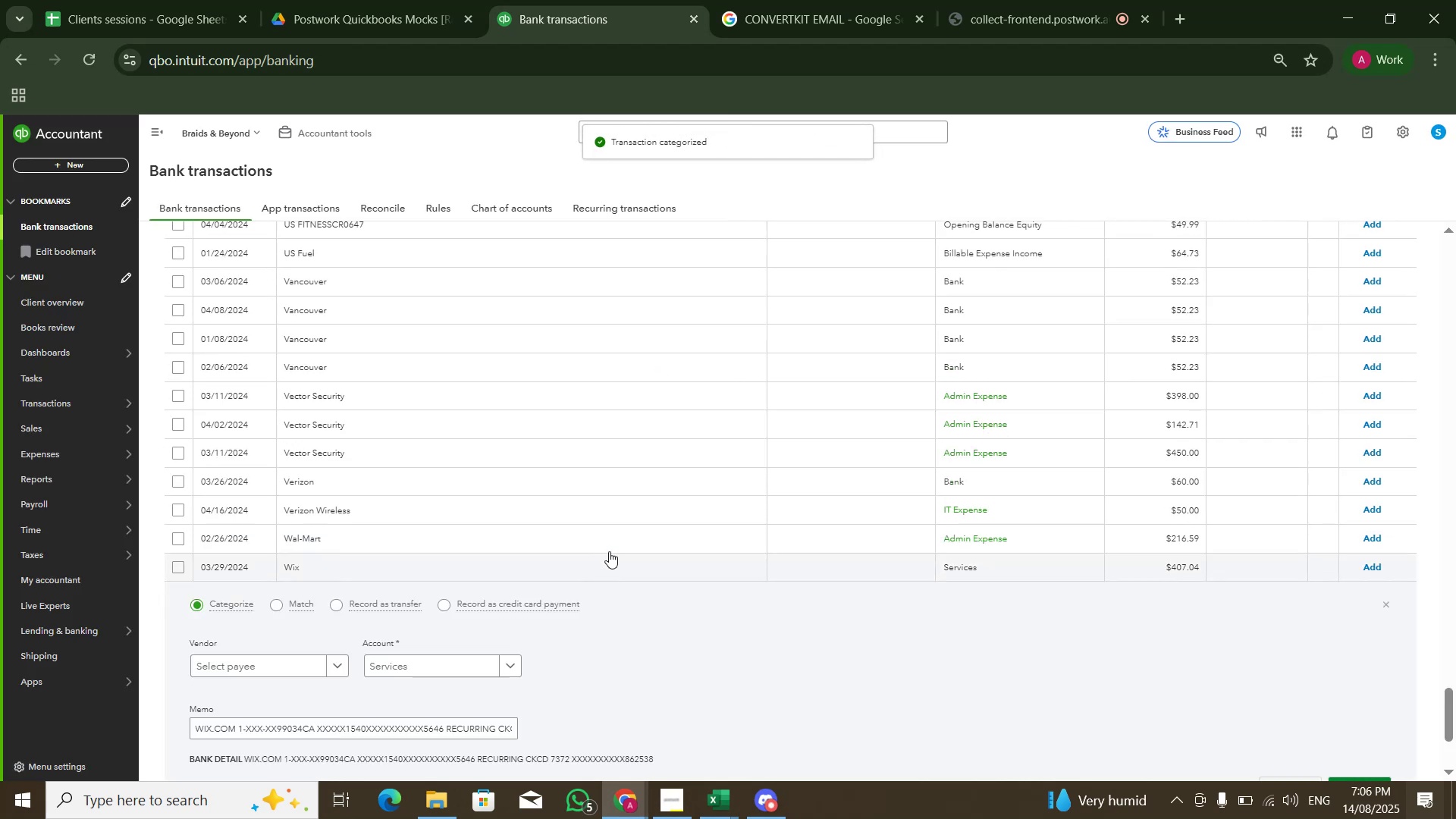 
left_click([619, 530])
 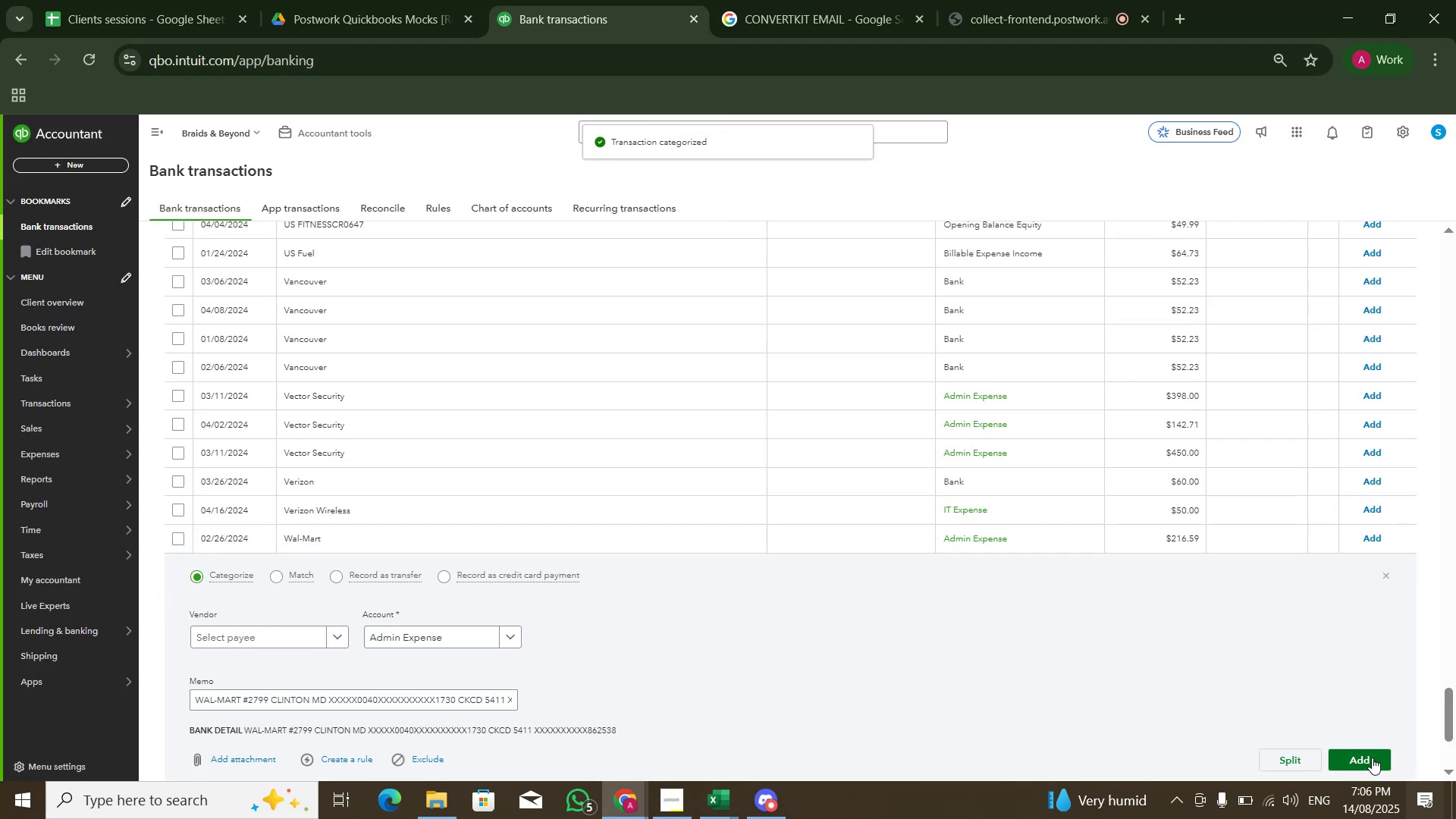 
left_click([1372, 758])
 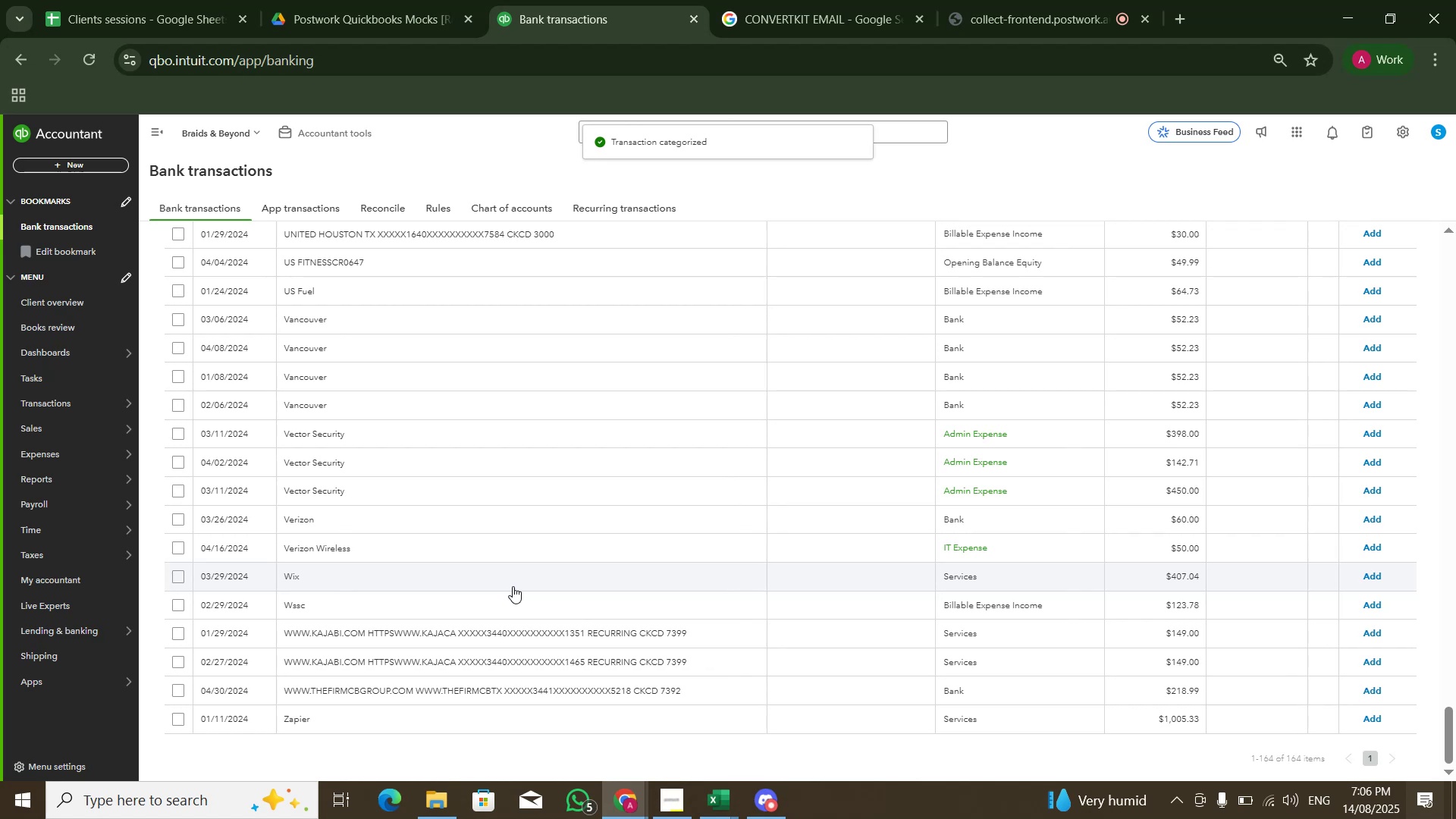 
wait(6.33)
 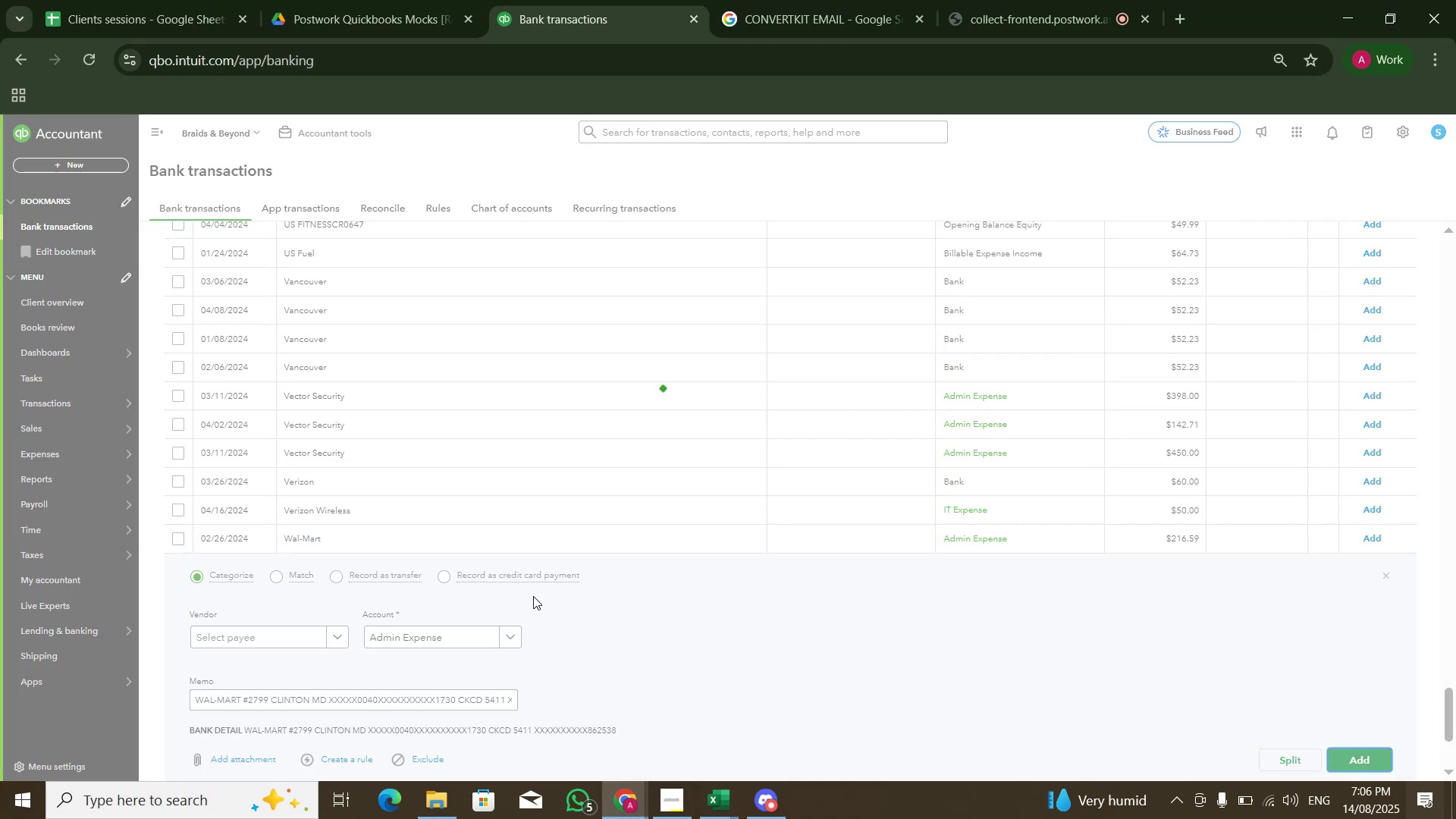 
left_click([443, 444])
 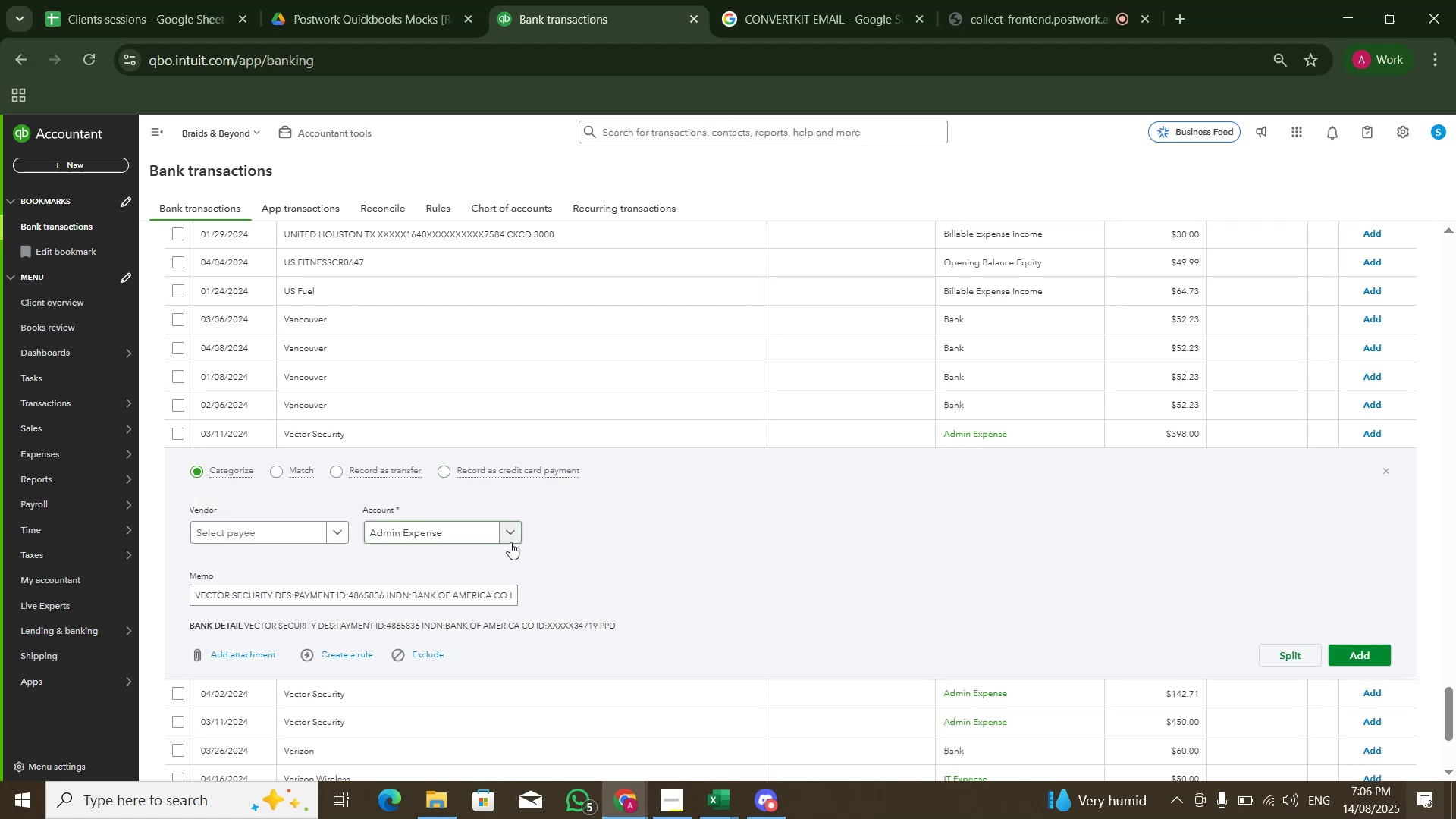 
left_click([1353, 651])
 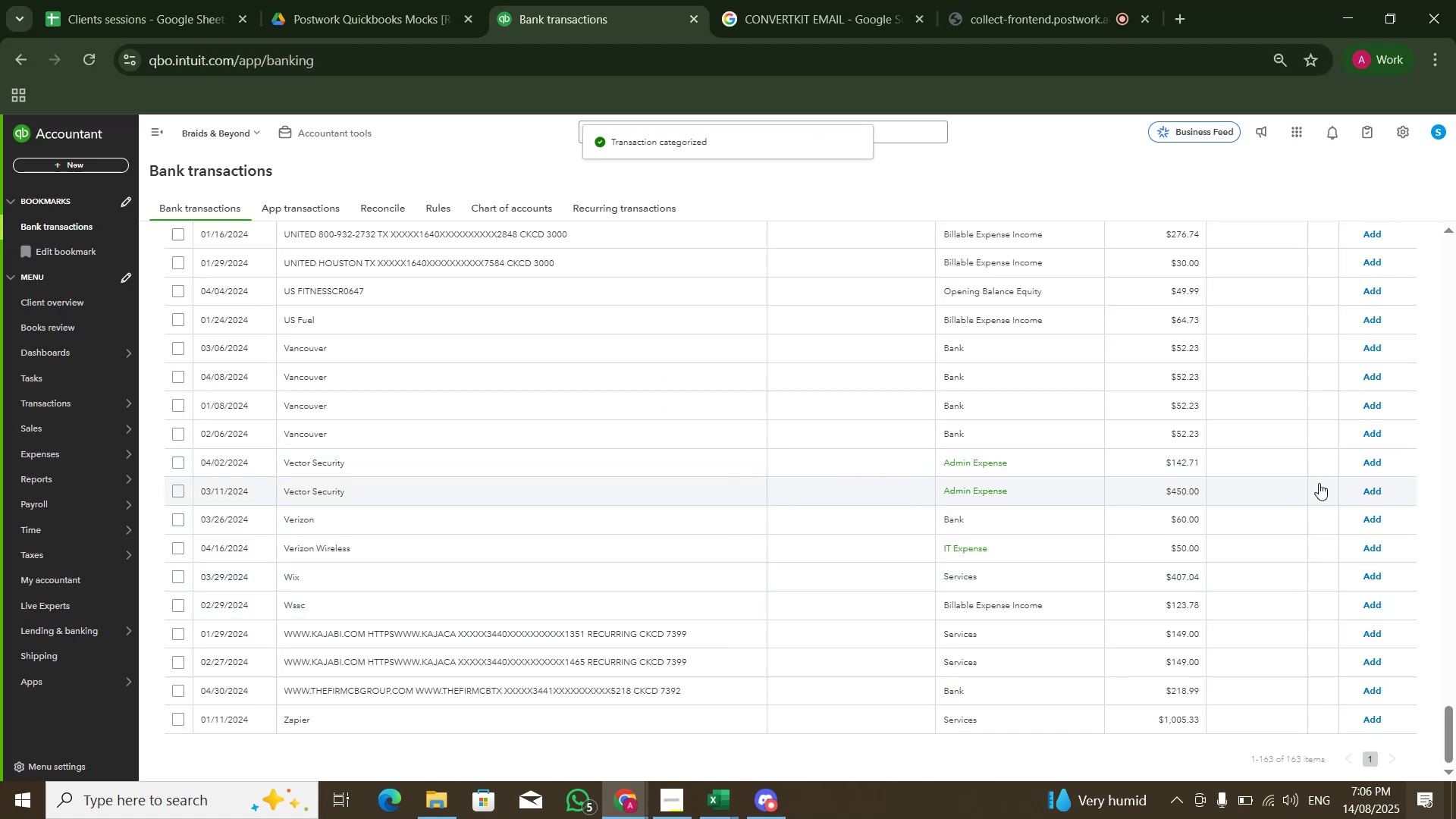 
left_click([1379, 463])
 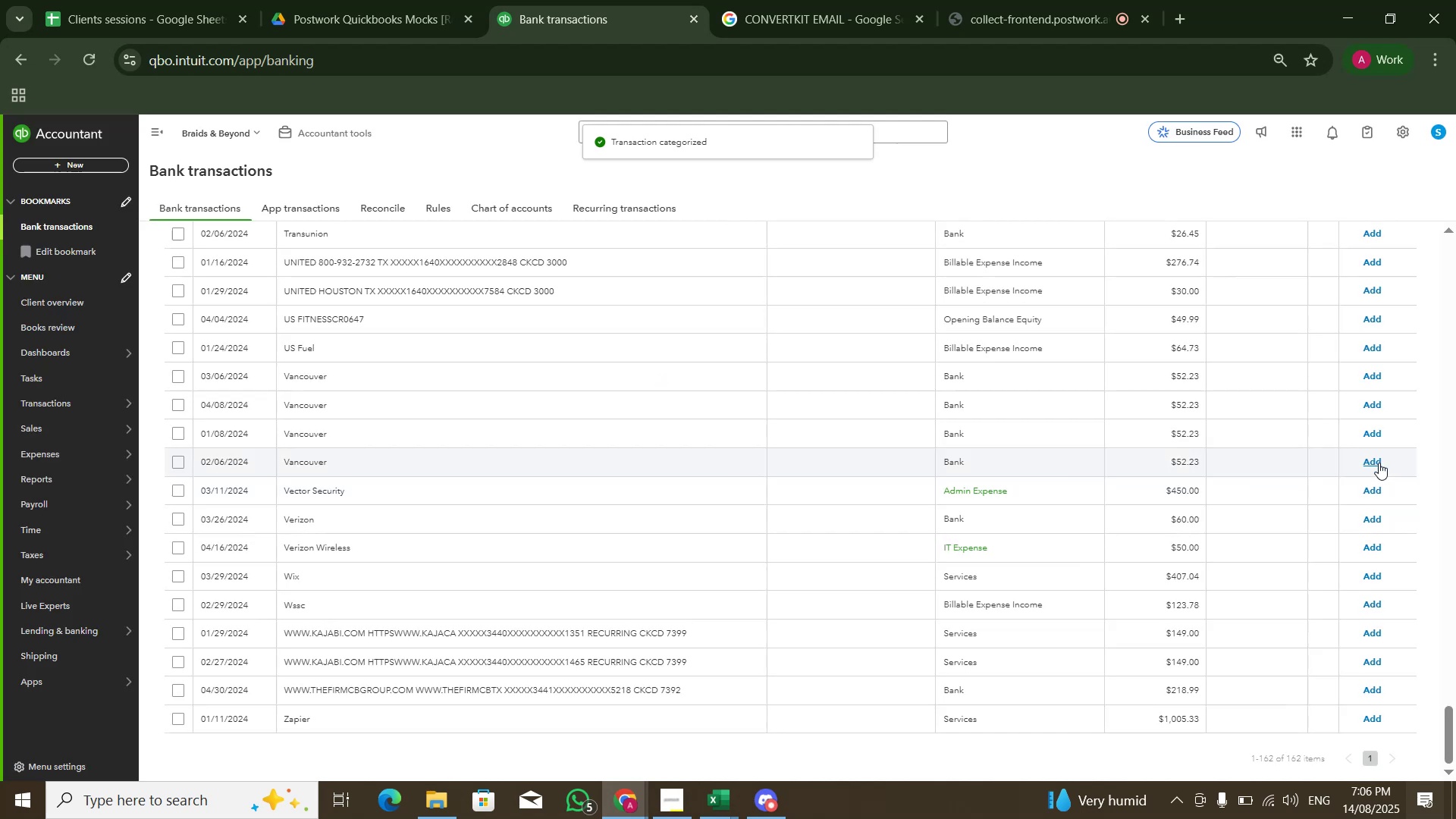 
left_click([1379, 463])
 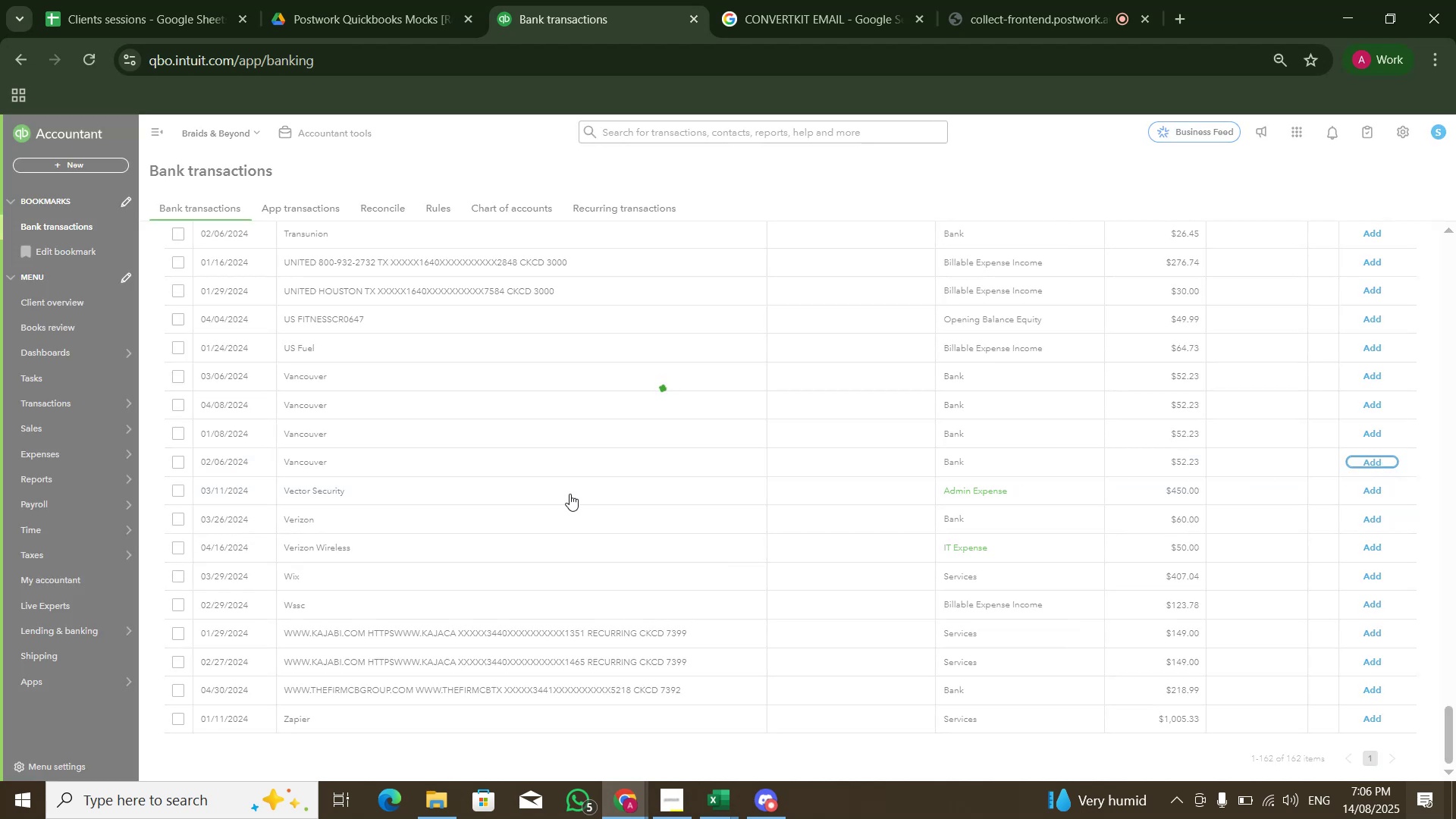 
left_click([449, 460])
 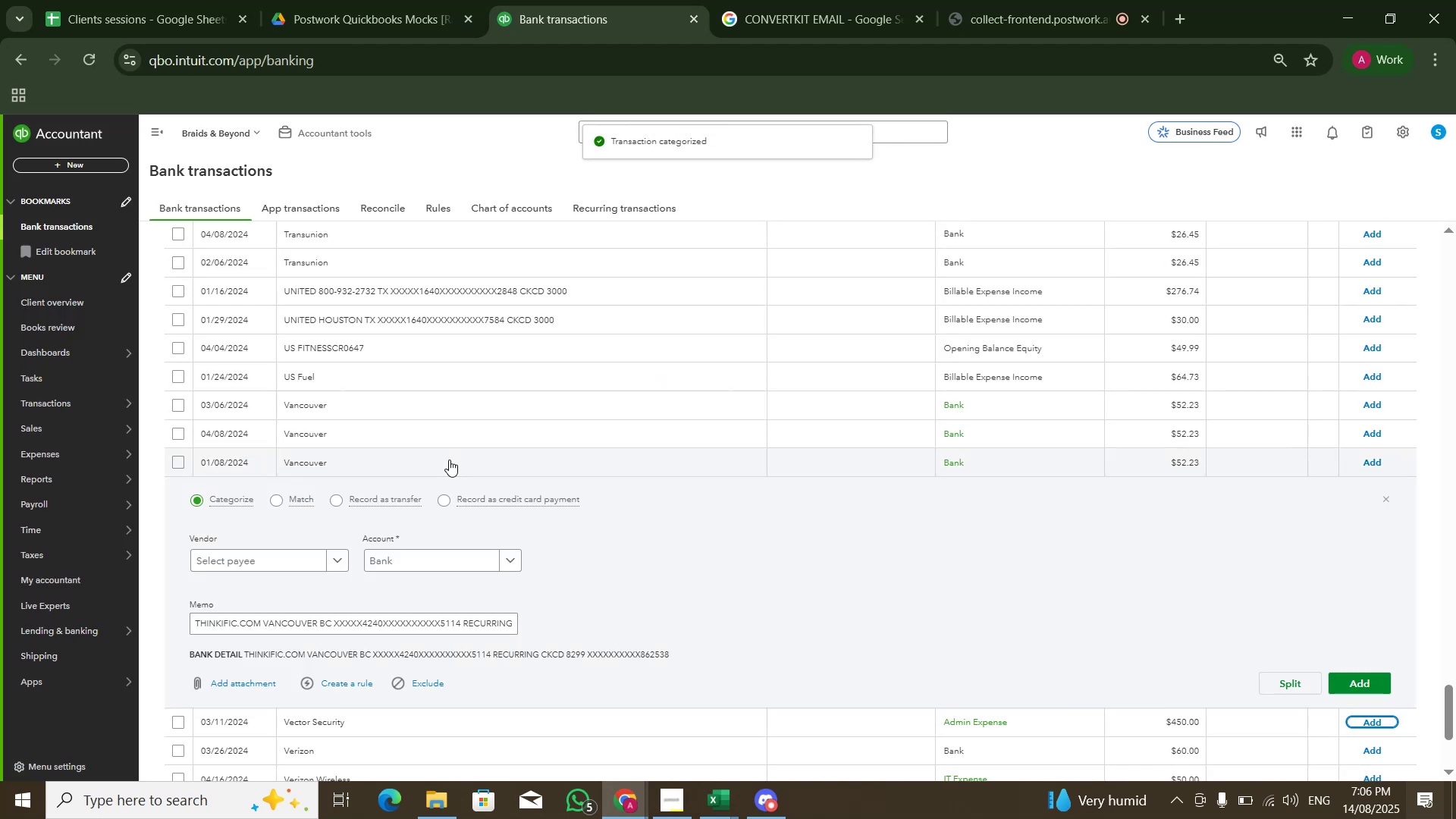 
key(Control+ControlLeft)
 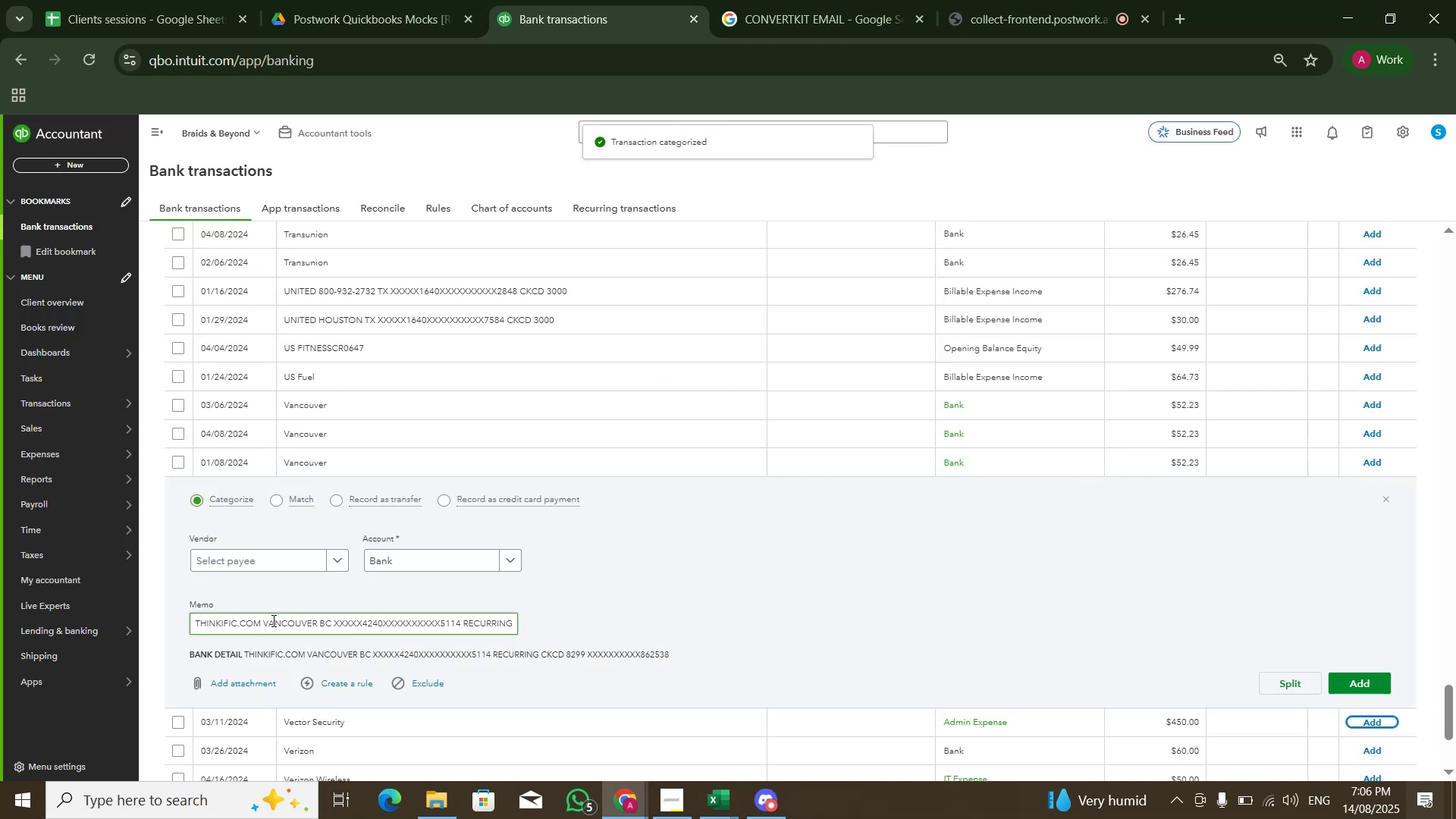 
double_click([272, 620])
 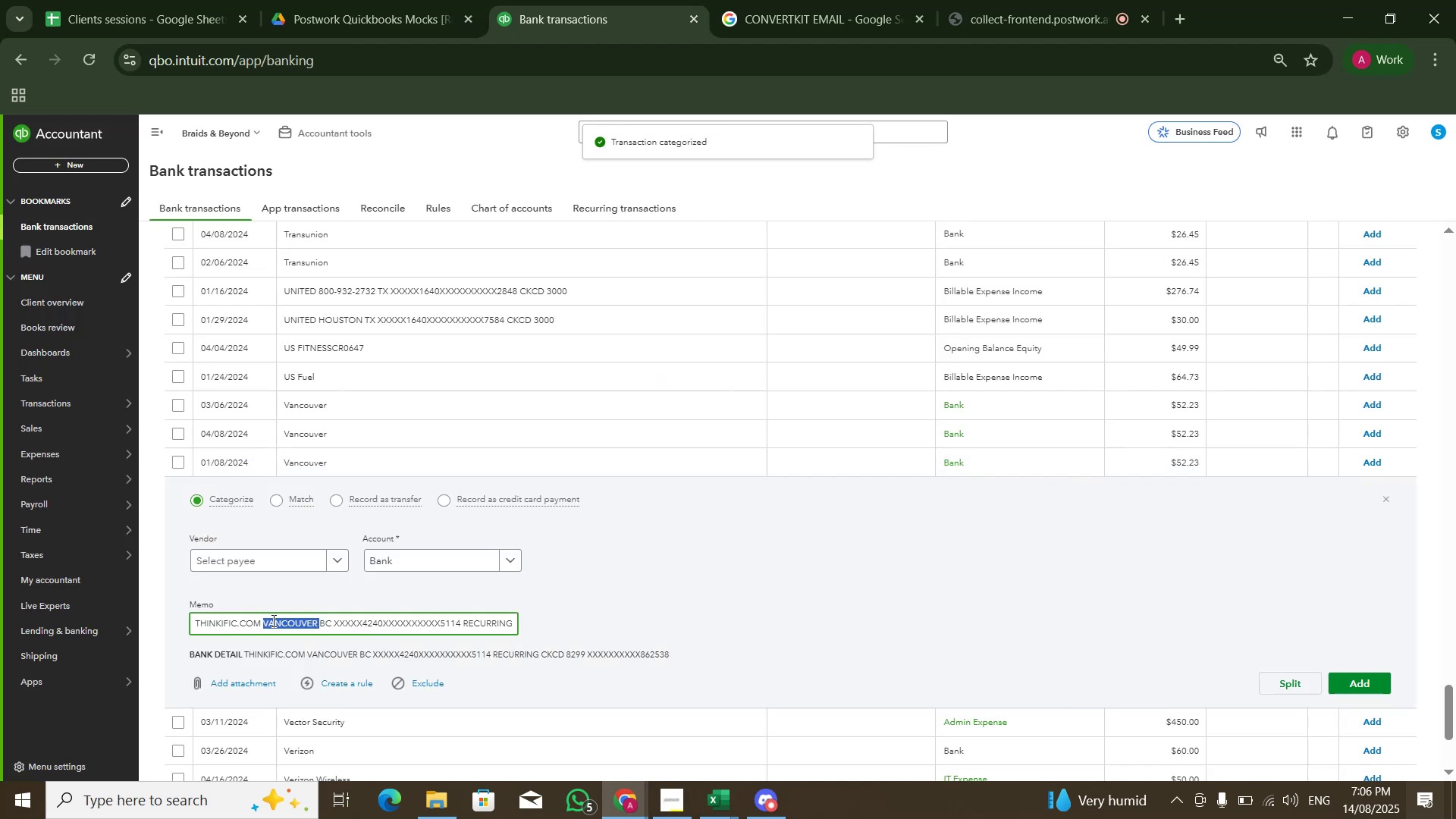 
key(Control+C)
 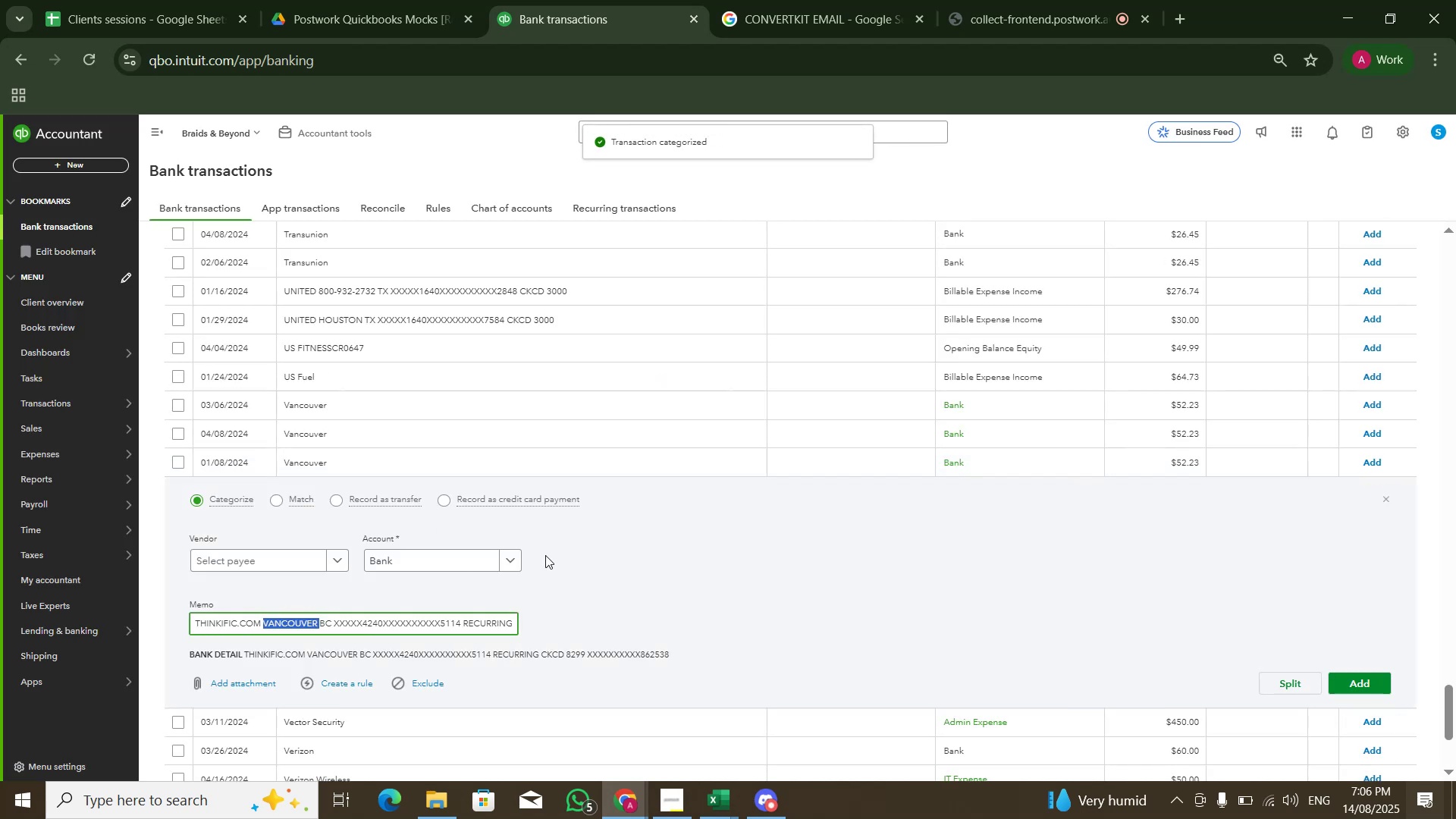 
scroll: coordinate [551, 554], scroll_direction: up, amount: 36.0
 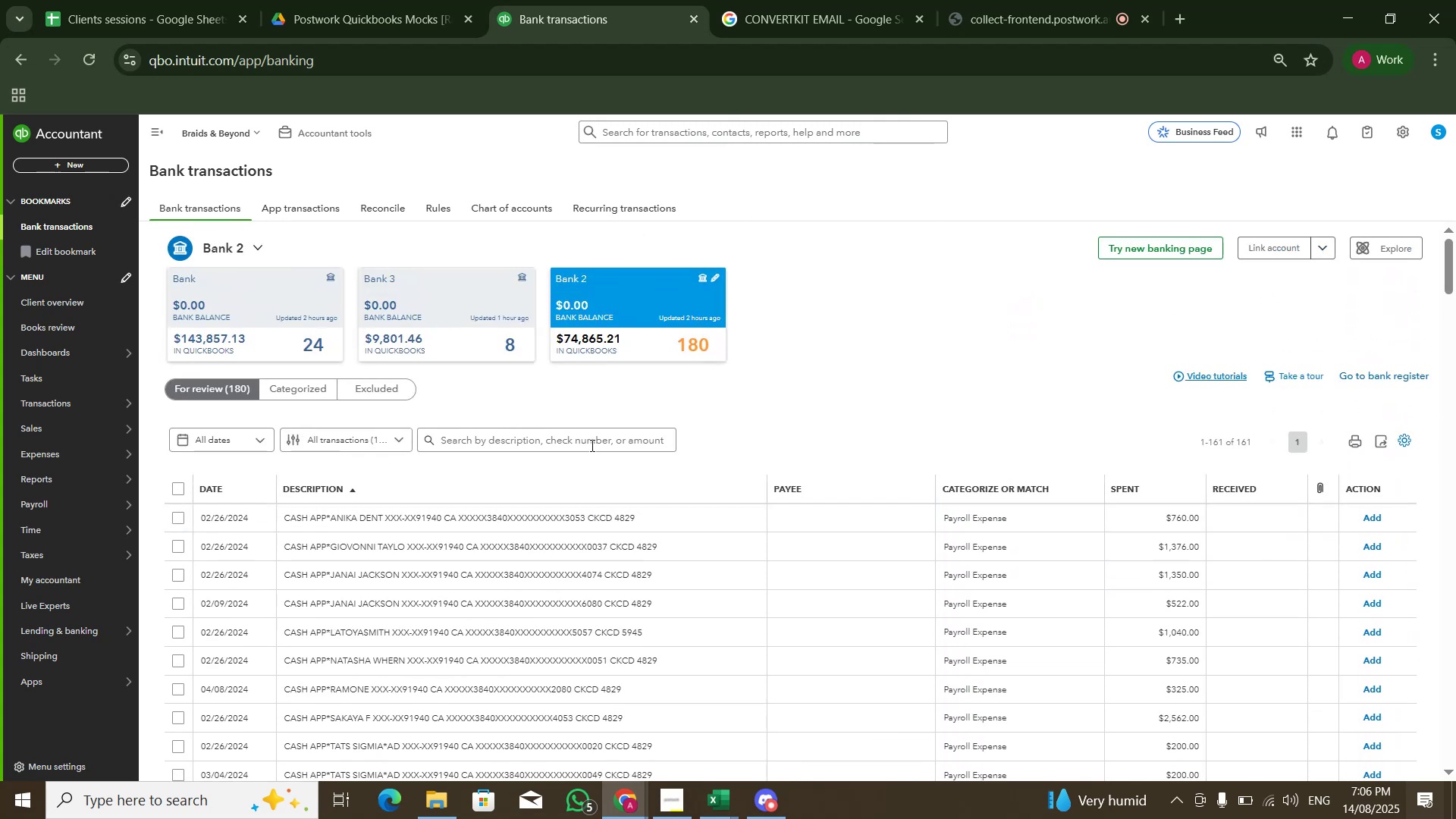 
left_click([592, 444])
 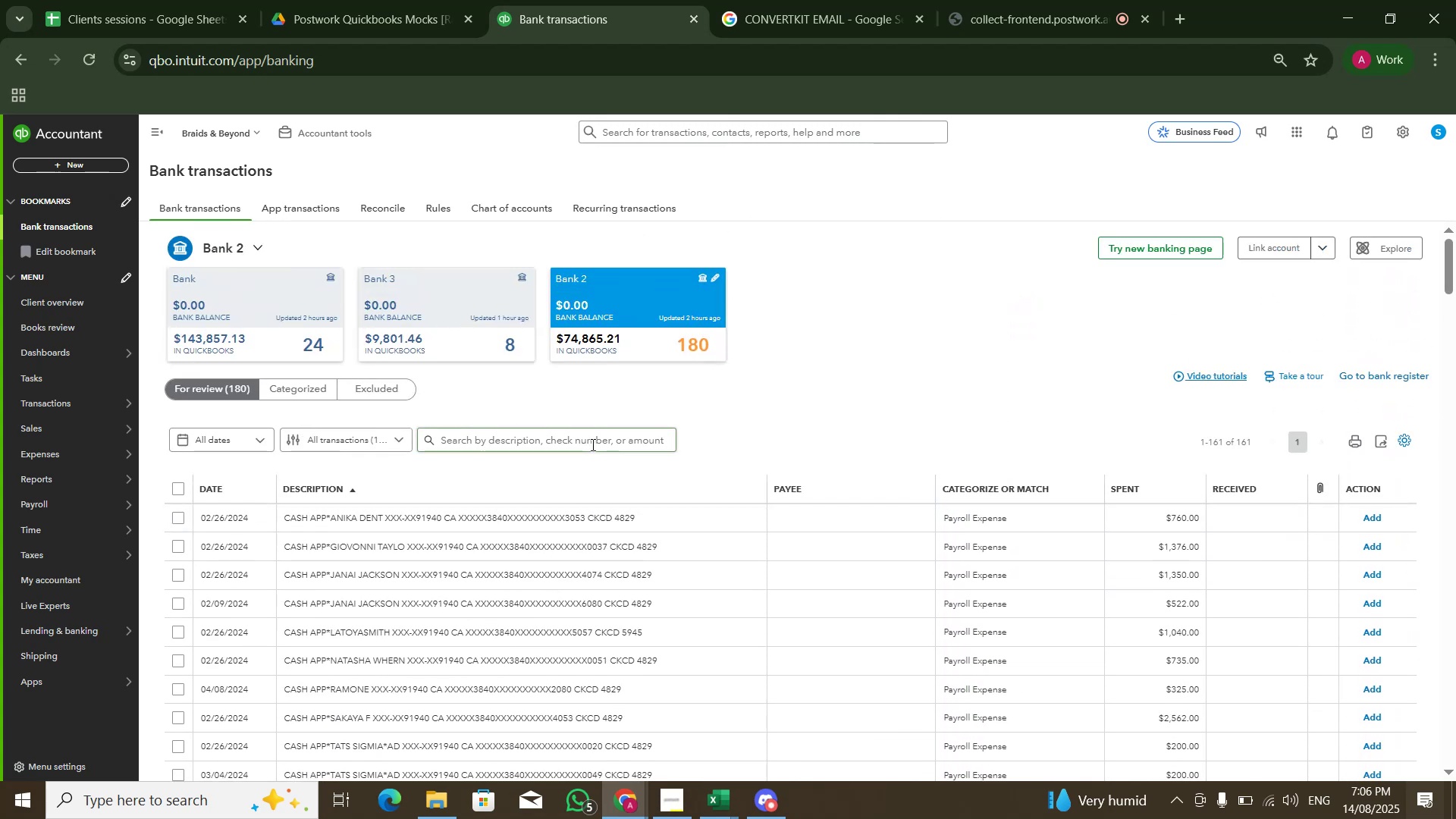 
key(Control+V)
 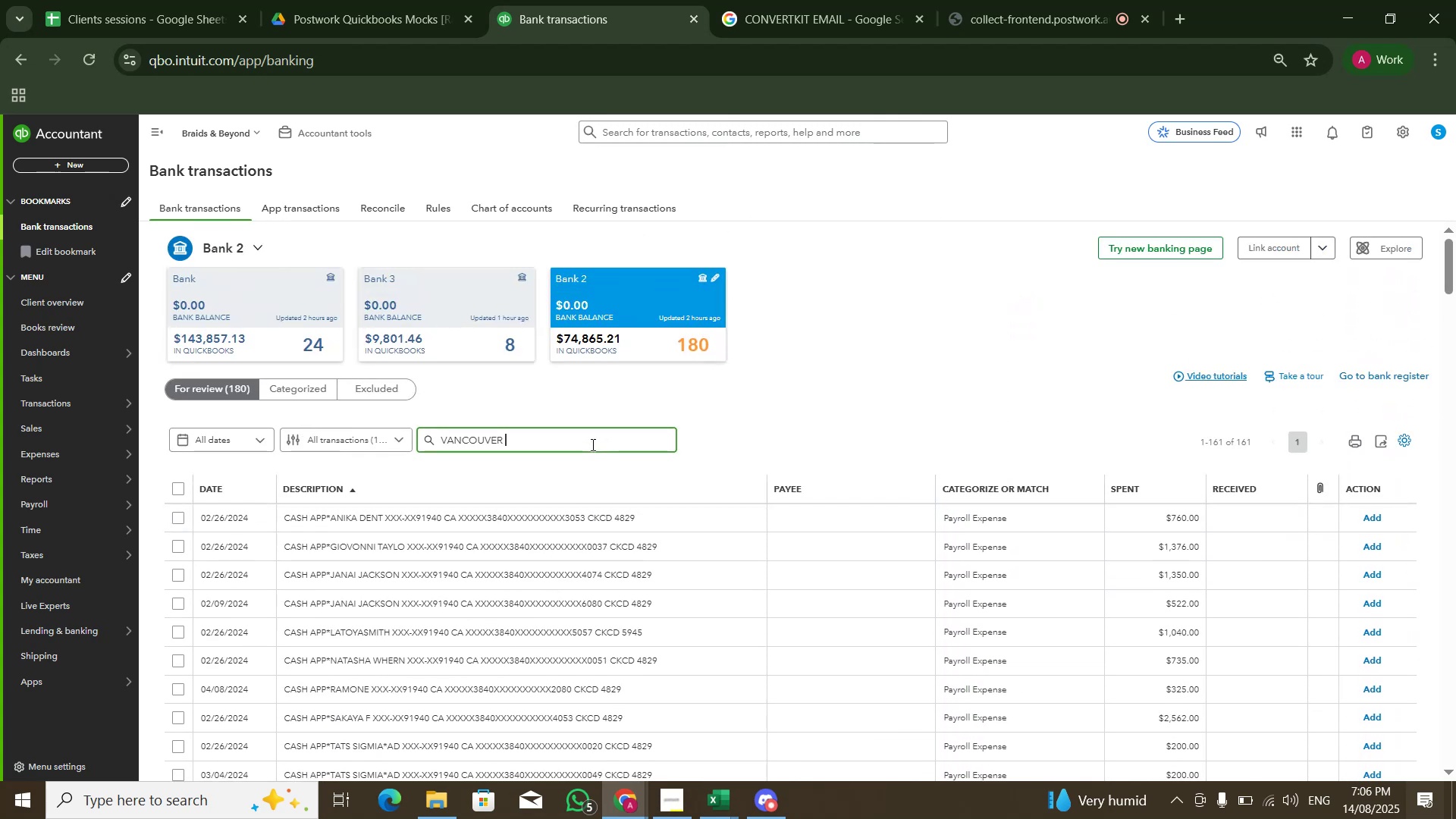 
key(NumpadEnter)
 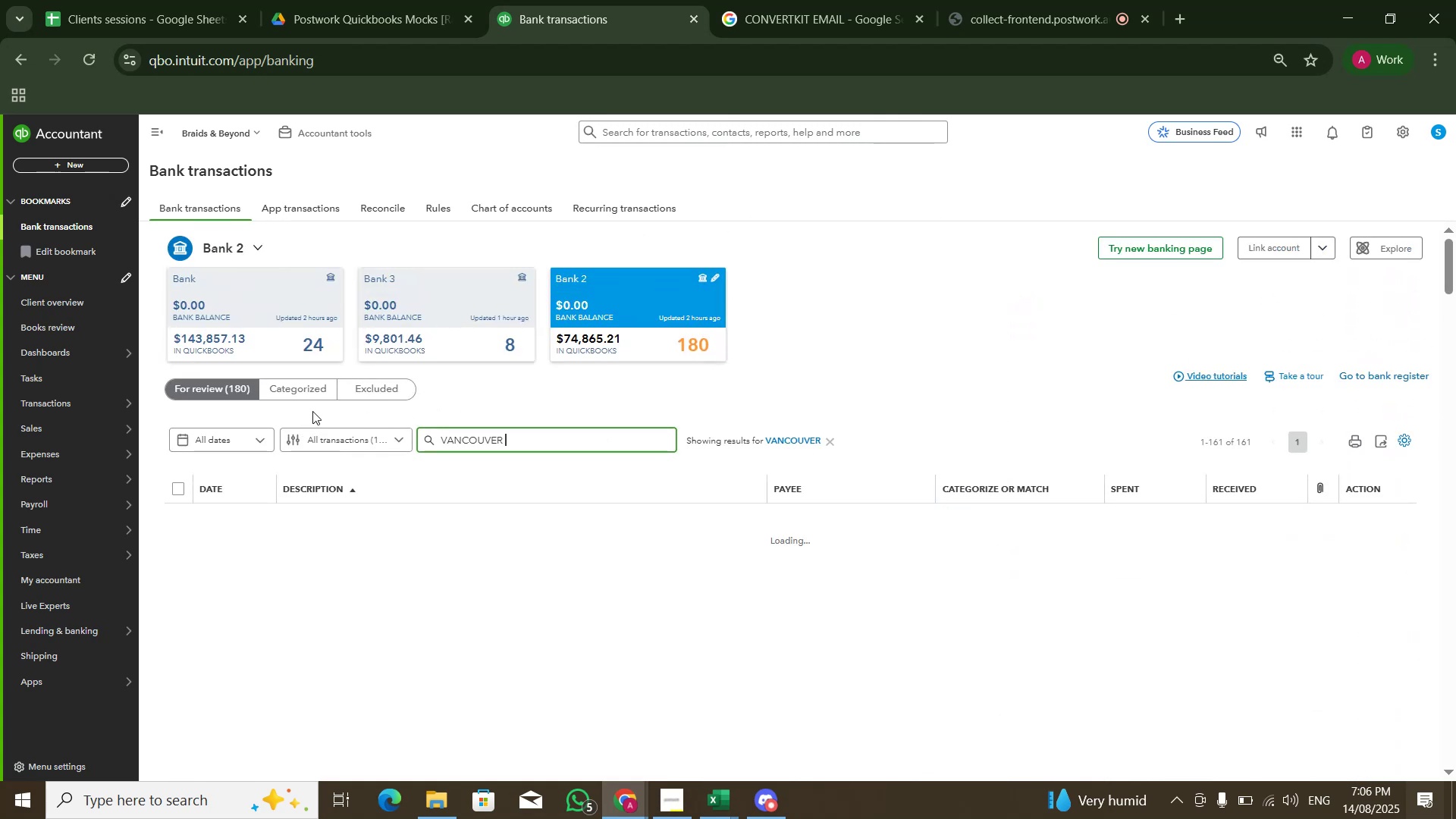 
left_click([296, 397])
 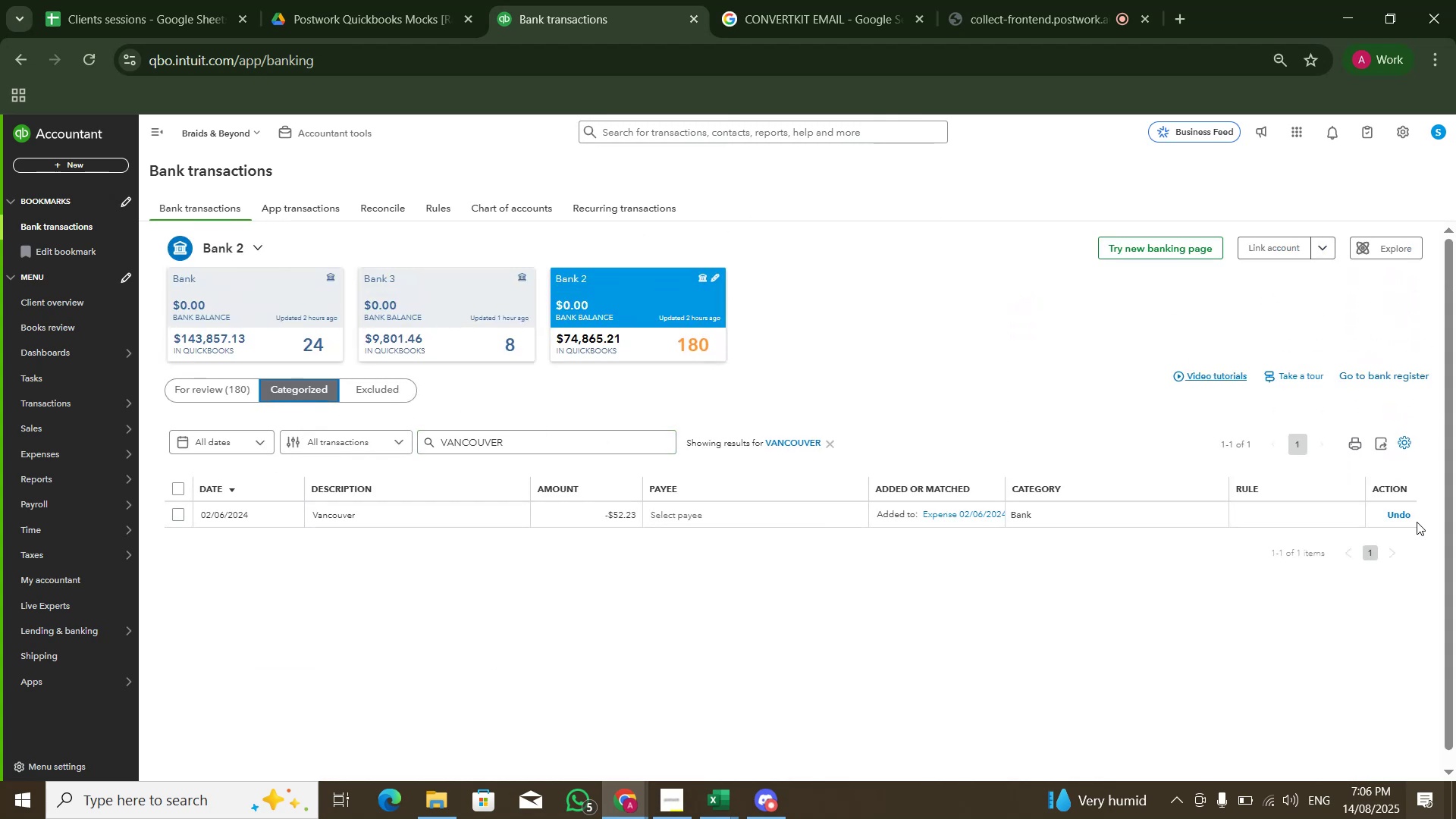 
left_click([1407, 514])
 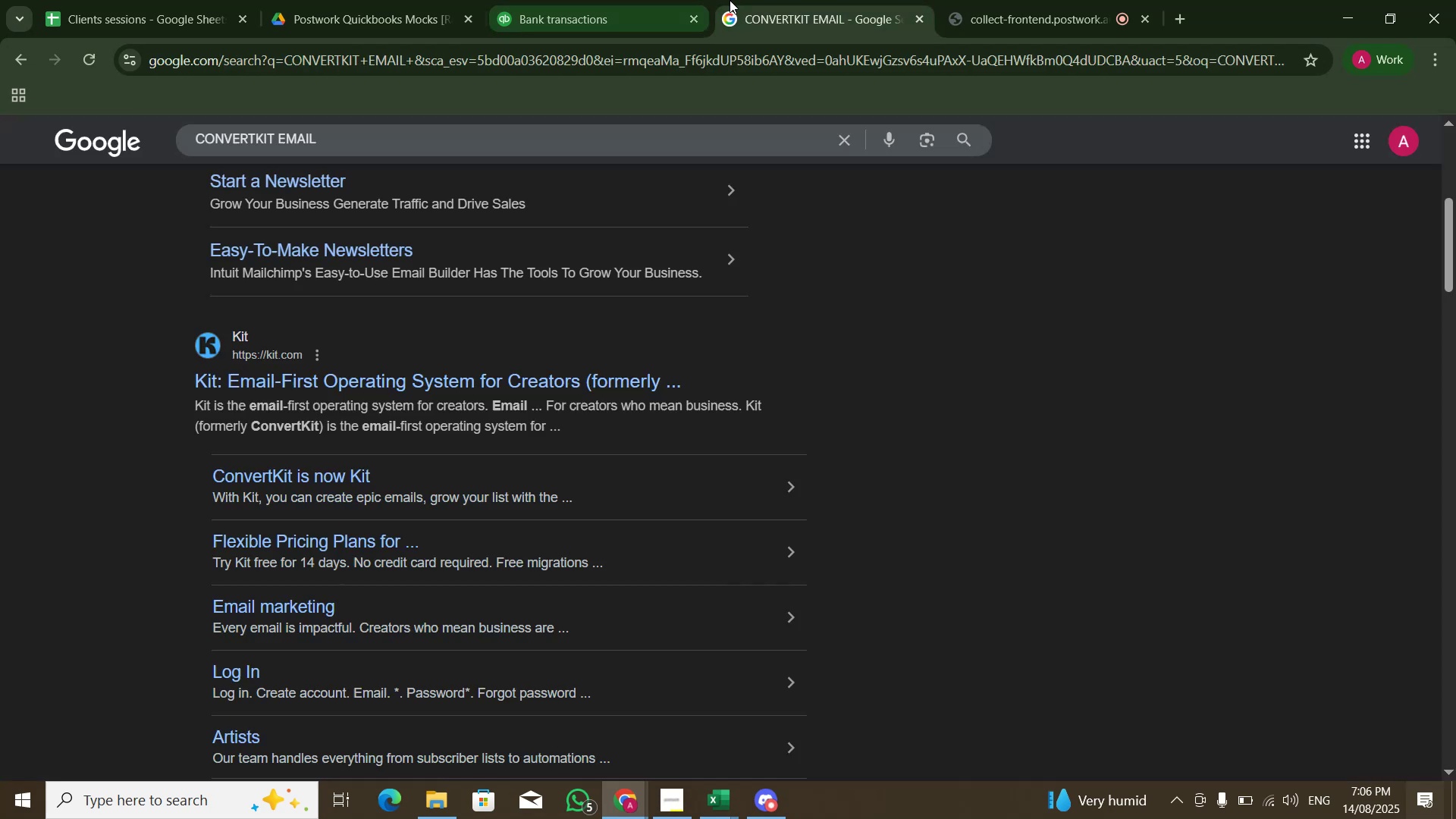 
double_click([542, 135])
 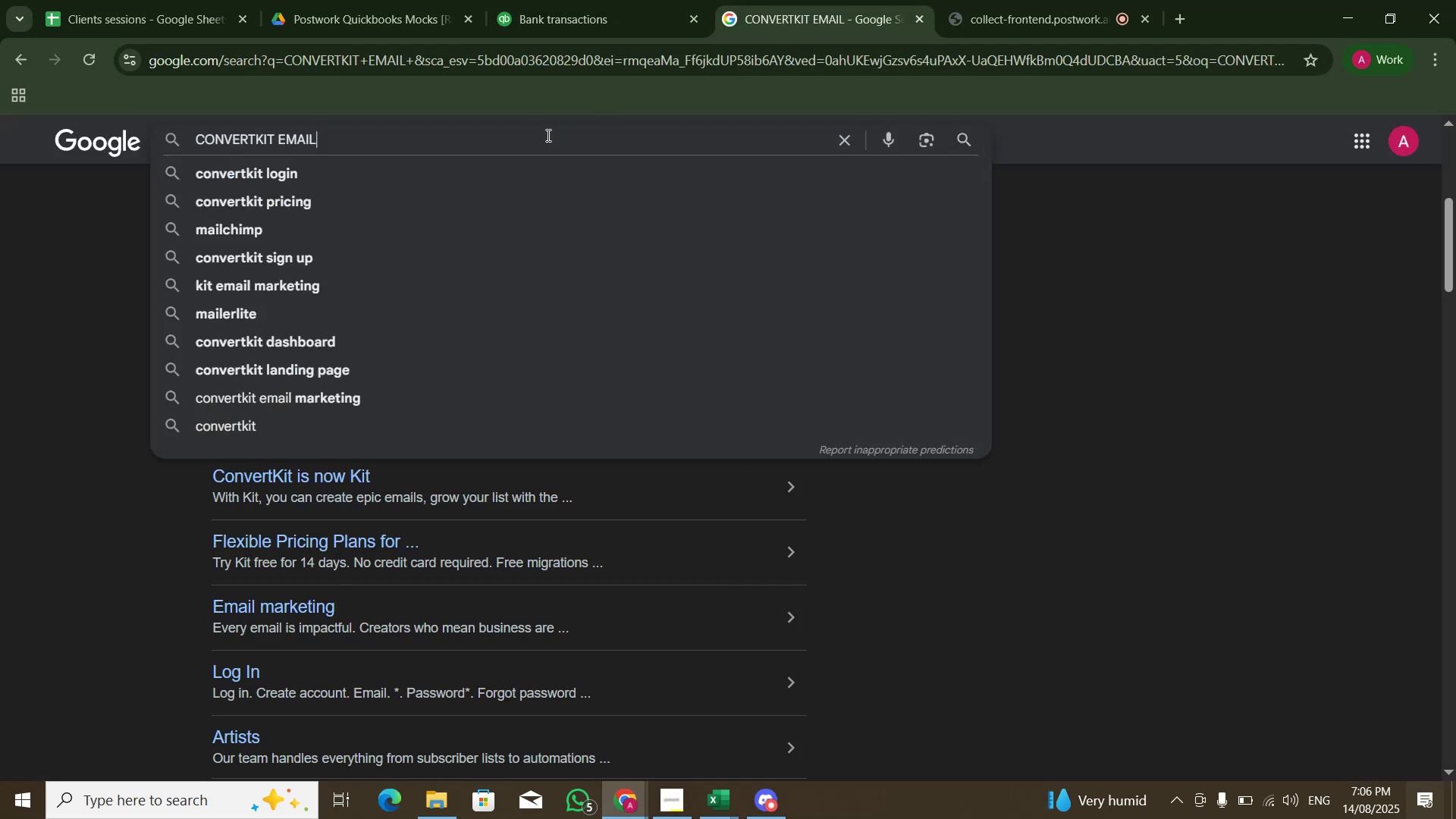 
key(Control+A)
 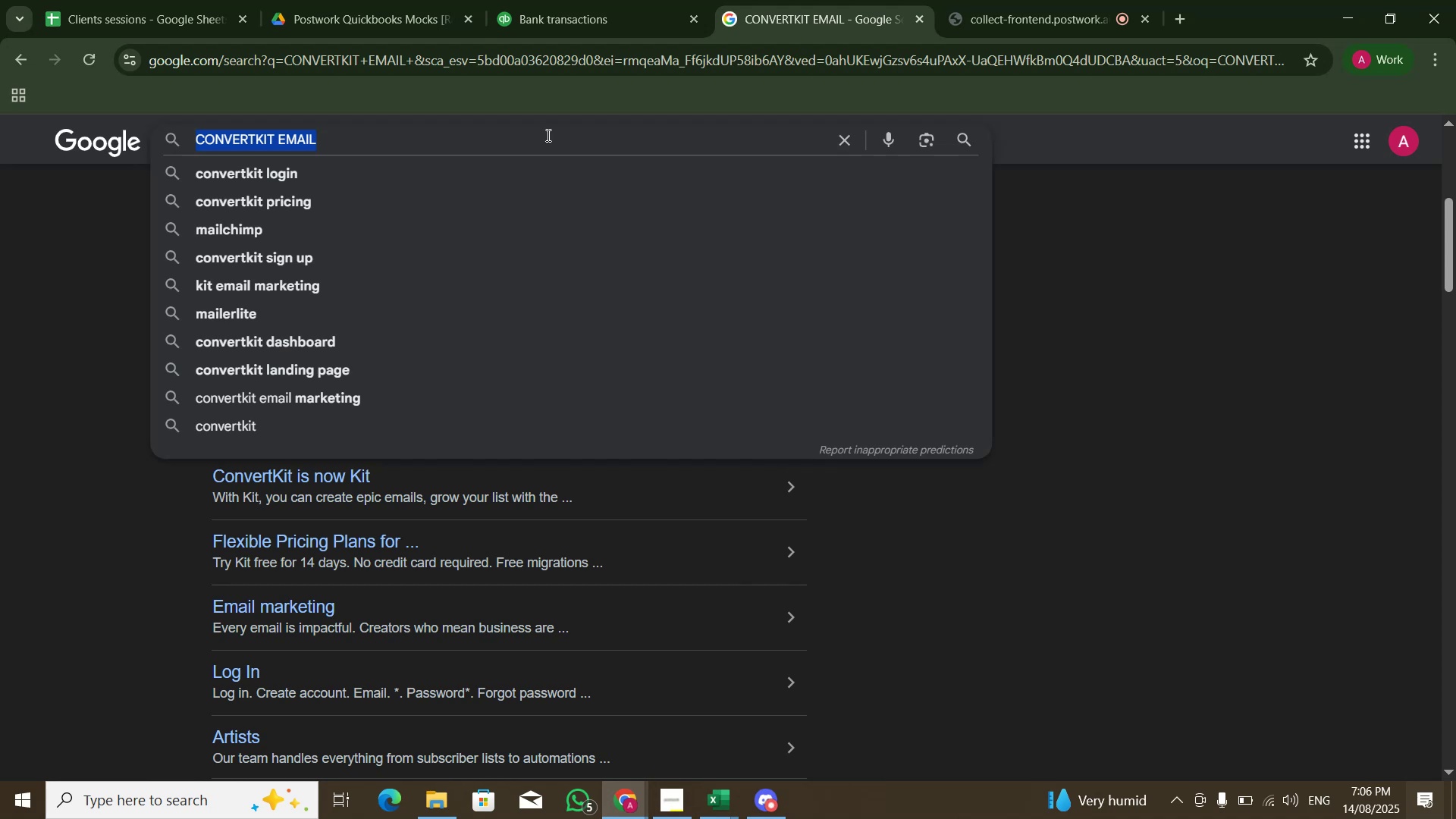 
key(Control+V)
 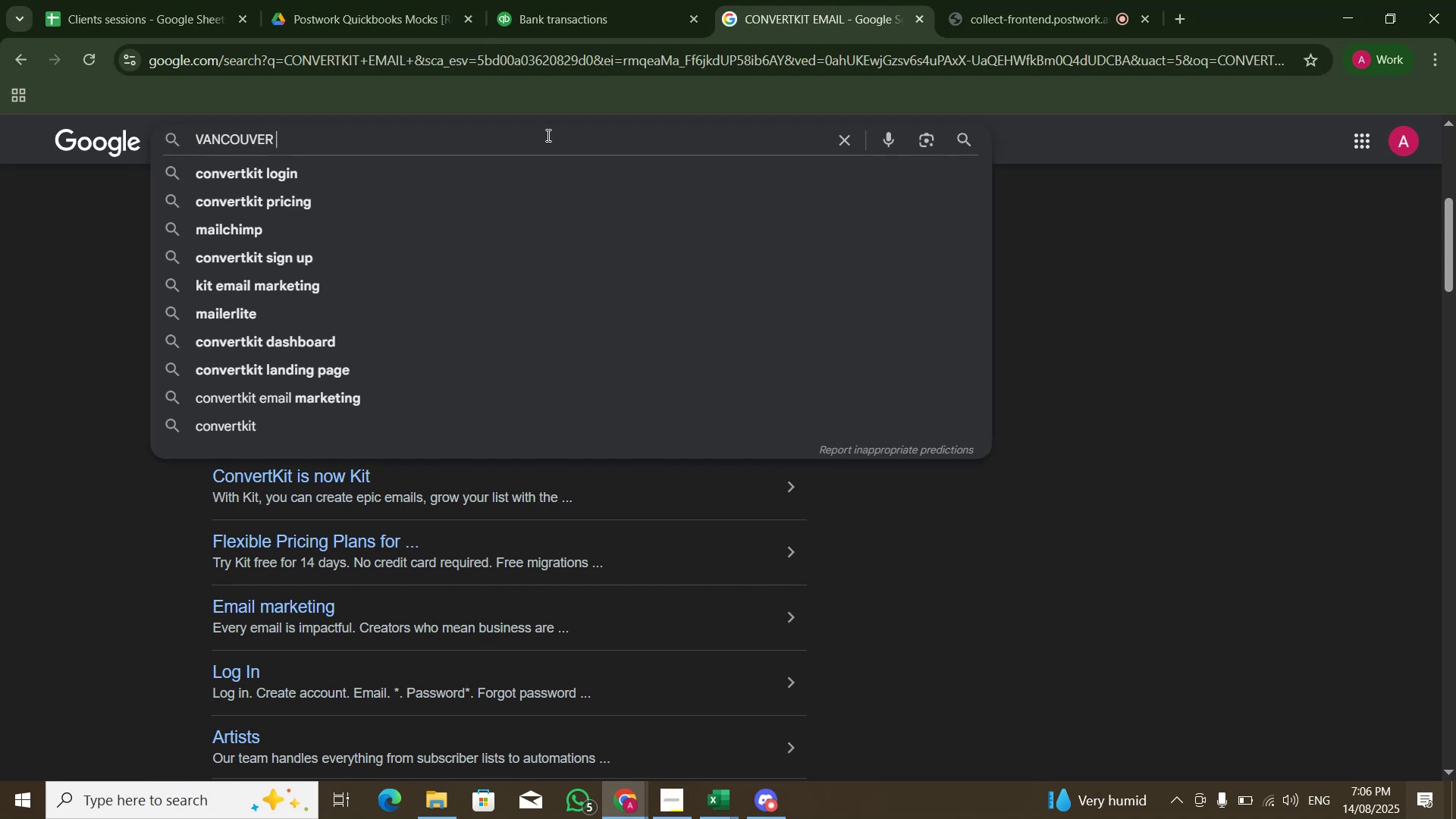 
key(Control+NumpadEnter)
 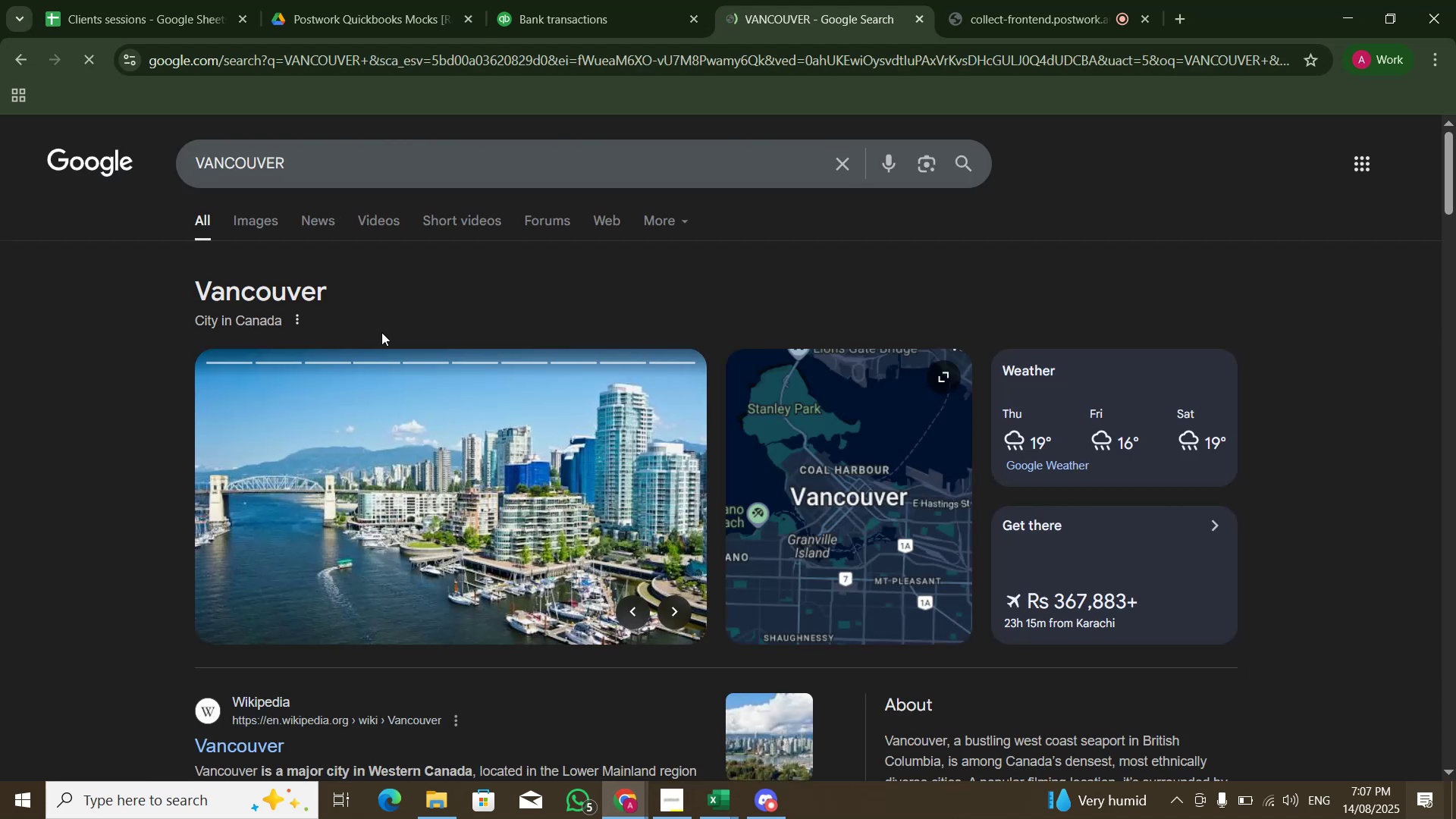 
scroll: coordinate [457, 376], scroll_direction: down, amount: 4.0
 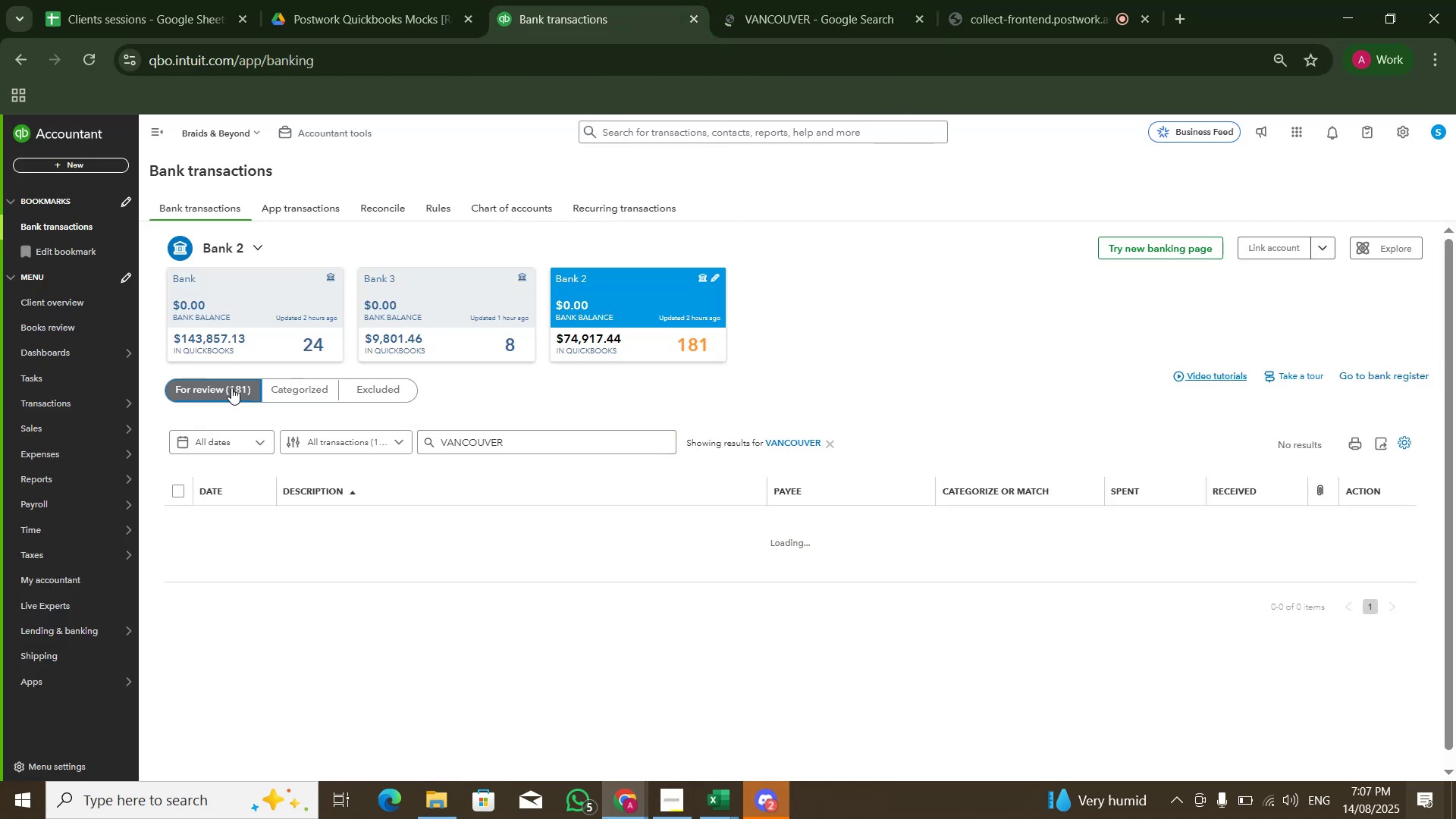 
wait(5.33)
 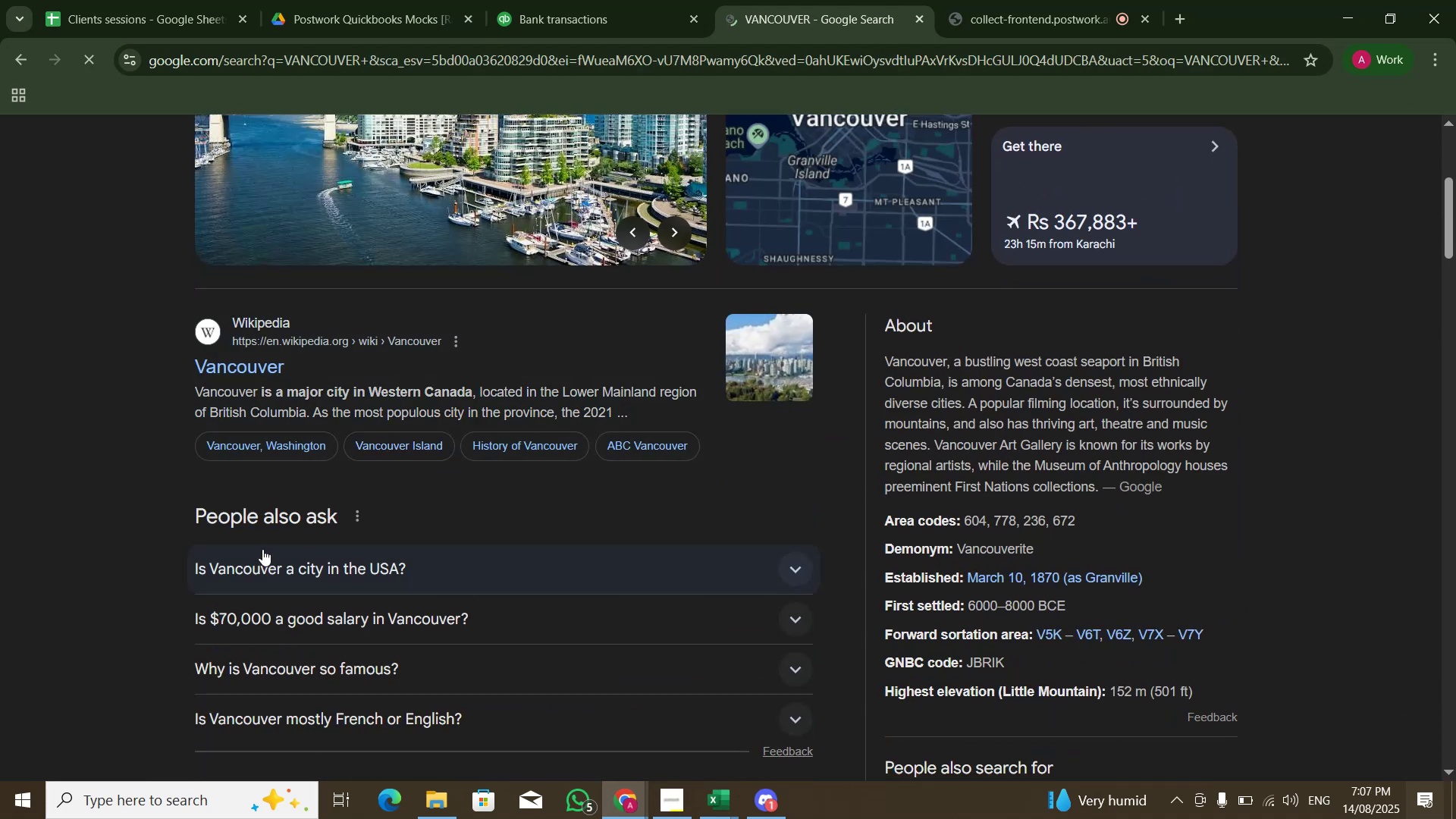 
left_click([414, 515])
 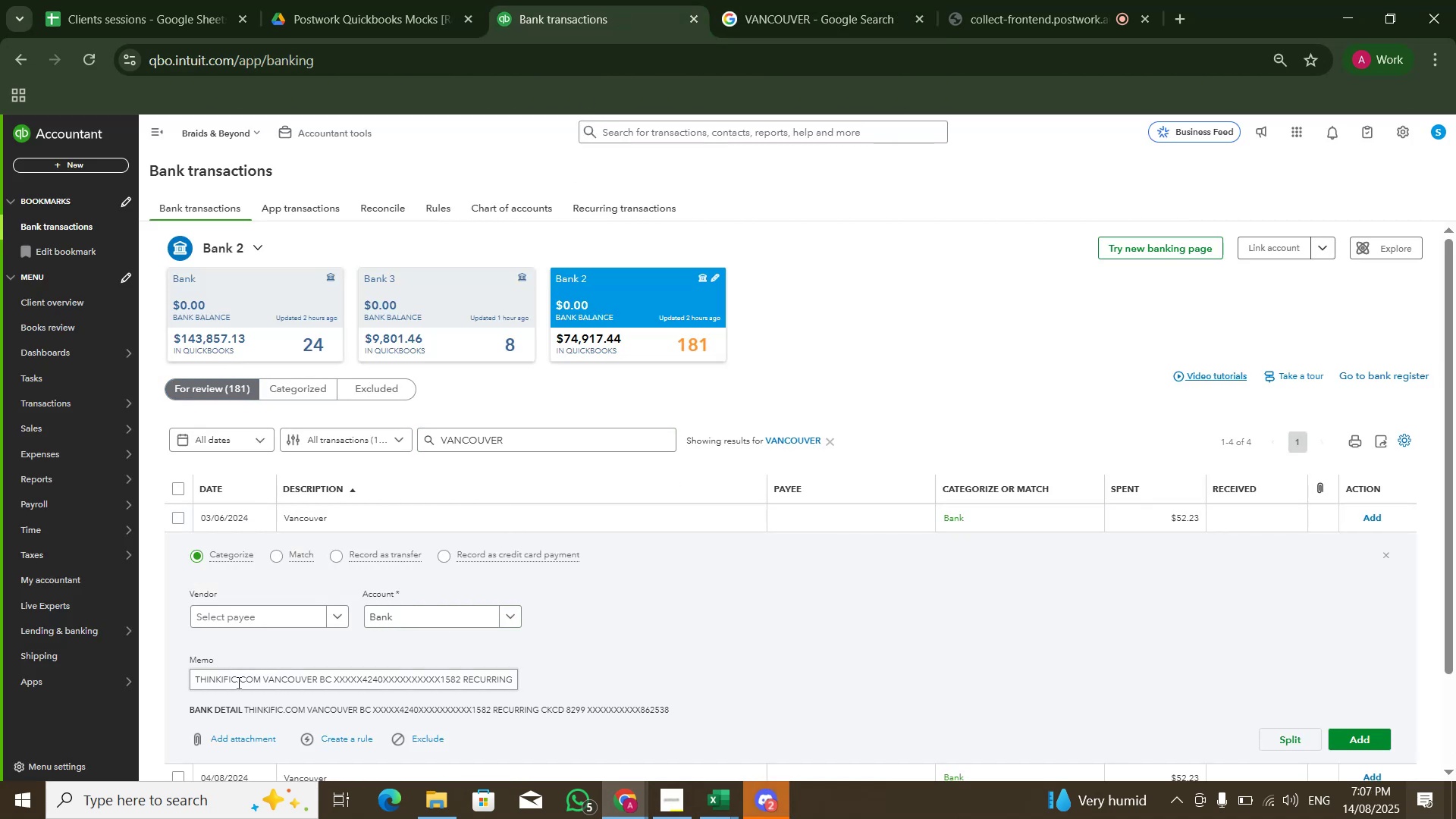 
left_click_drag(start_coordinate=[192, 684], to_coordinate=[327, 685])
 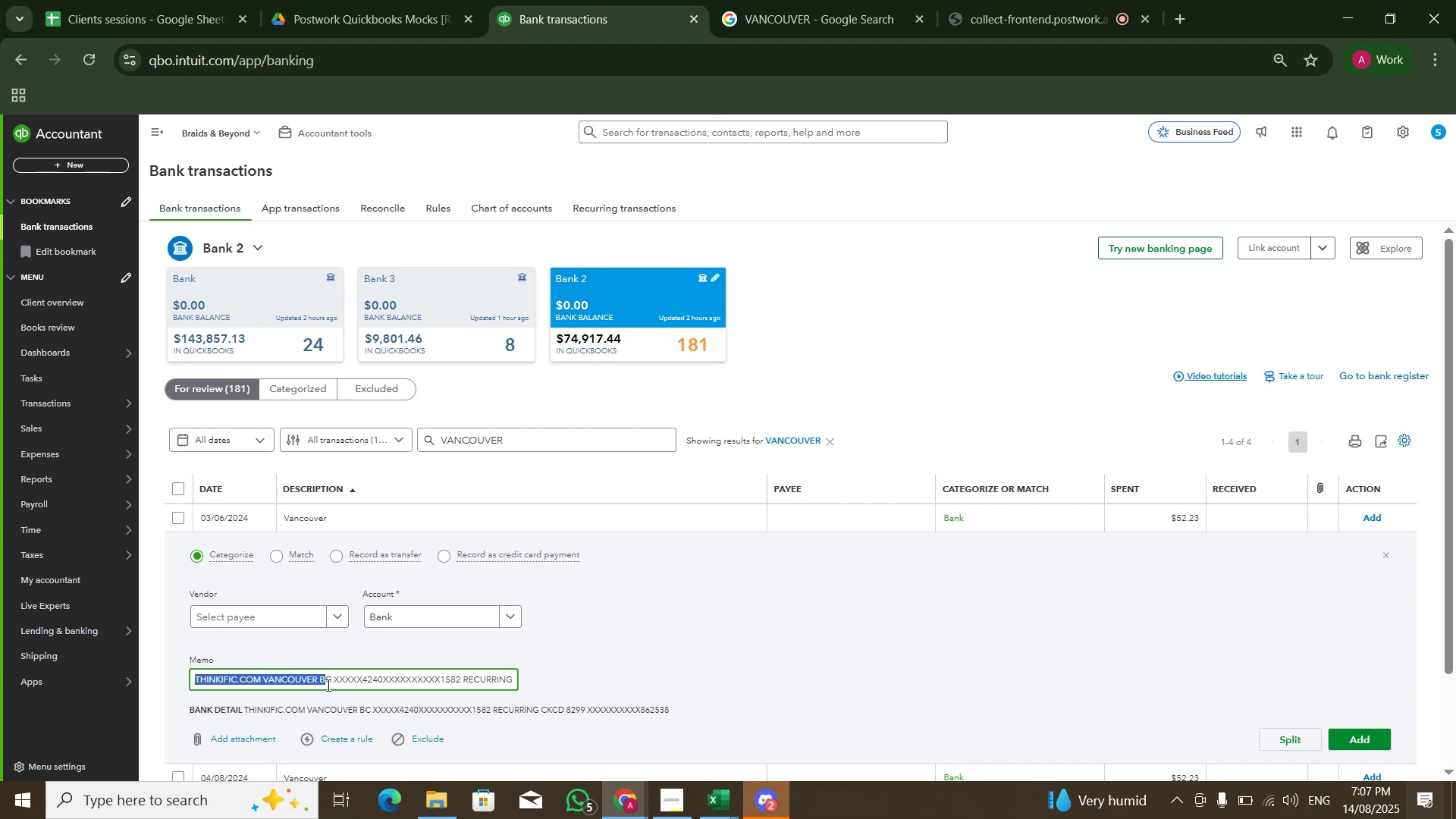 
left_click([327, 685])
 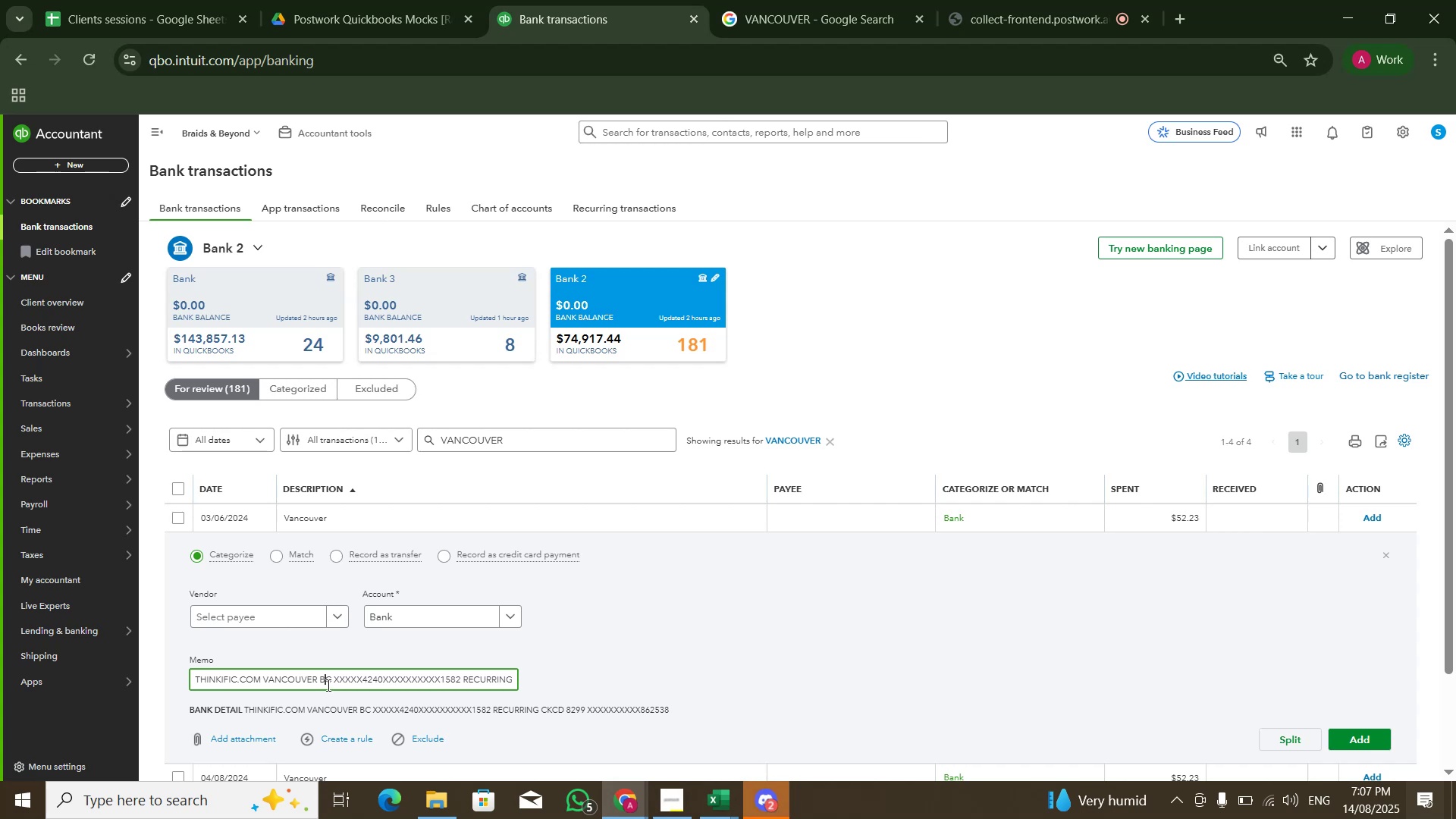 
key(Control+C)
 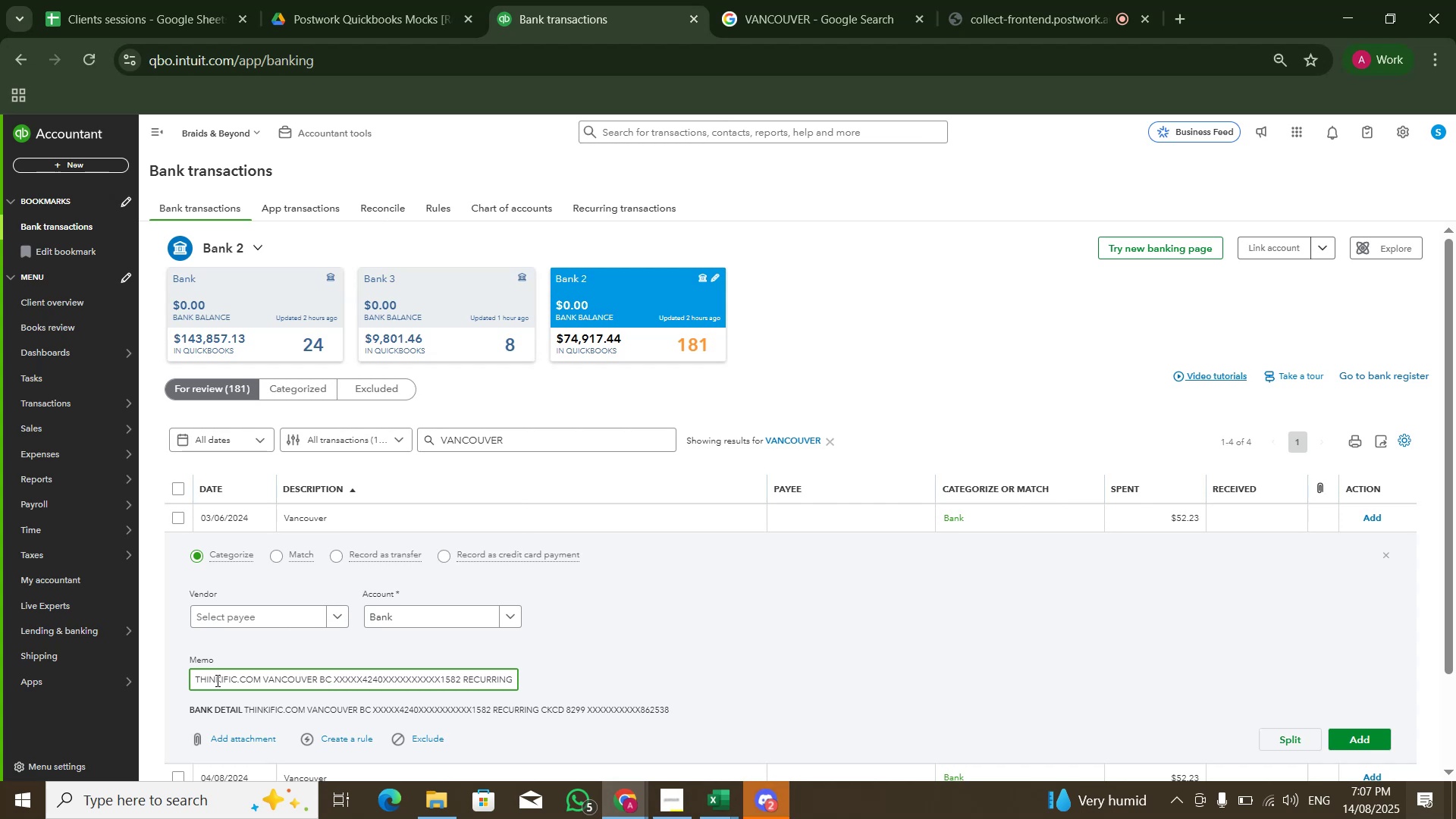 
left_click_drag(start_coordinate=[194, 682], to_coordinate=[318, 685])
 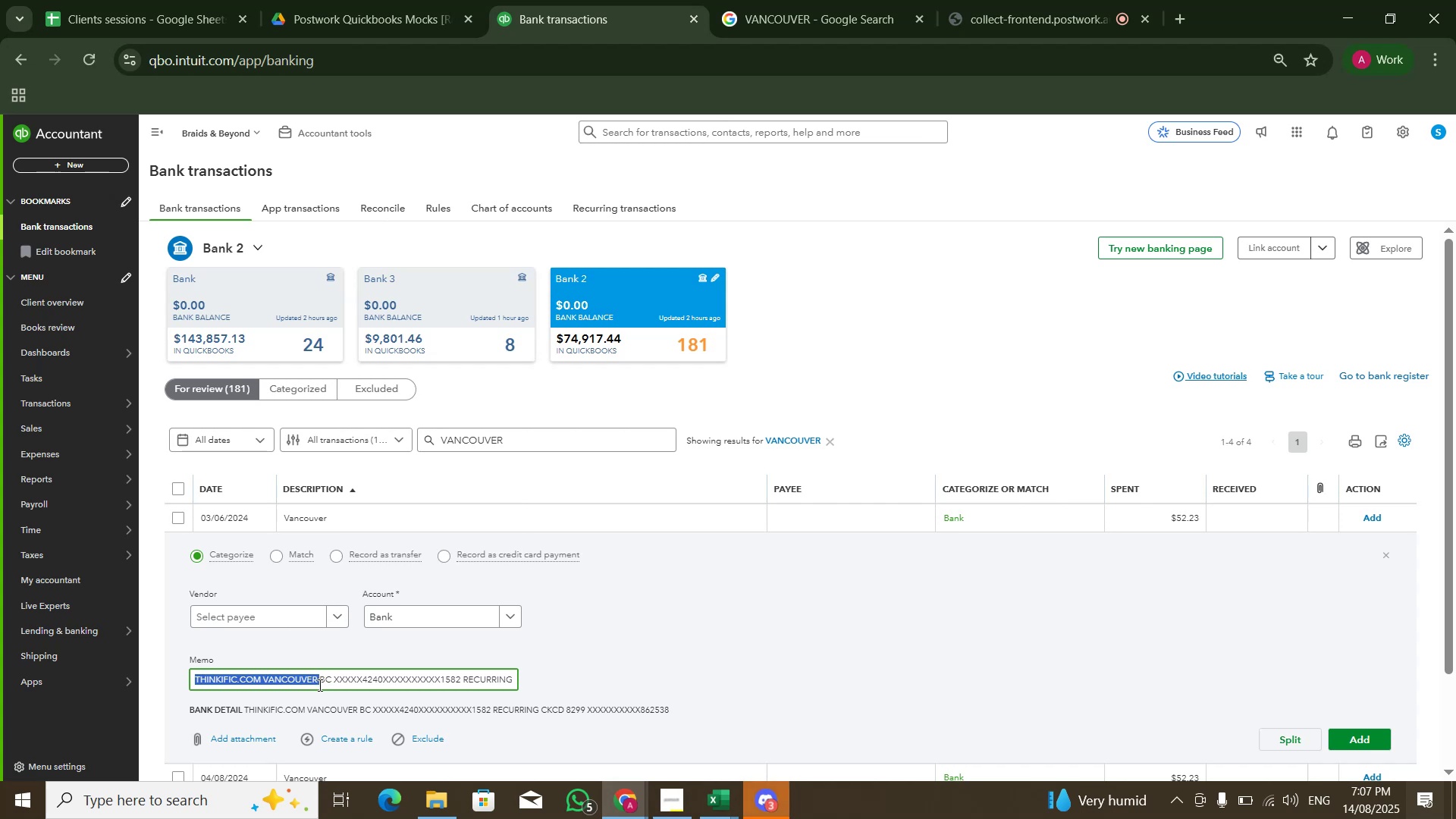 
key(Control+ControlLeft)
 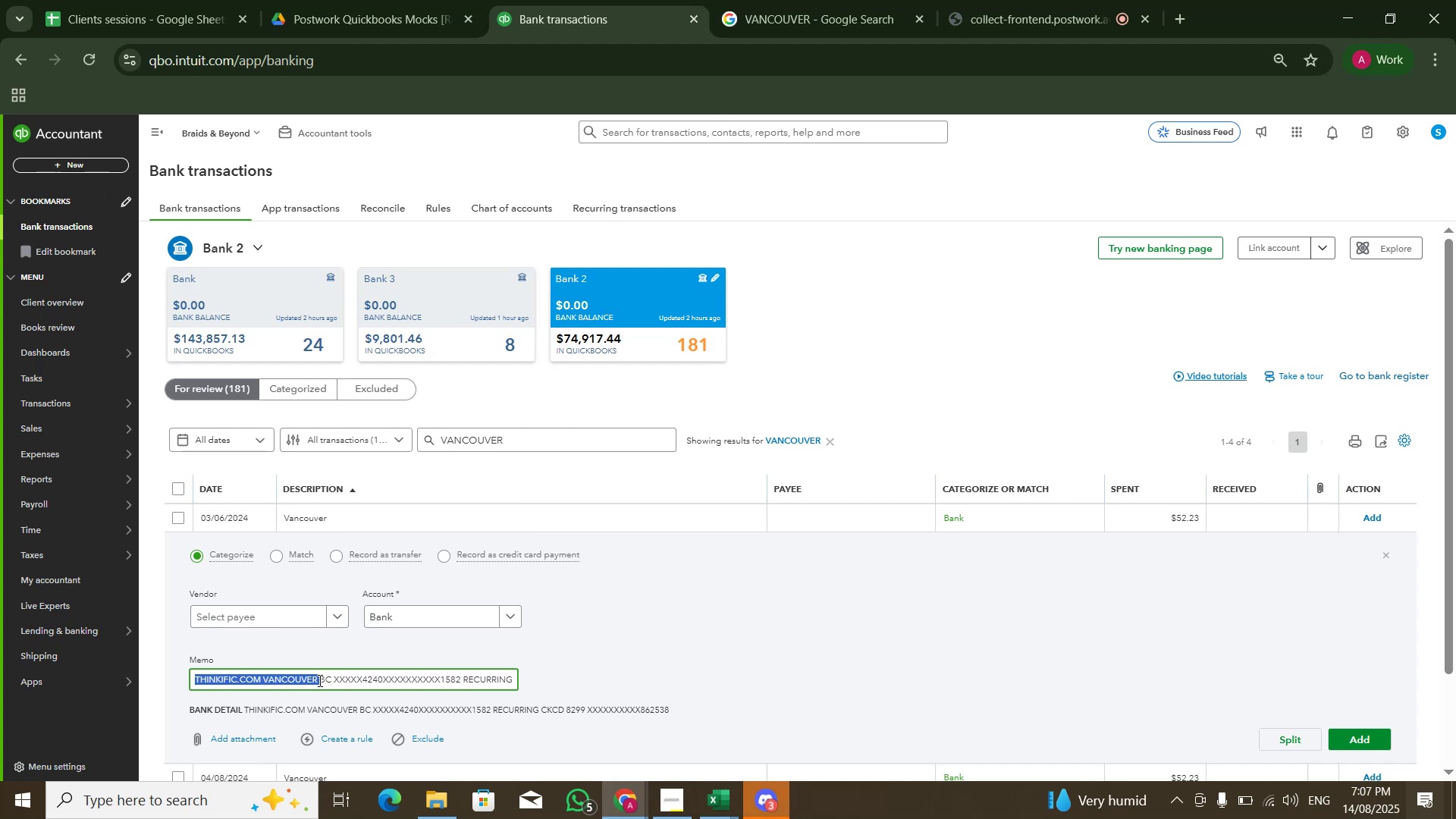 
key(Control+C)
 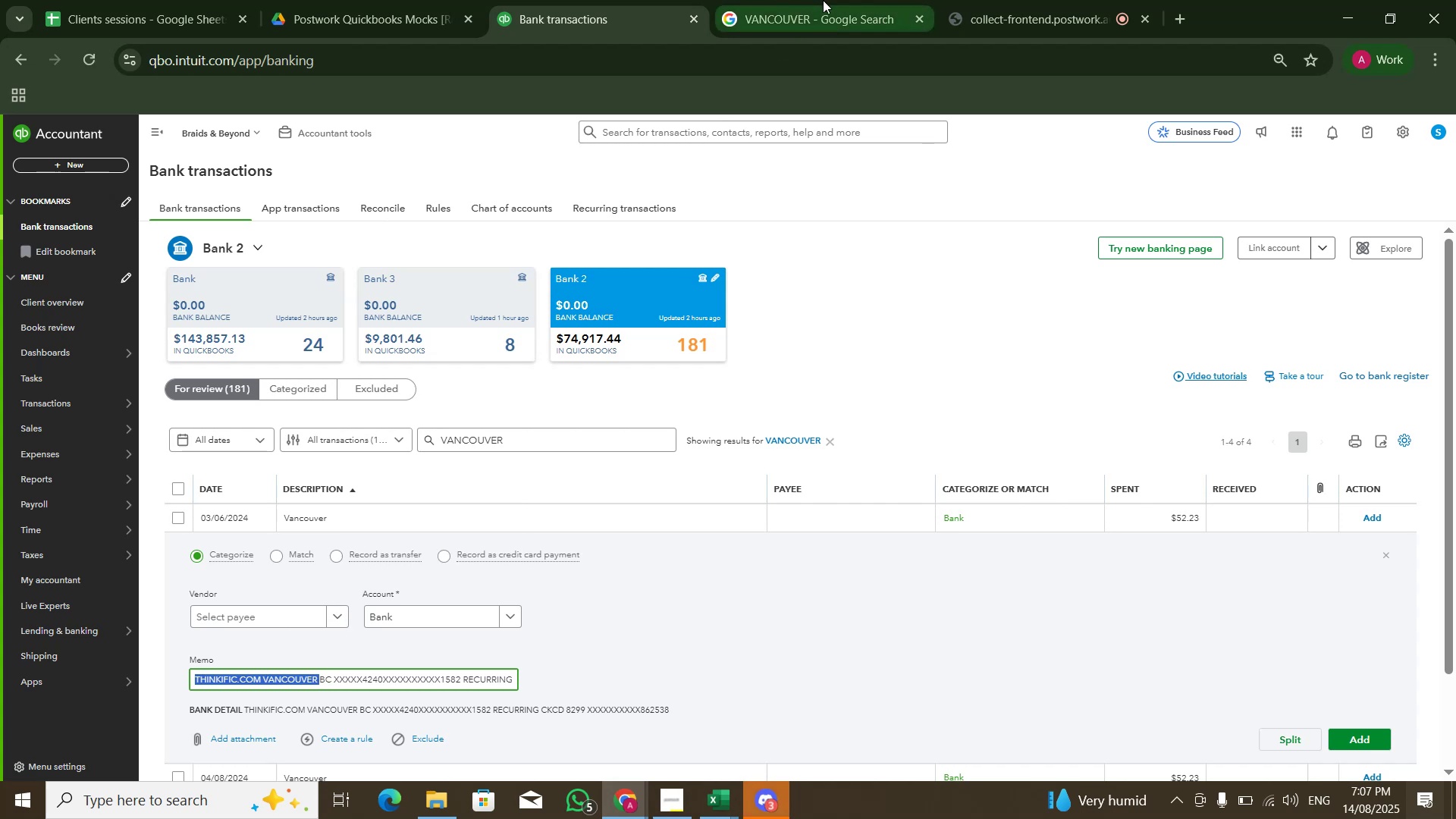 
left_click([823, 0])
 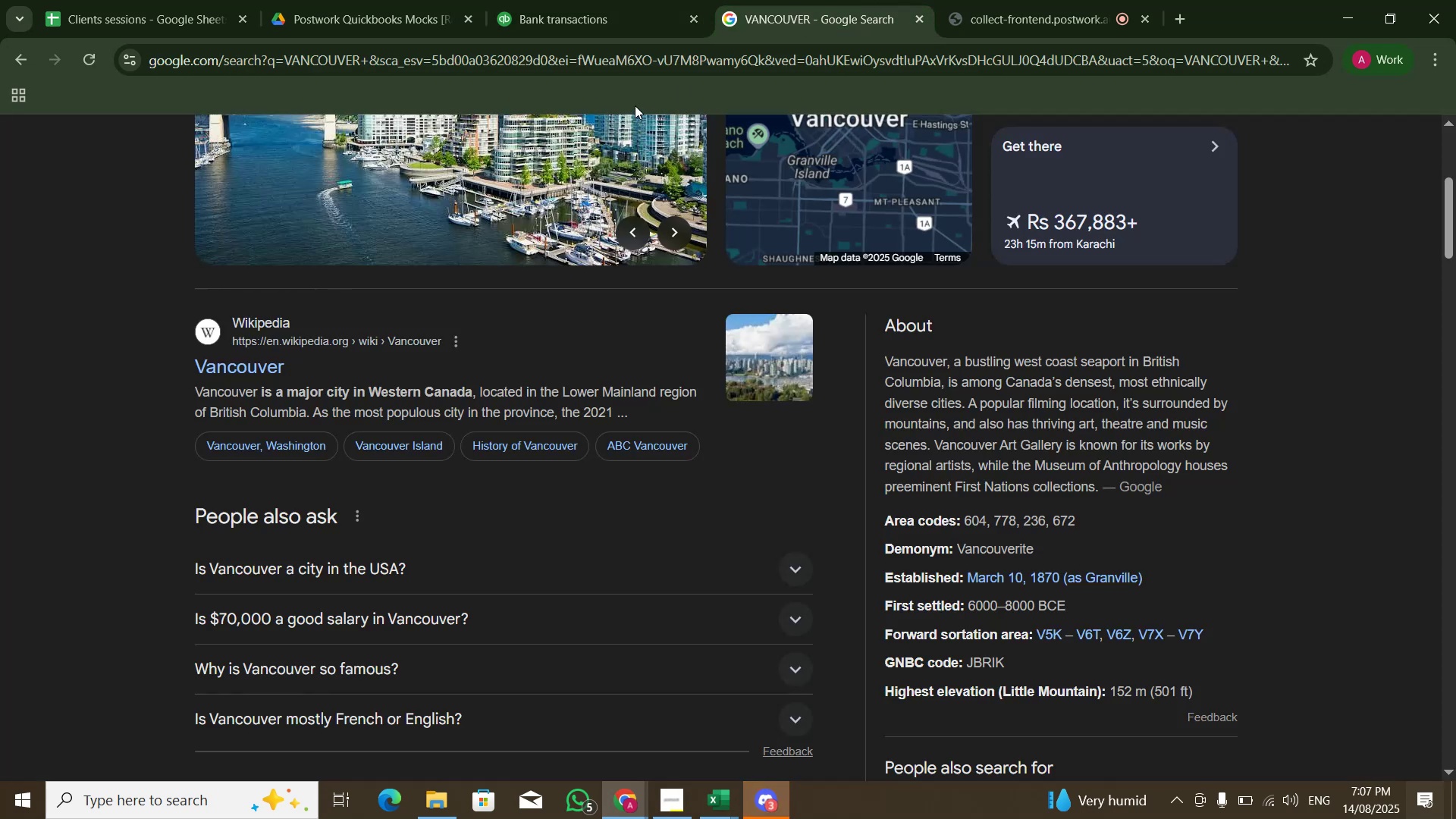 
scroll: coordinate [607, 158], scroll_direction: up, amount: 3.0
 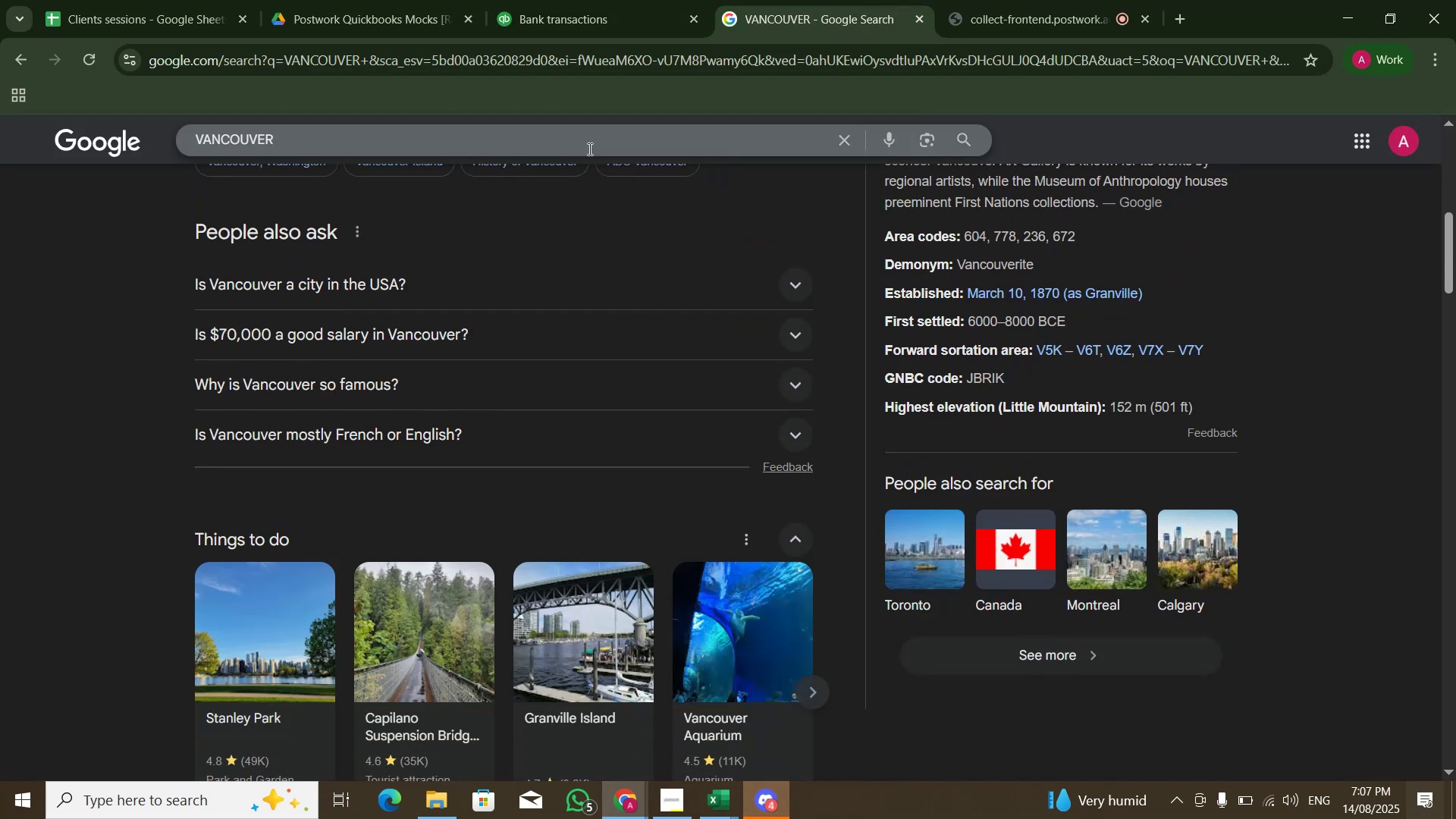 
key(Control+A)
 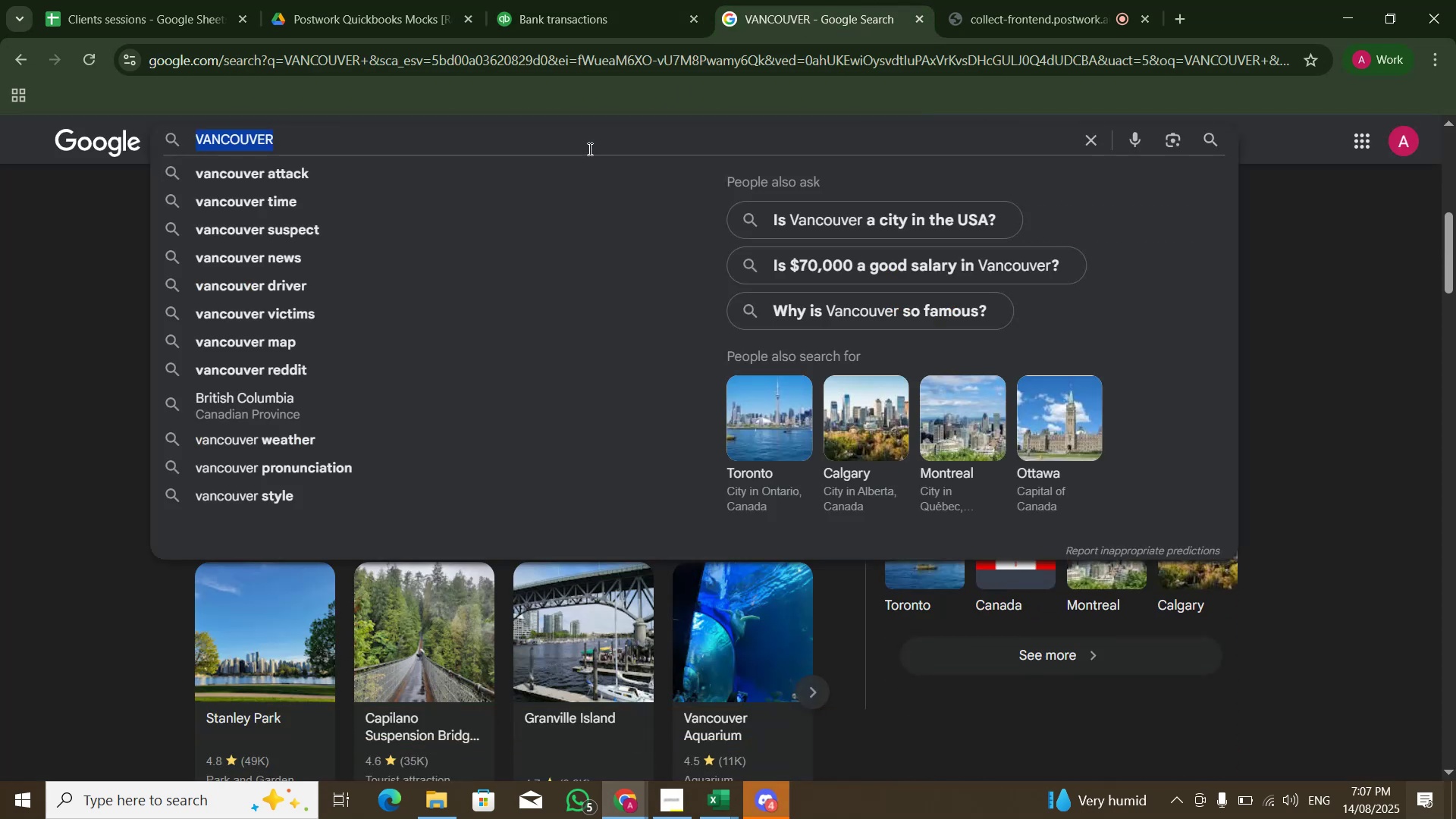 
key(Control+V)
 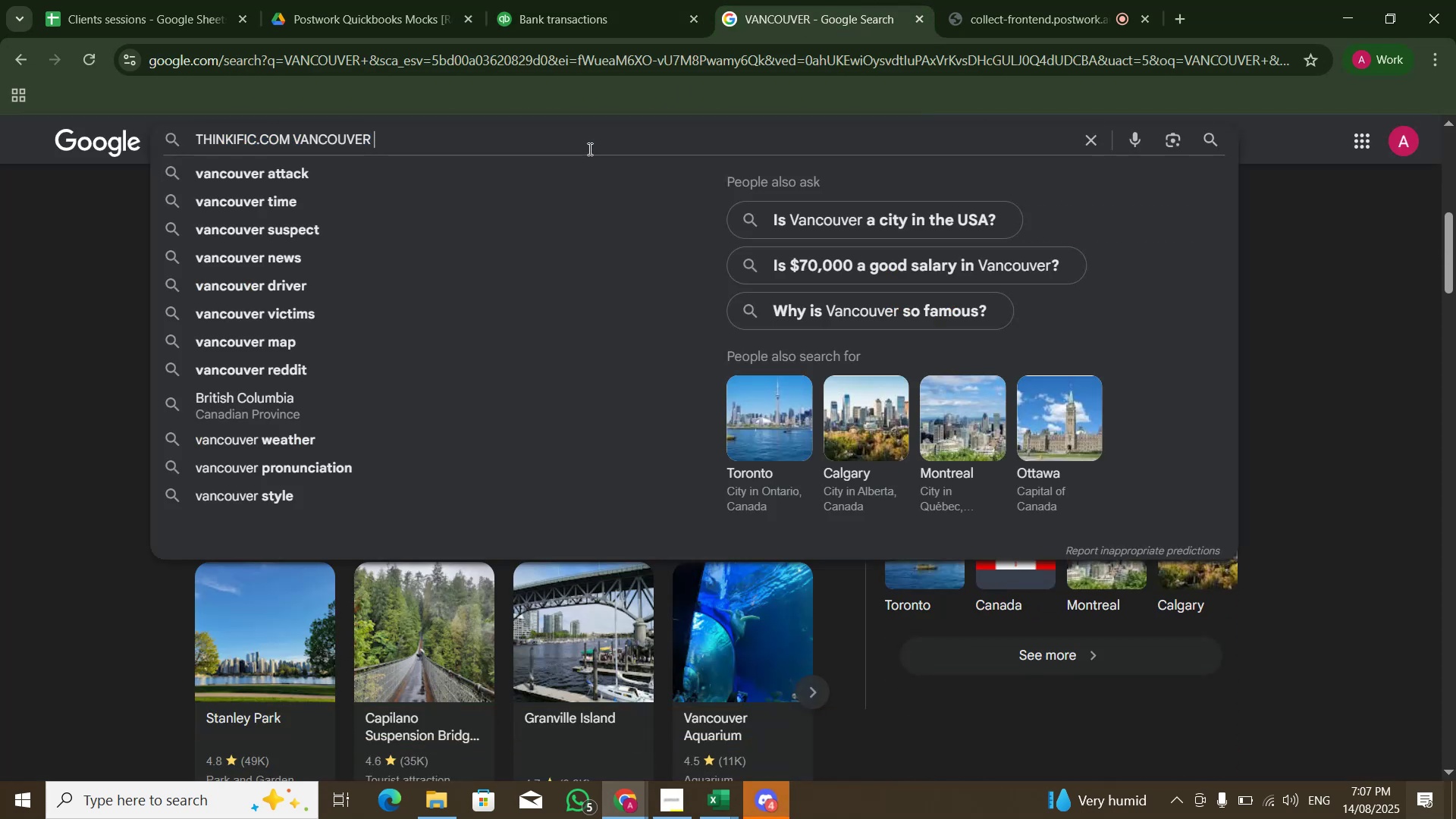 
key(NumpadEnter)
 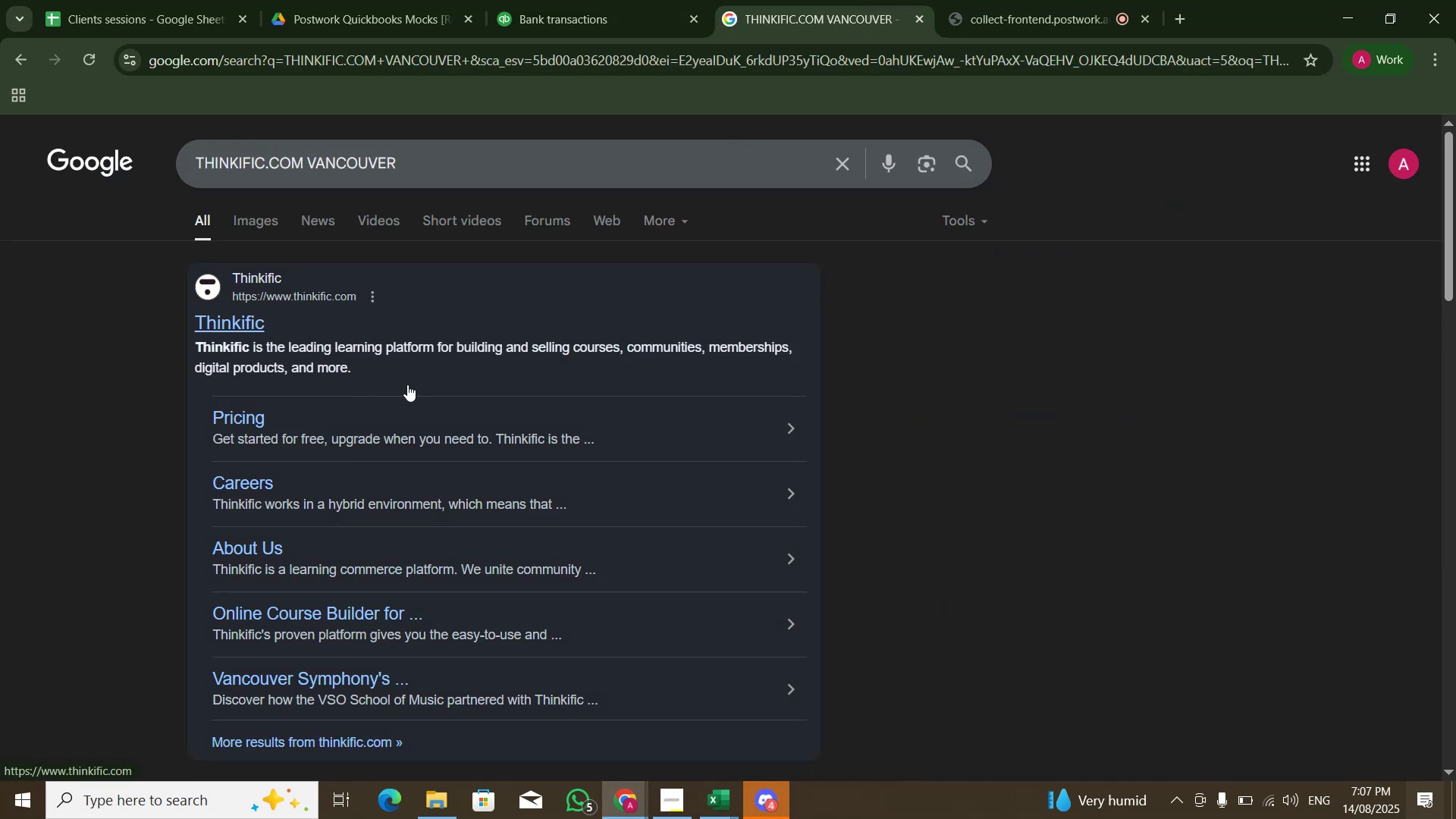 
left_click([552, 0])
 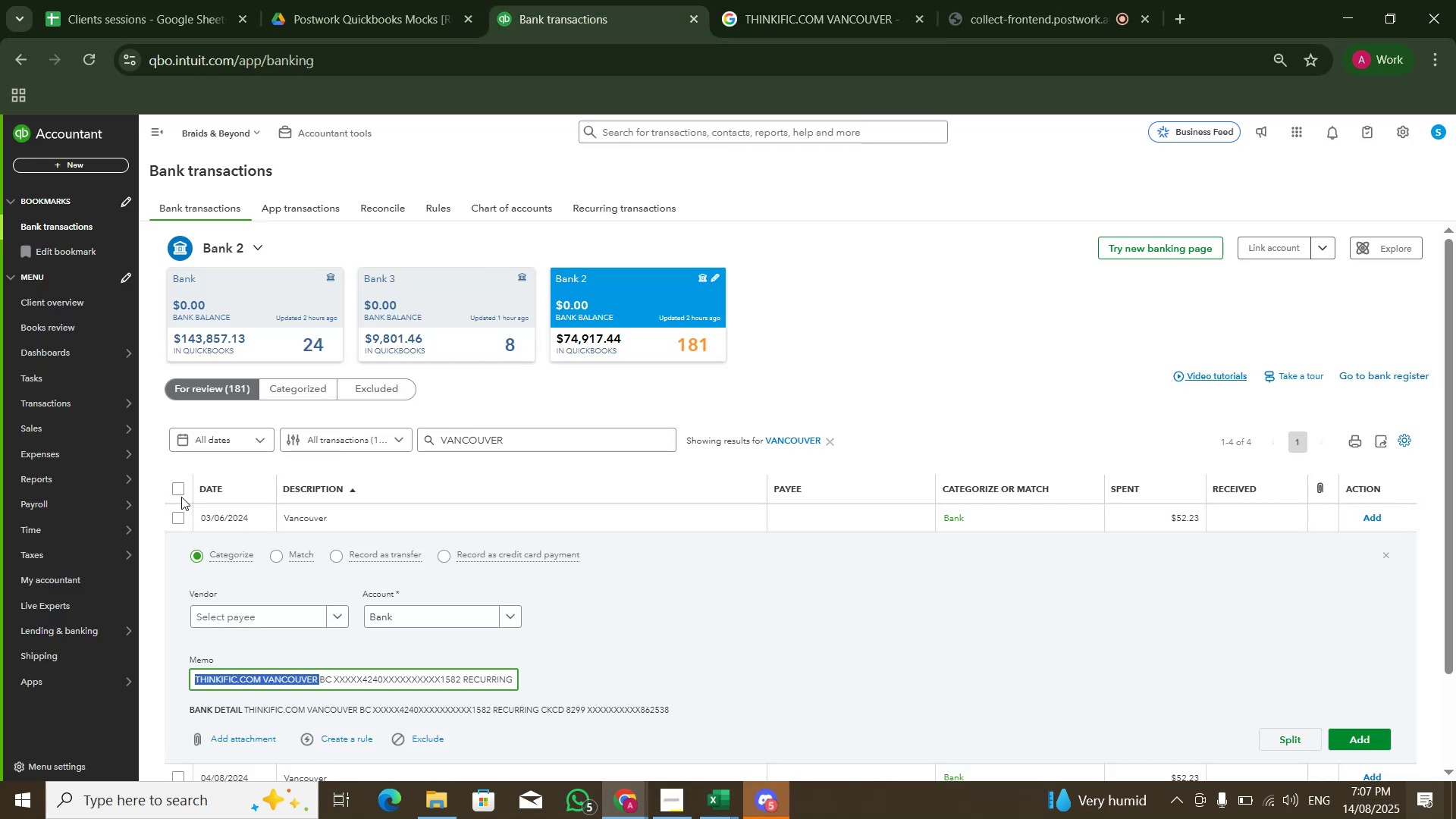 
double_click([181, 491])
 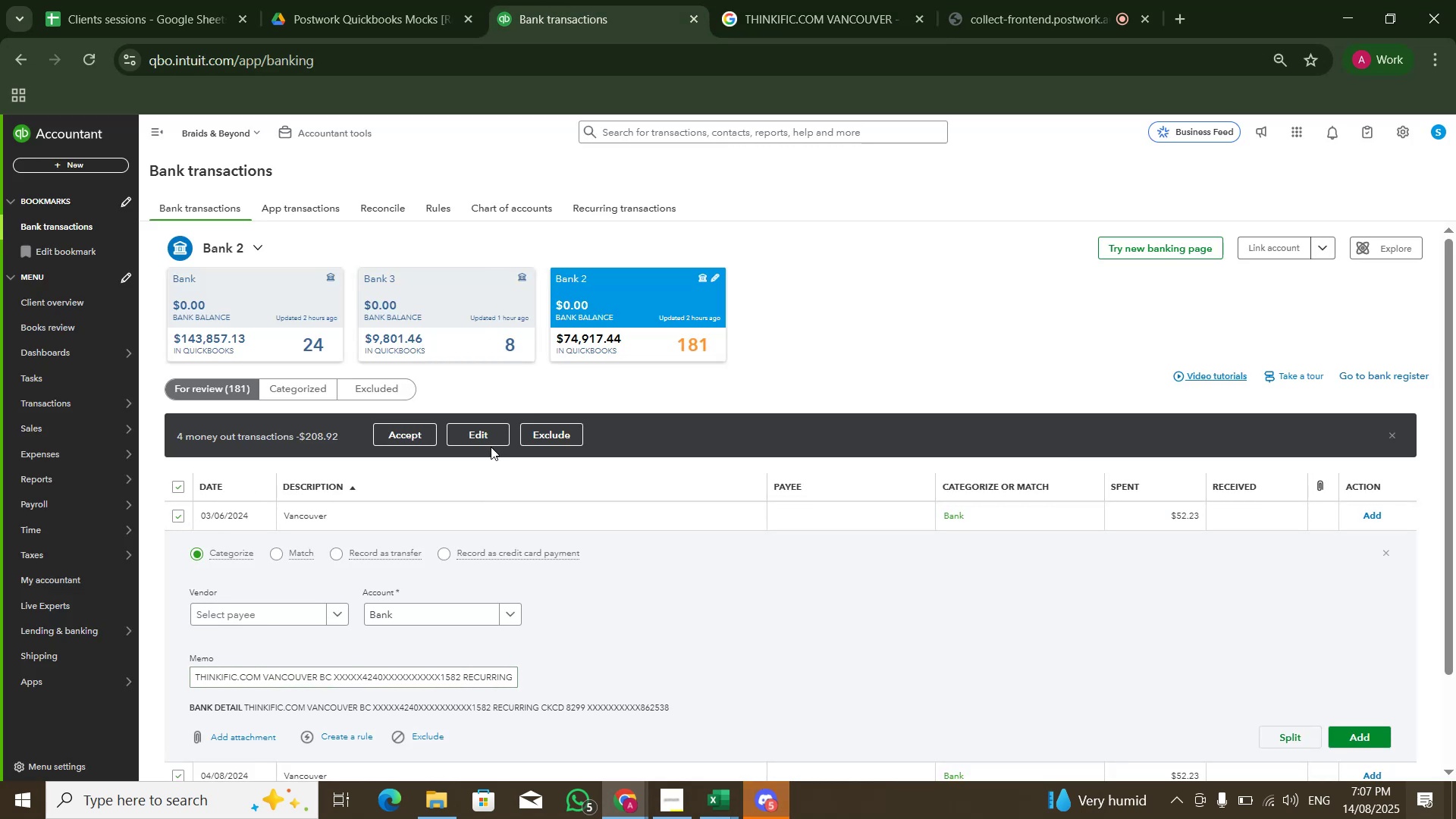 
left_click([491, 445])
 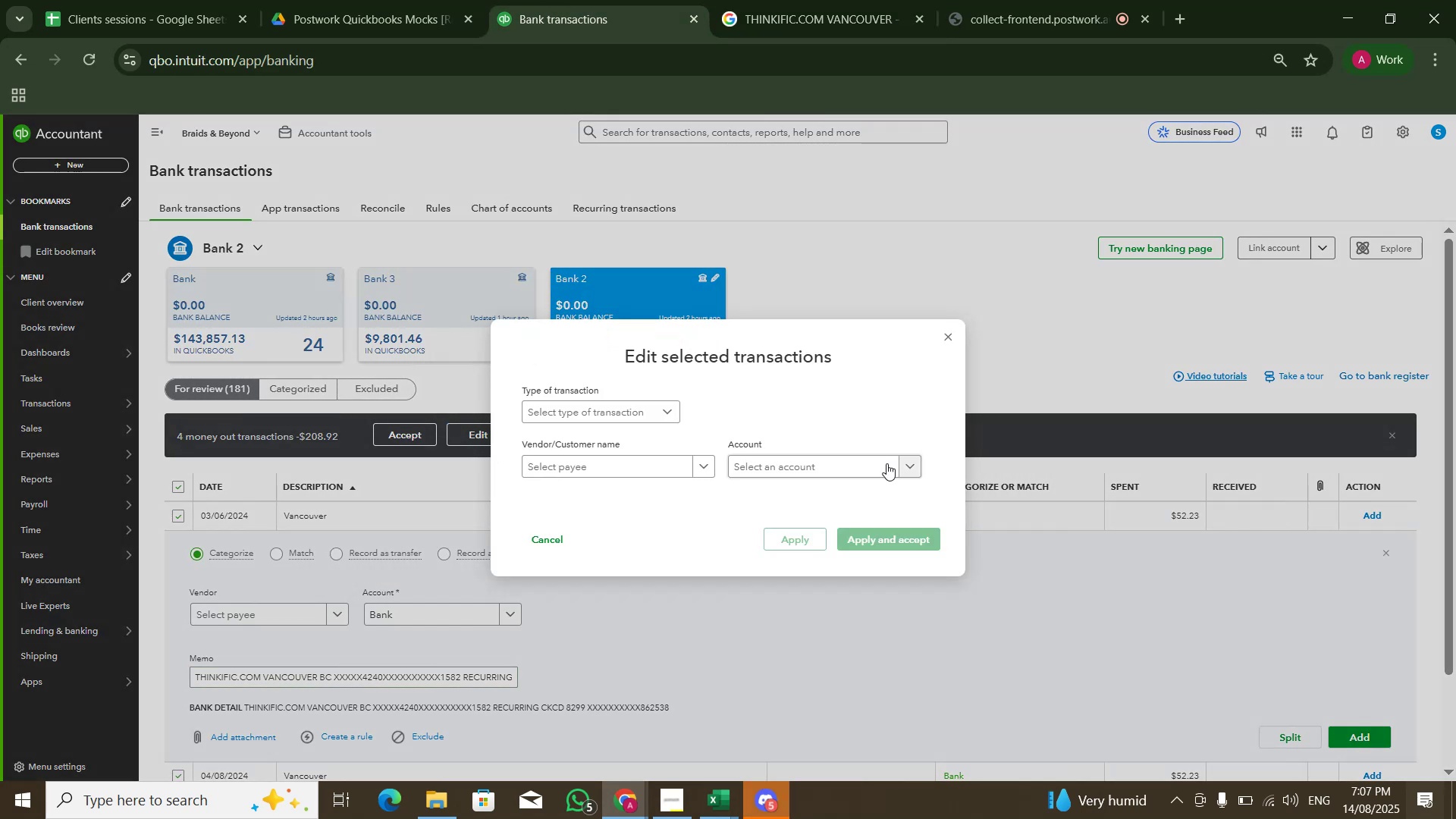 
left_click([859, 472])
 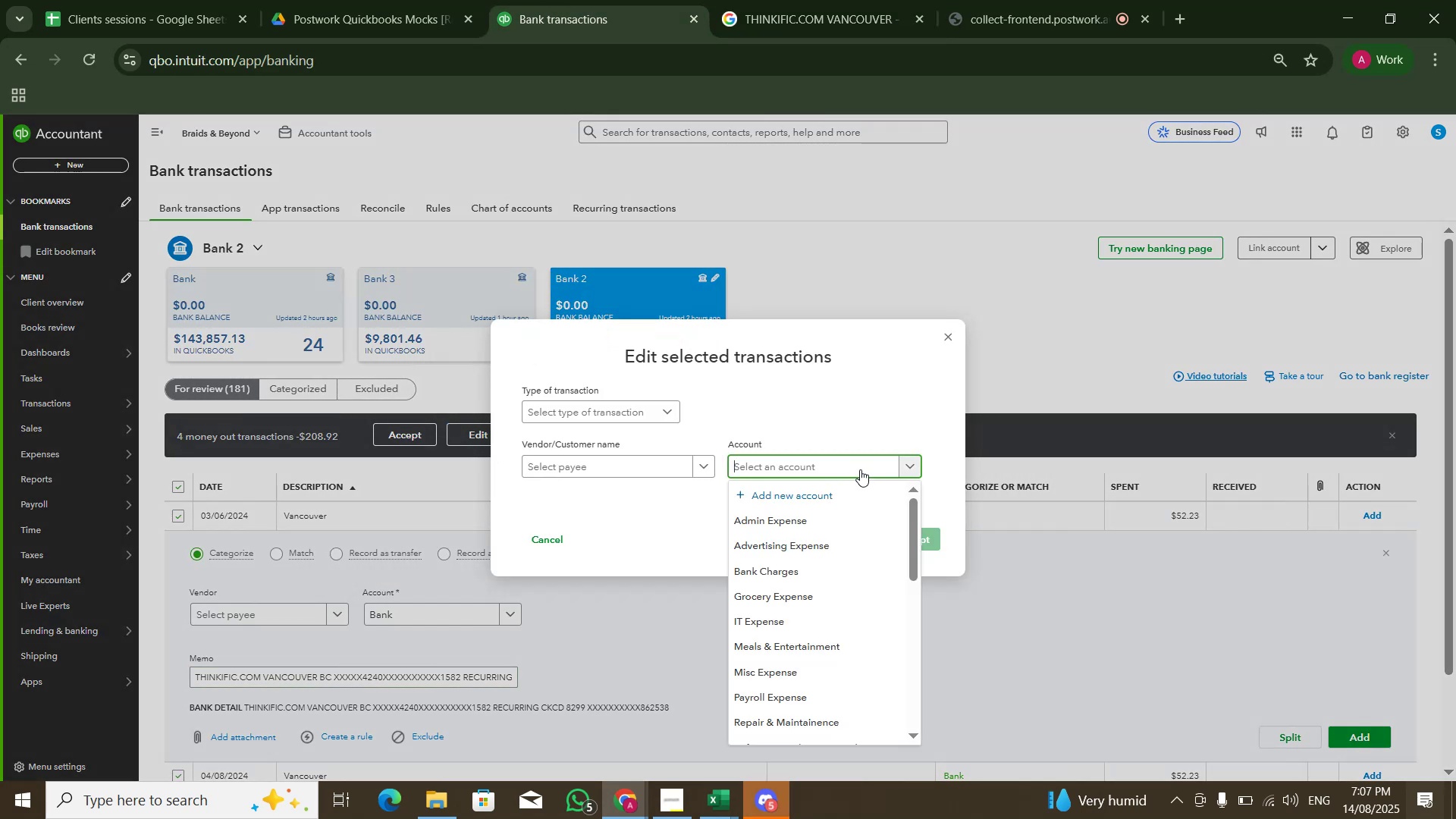 
type(soft)
 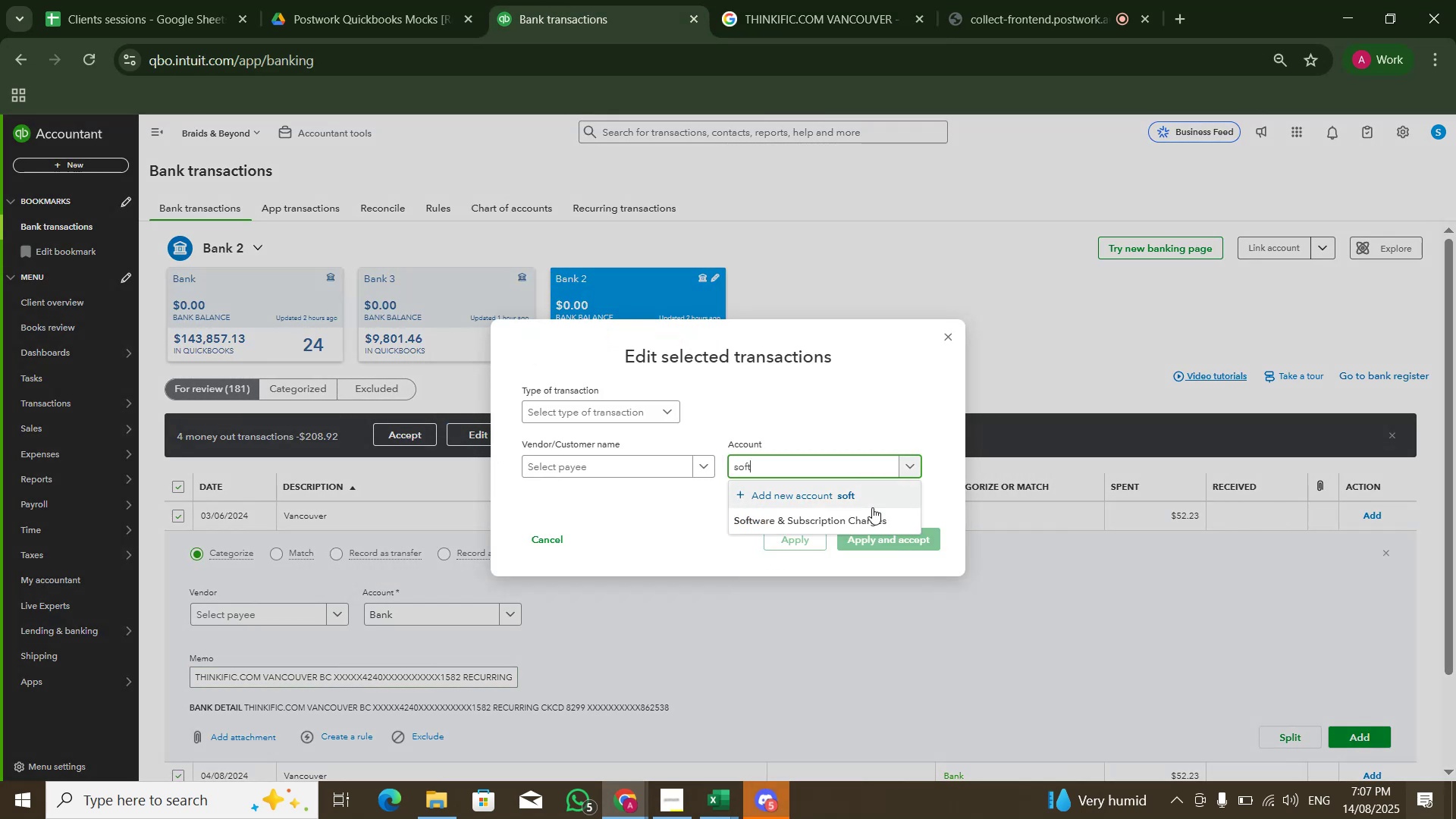 
left_click([872, 517])
 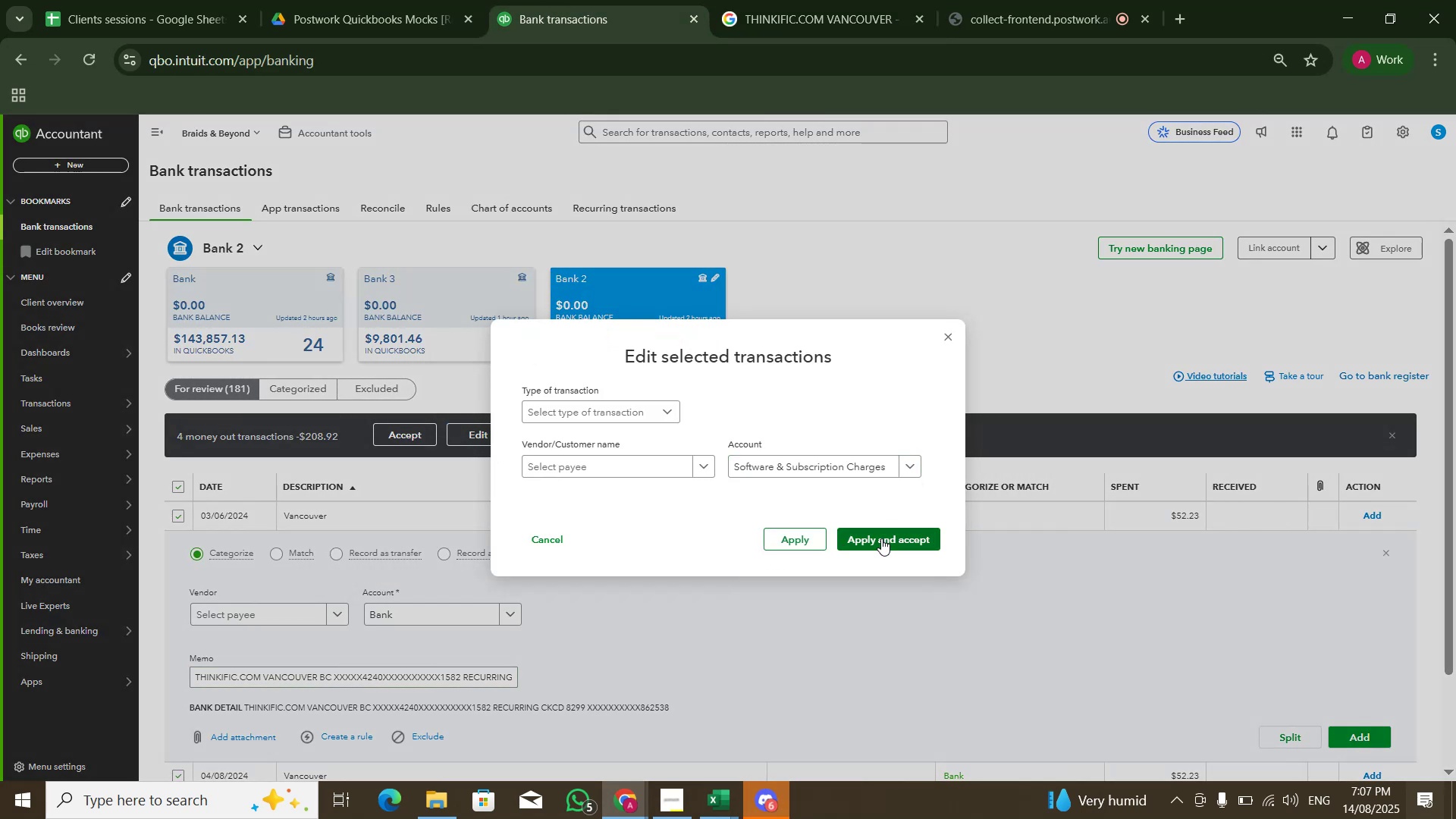 
double_click([881, 538])
 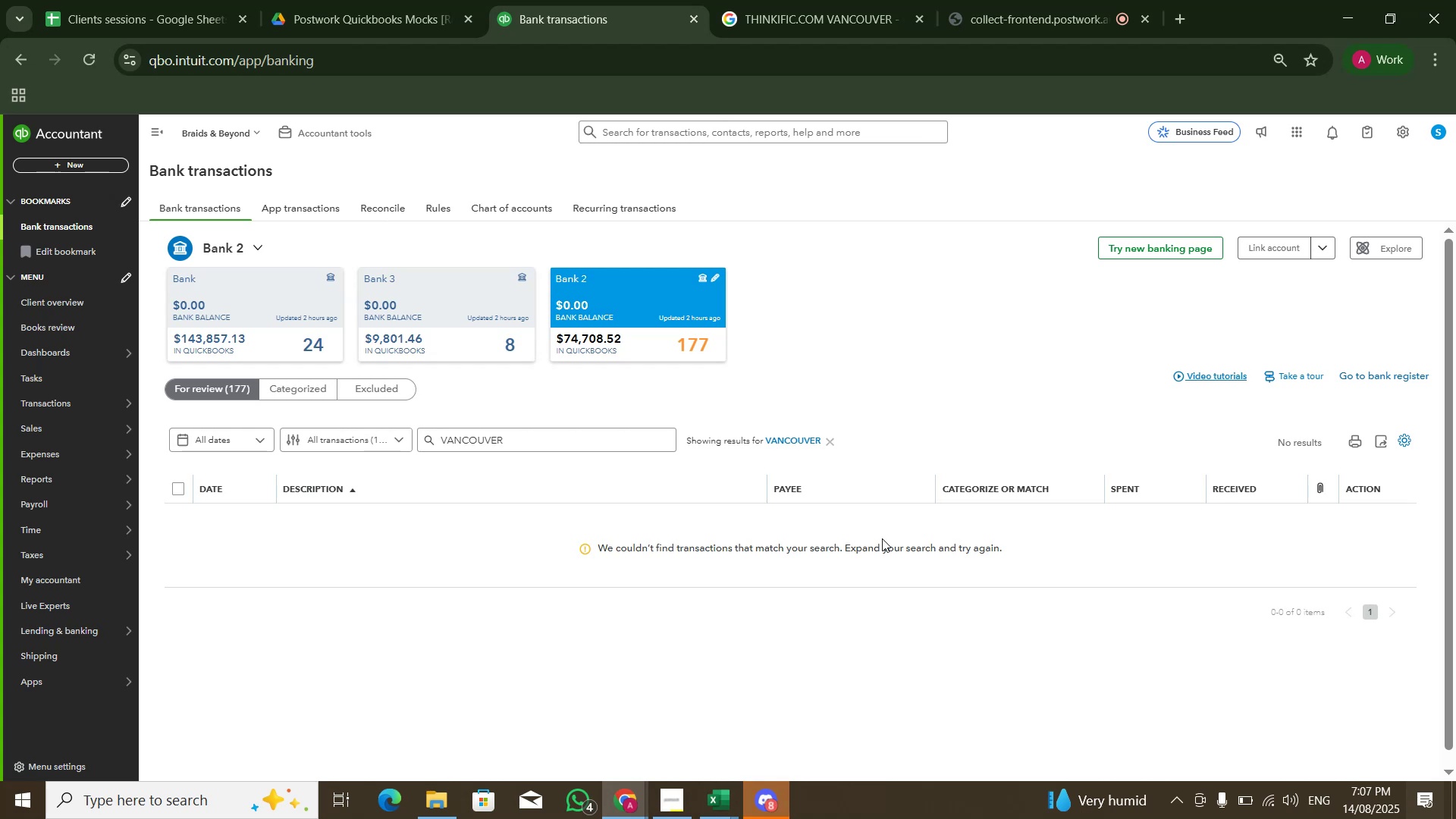 
wait(17.94)
 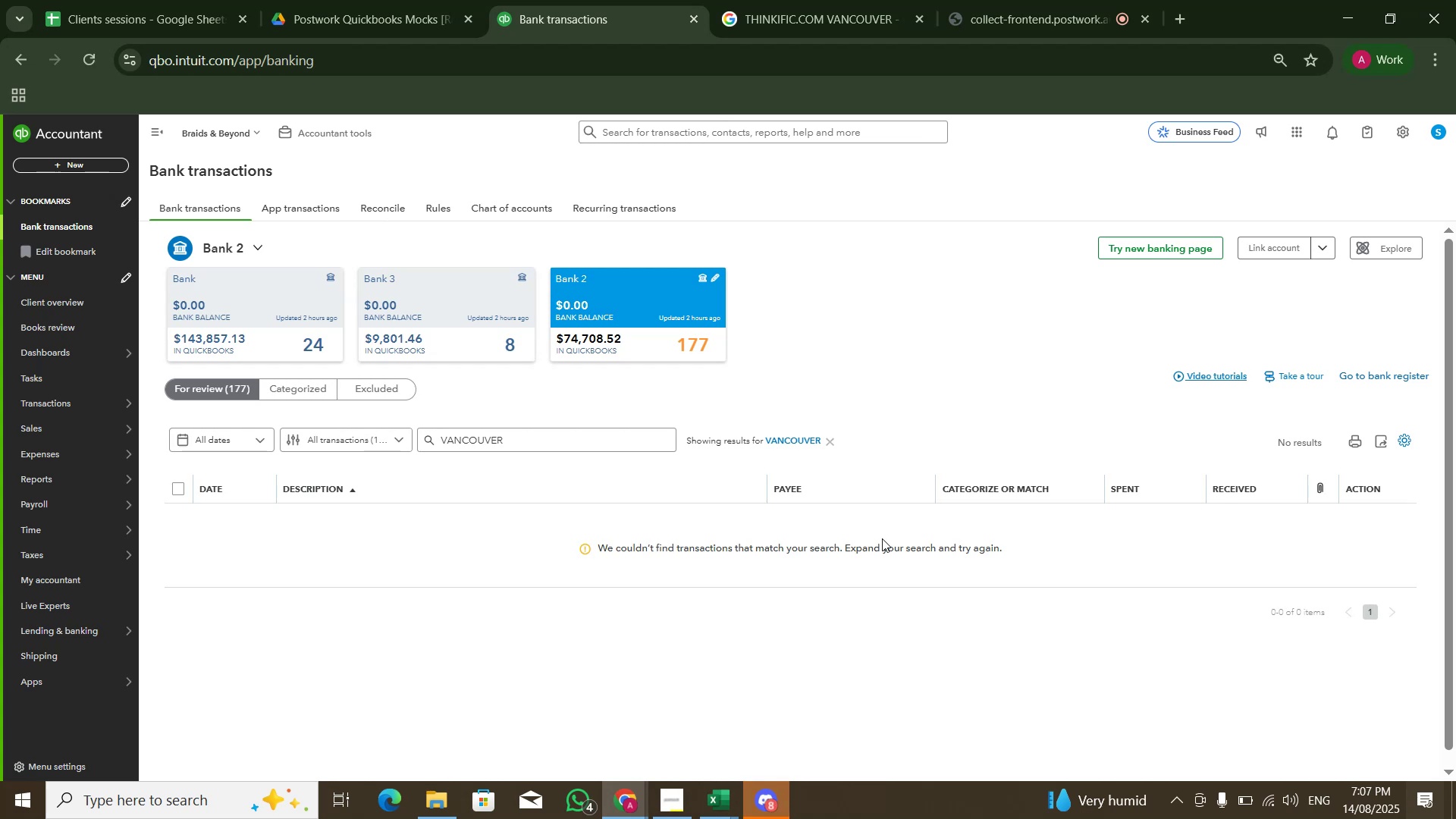 
mouse_move([629, 481])
 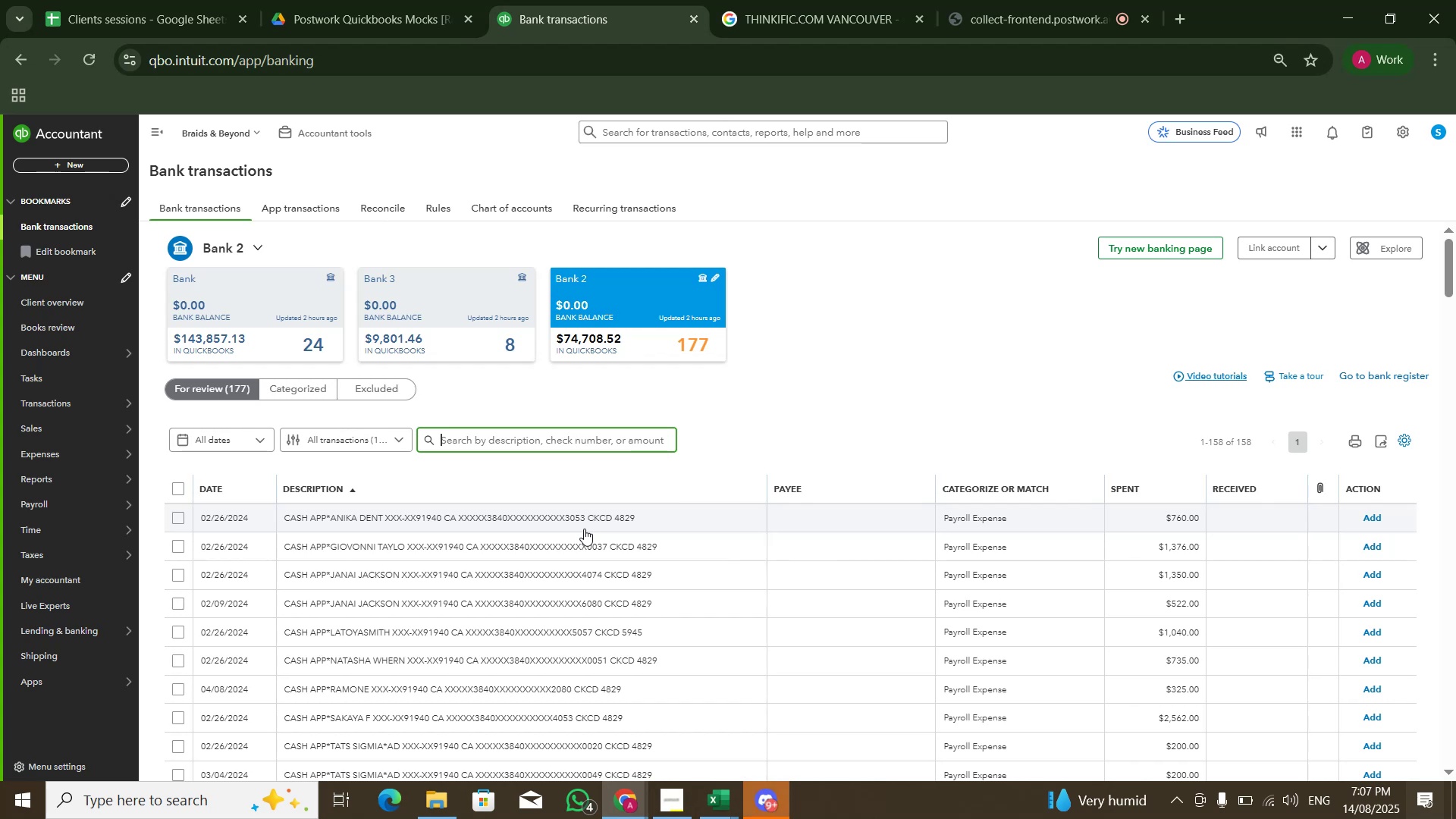 
scroll: coordinate [593, 541], scroll_direction: down, amount: 11.0
 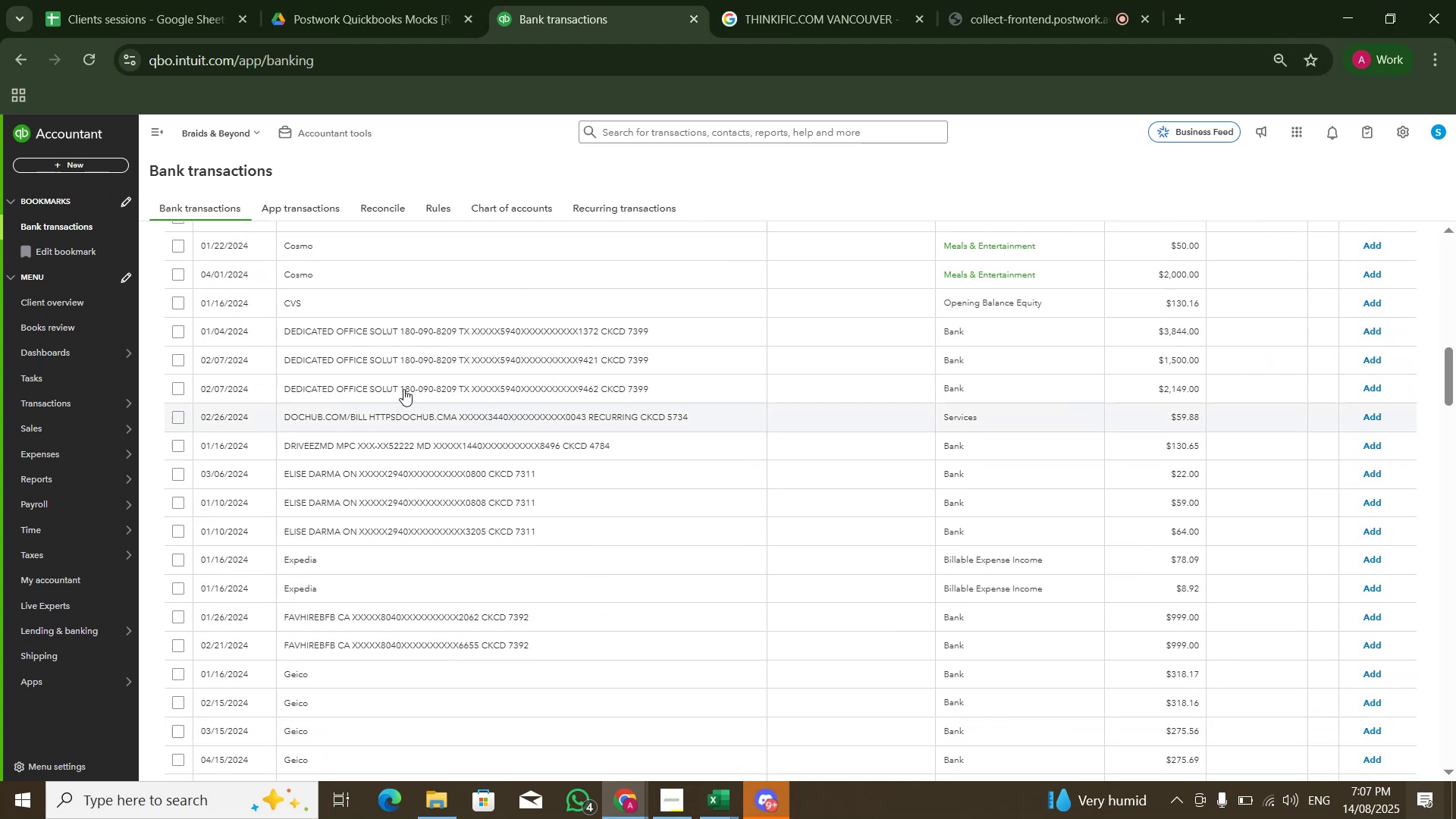 
scroll: coordinate [414, 334], scroll_direction: up, amount: 1.0
 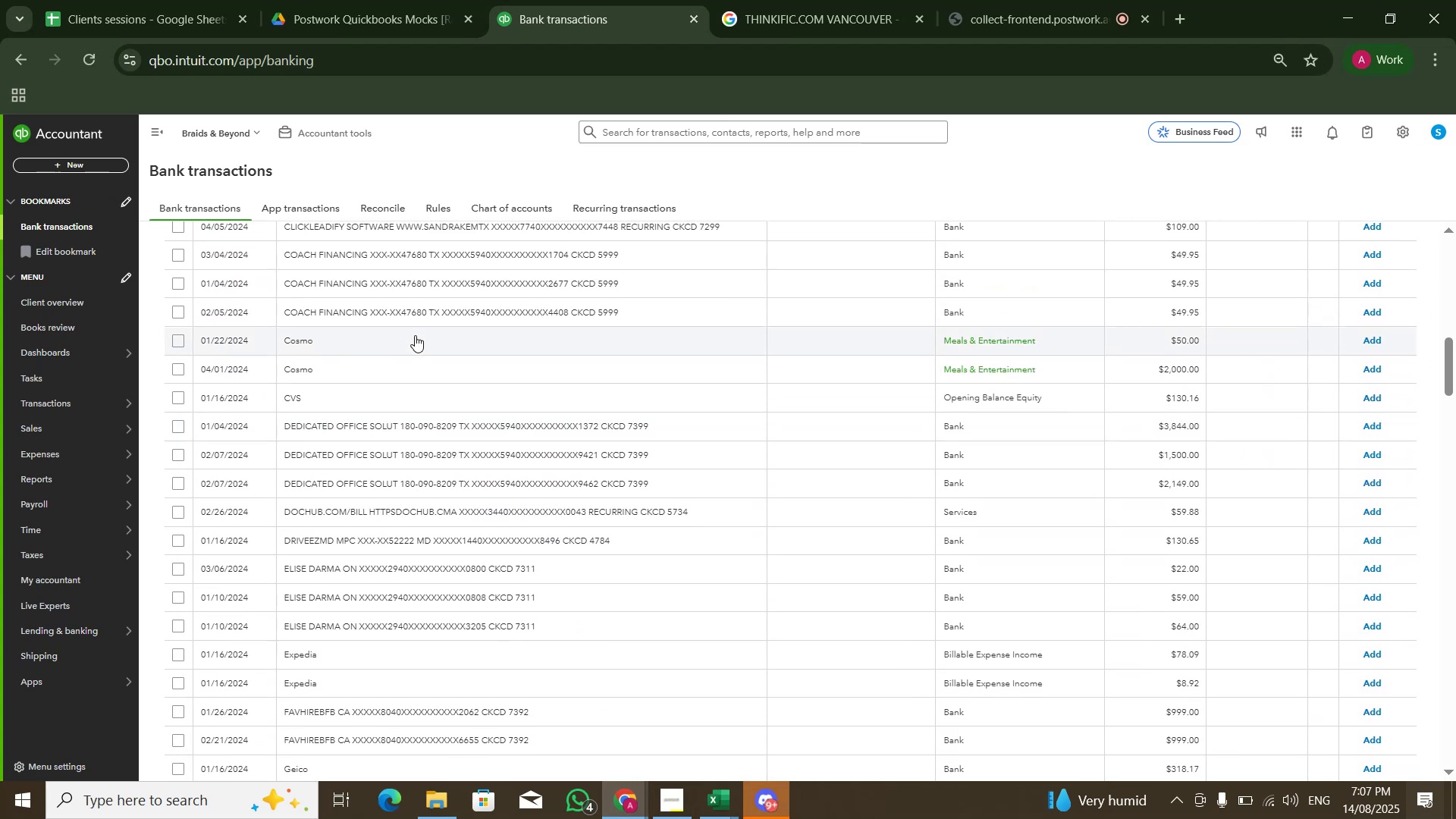 
left_click([415, 335])
 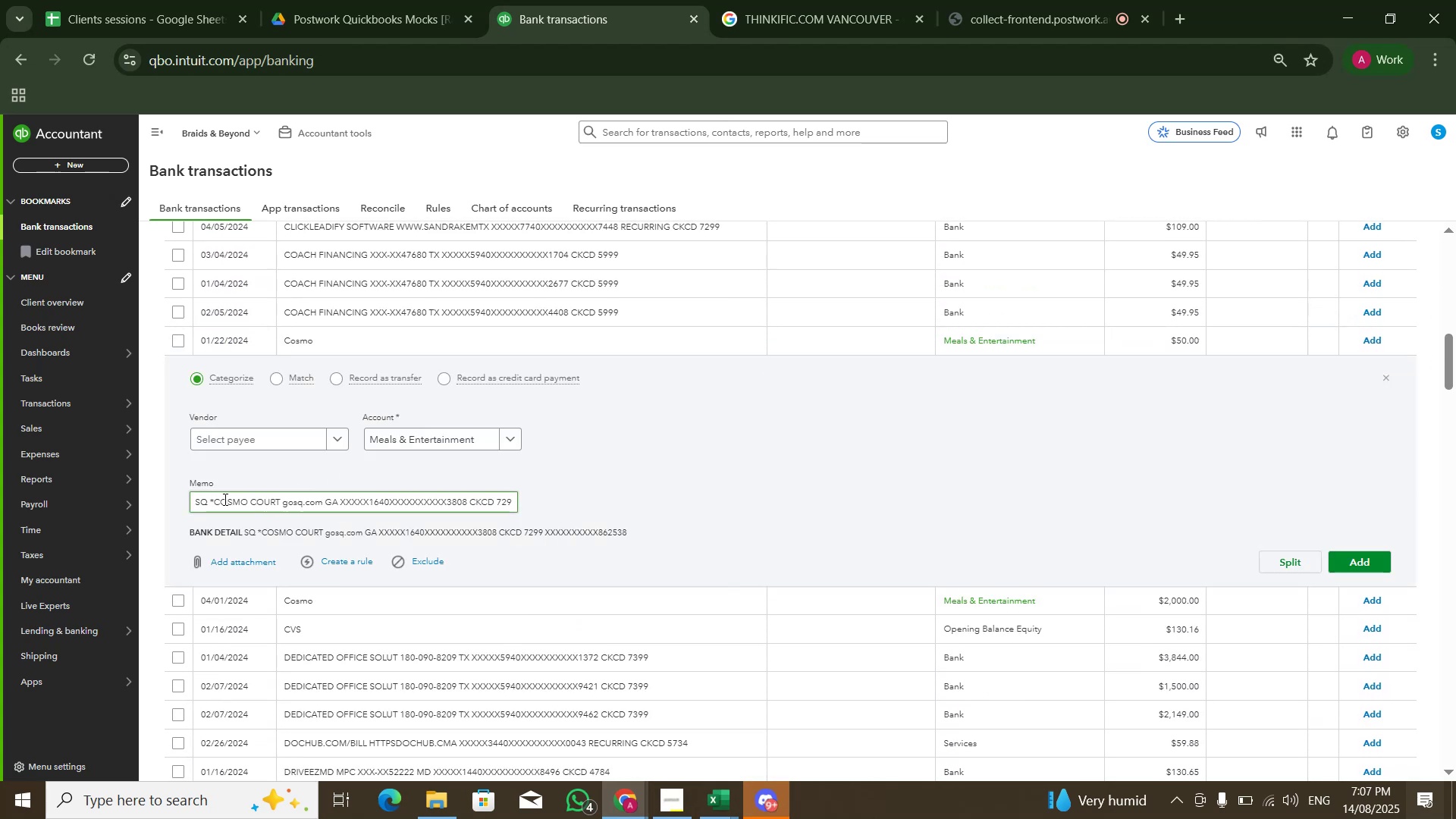 
left_click_drag(start_coordinate=[214, 500], to_coordinate=[279, 505])
 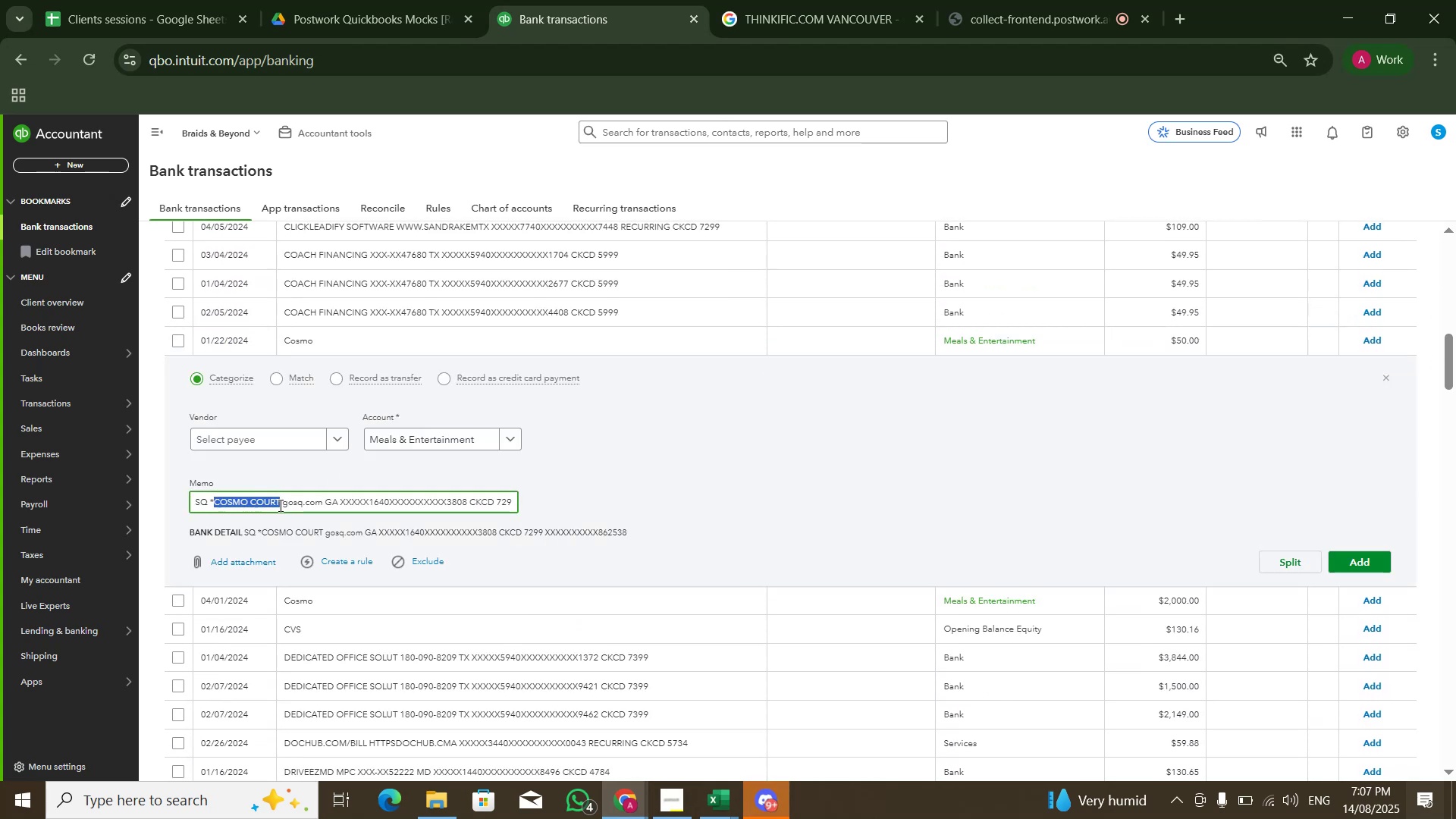 
key(Control+C)
 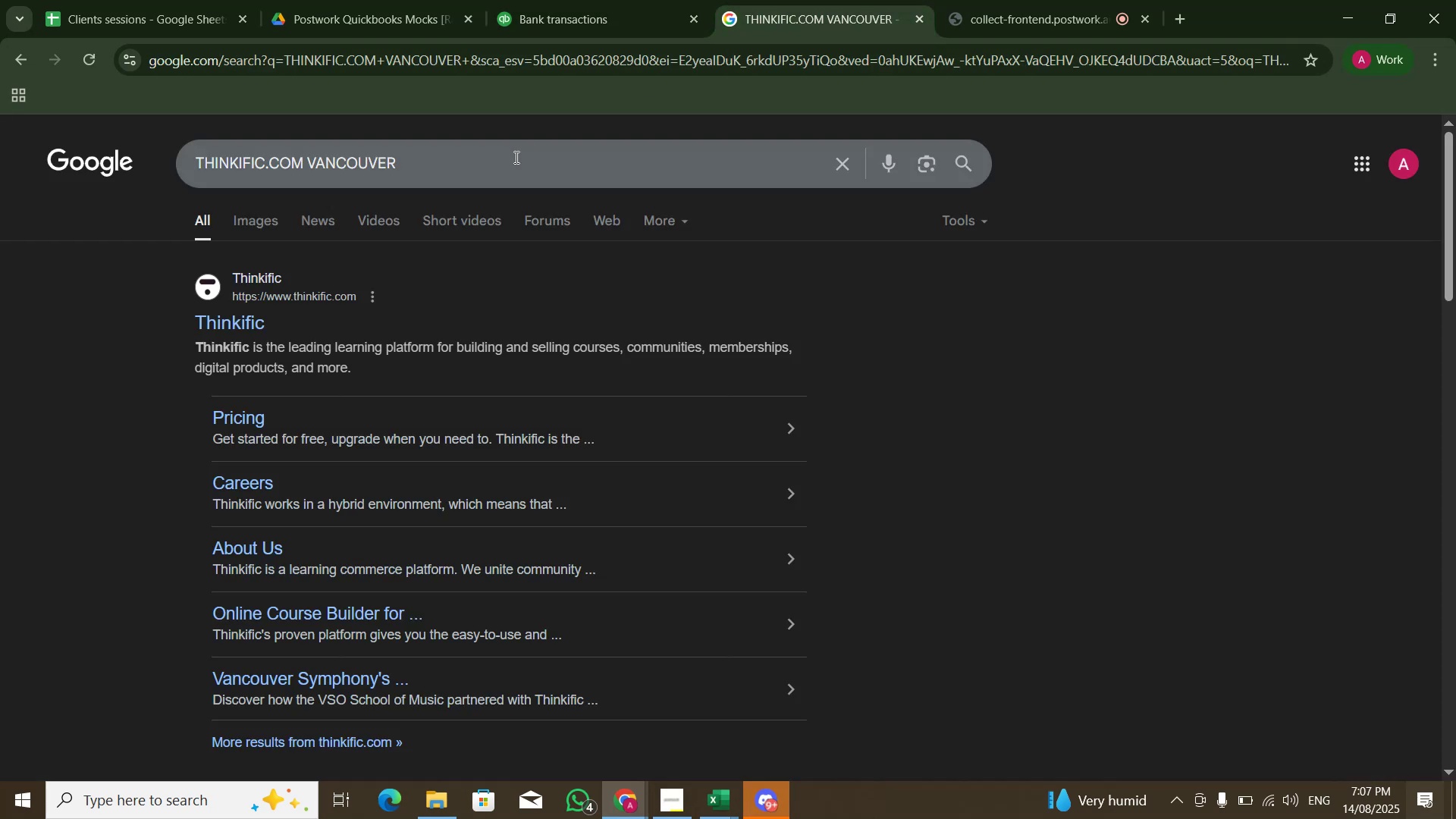 
double_click([509, 160])
 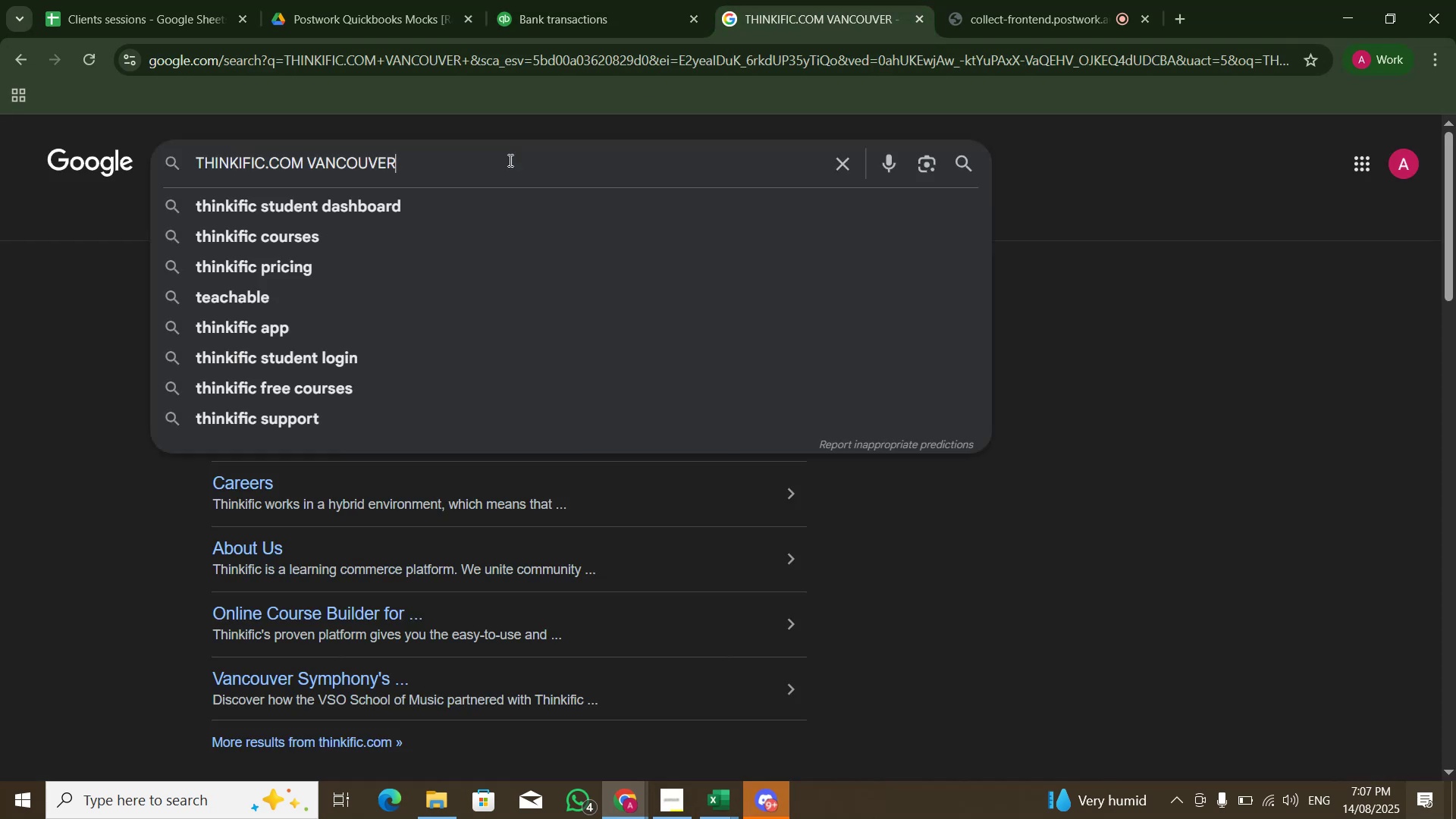 
key(Control+A)
 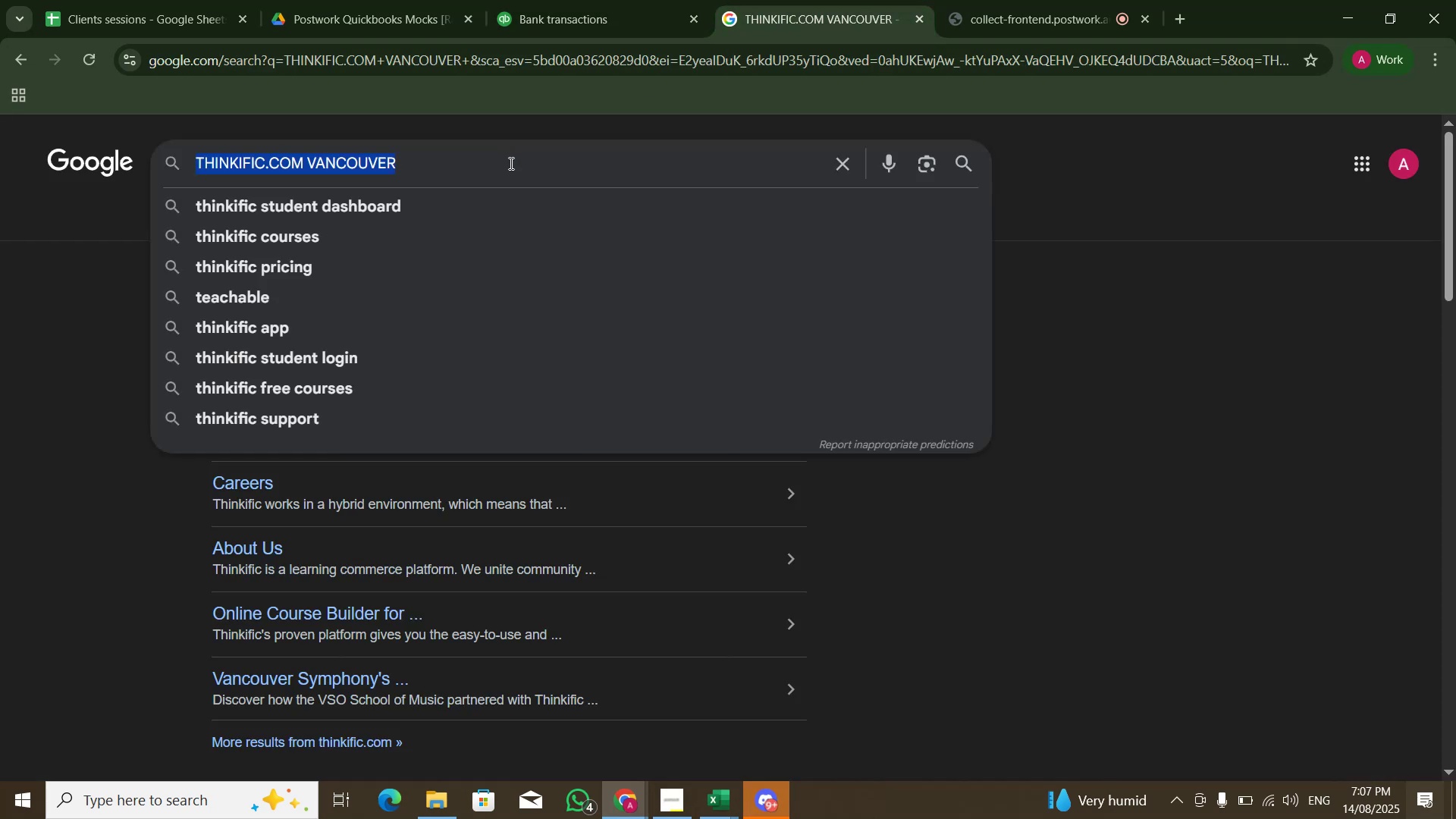 
key(Control+V)
 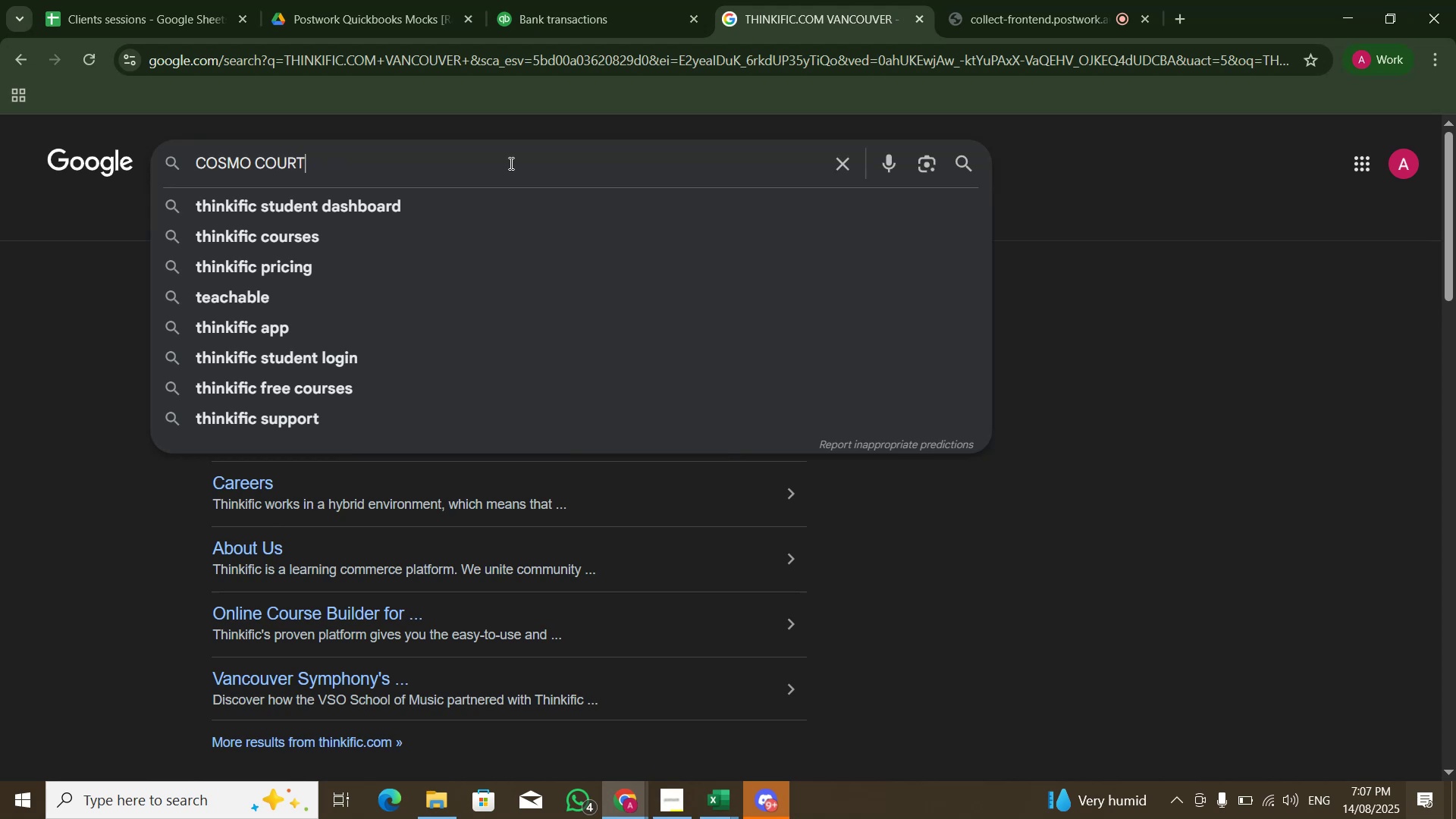 
key(NumpadEnter)
 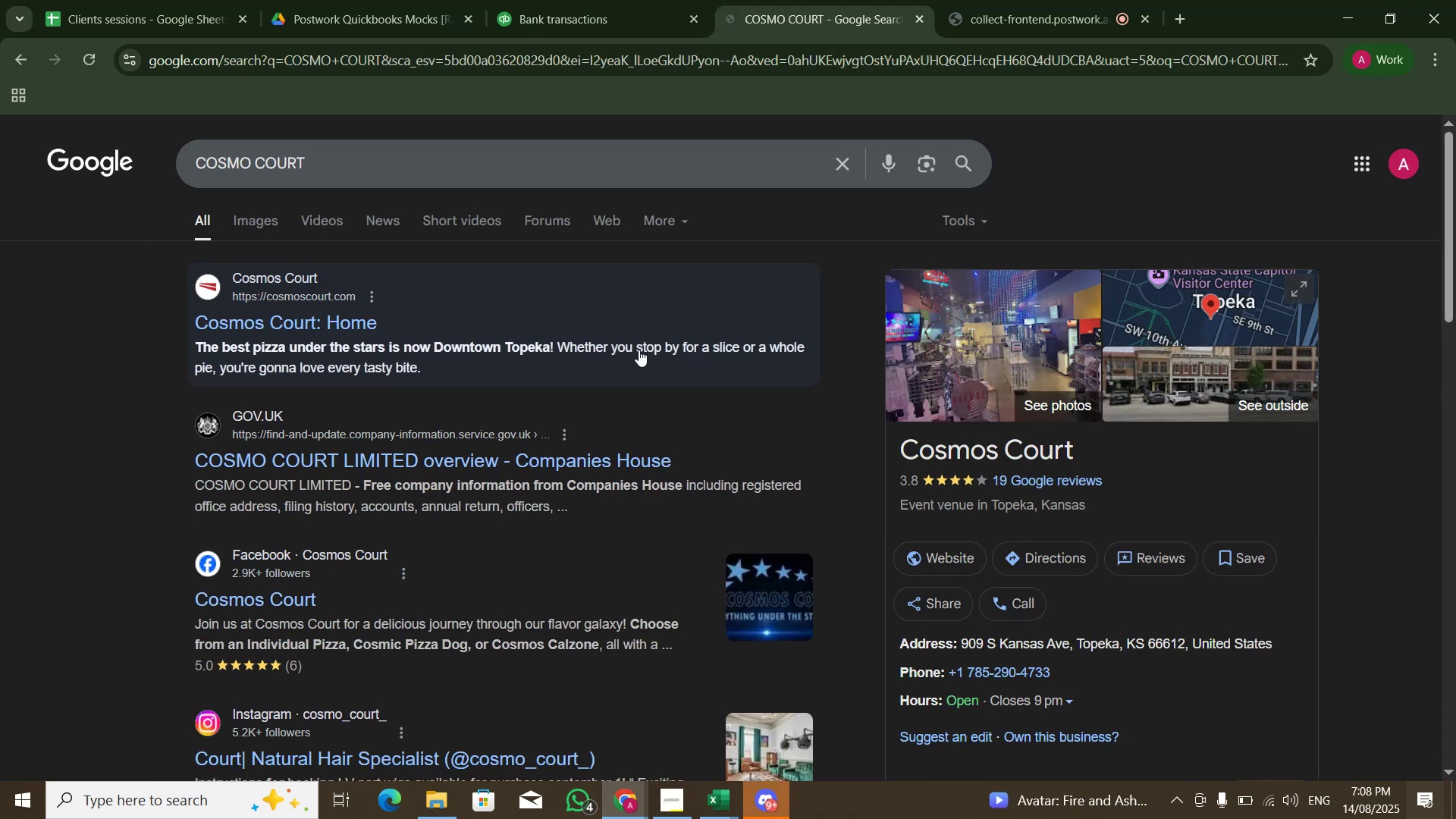 
left_click([562, 0])
 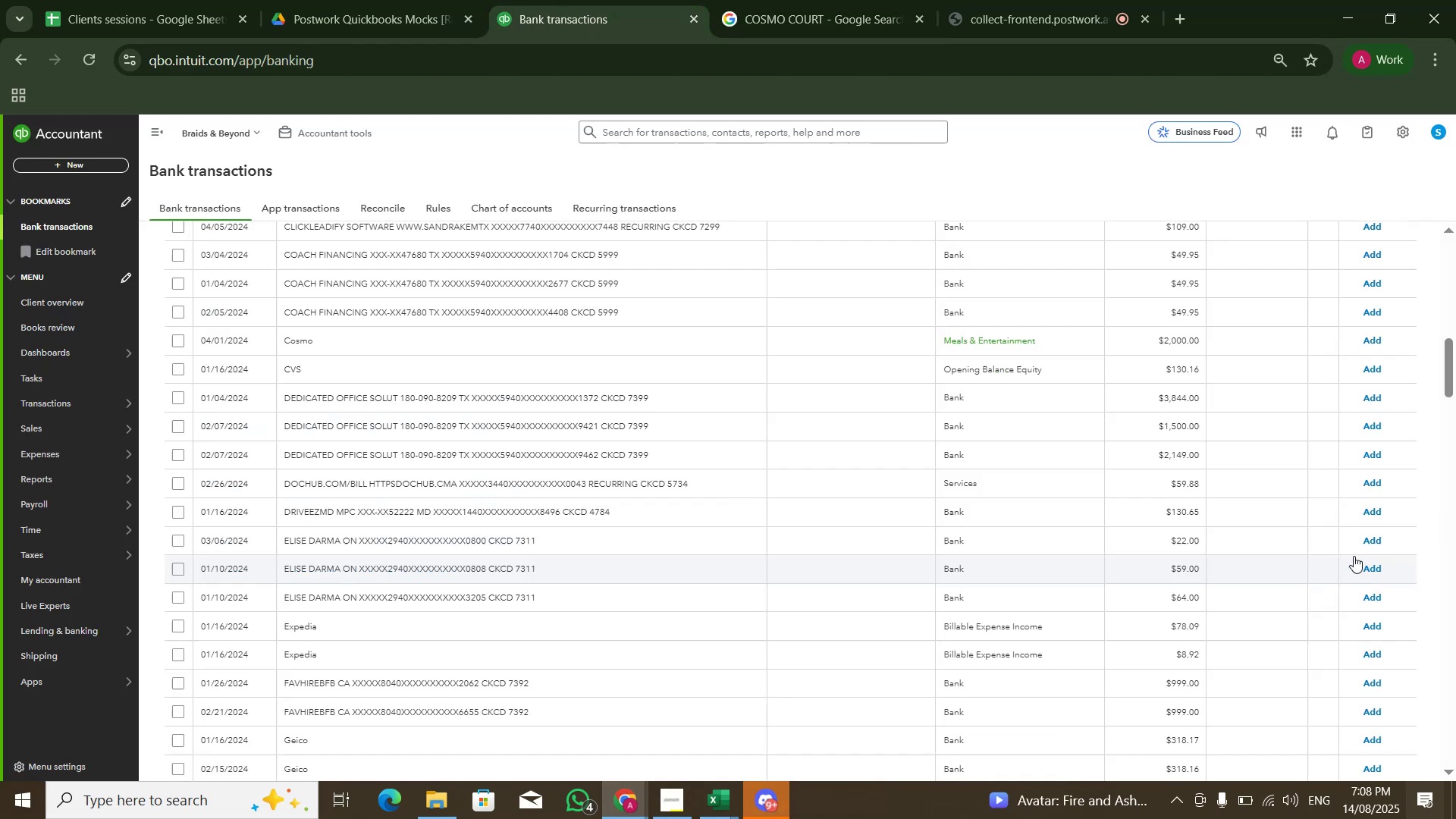 
wait(5.05)
 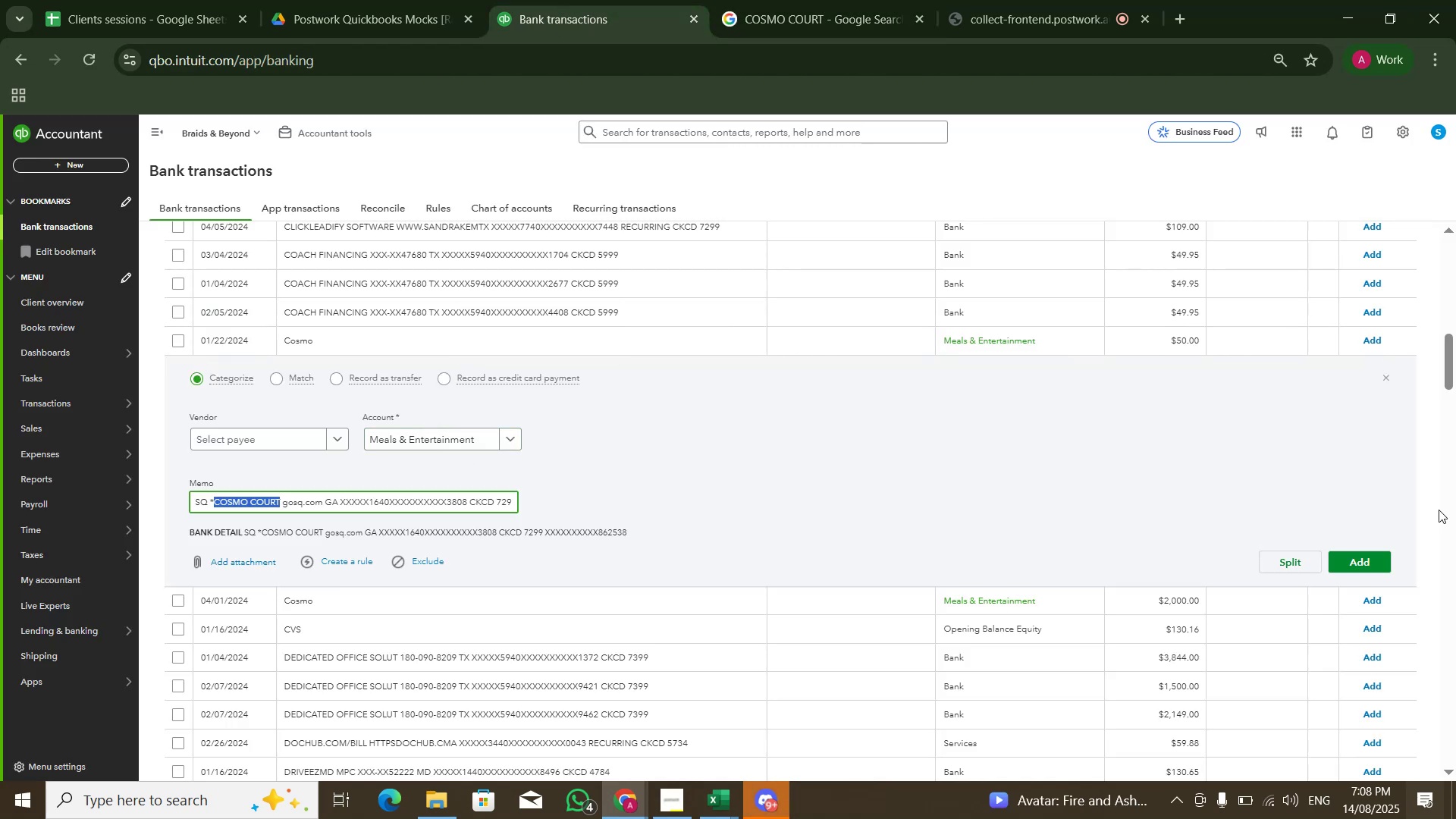 
left_click([1375, 340])
 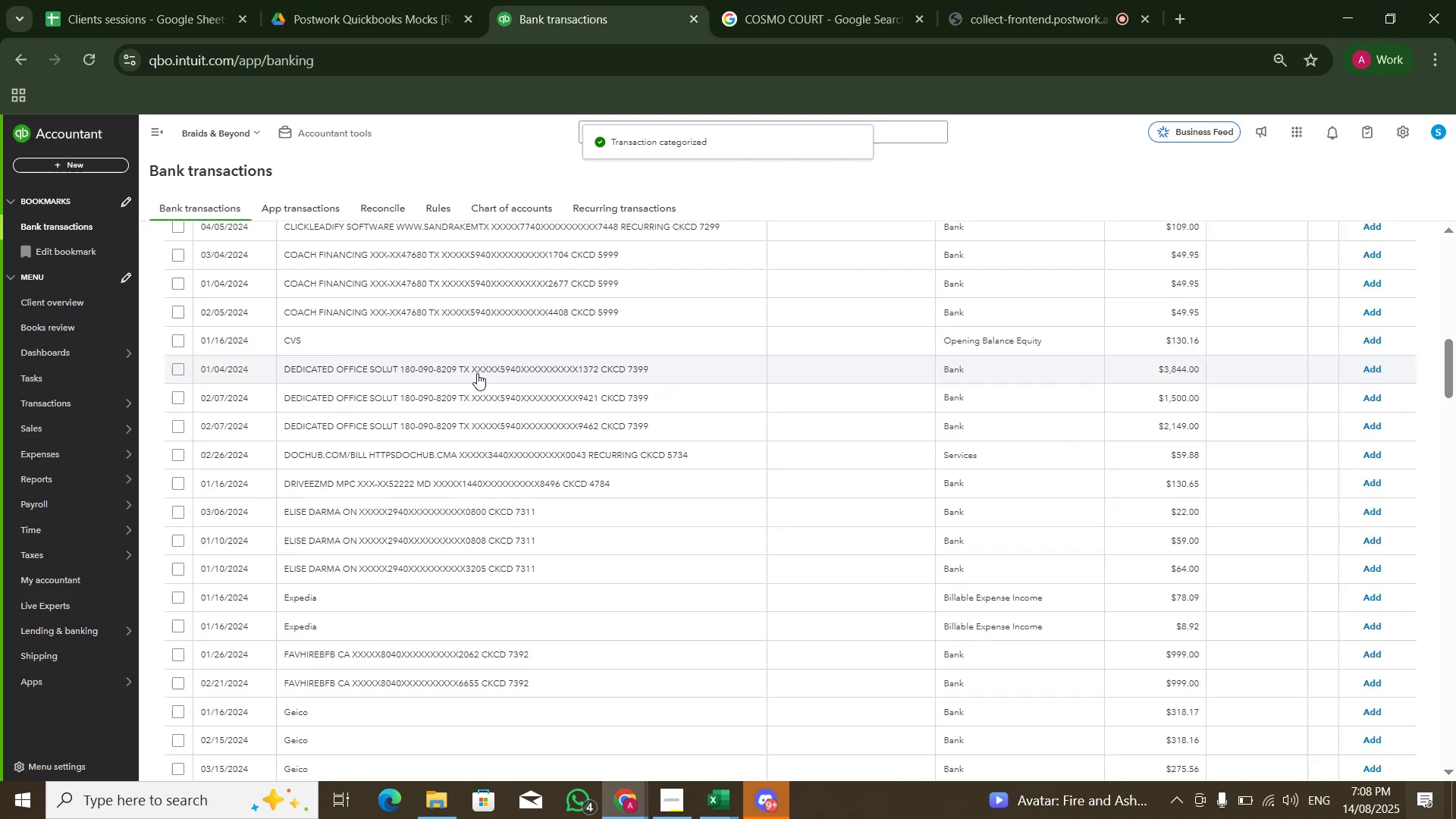 
left_click([499, 333])
 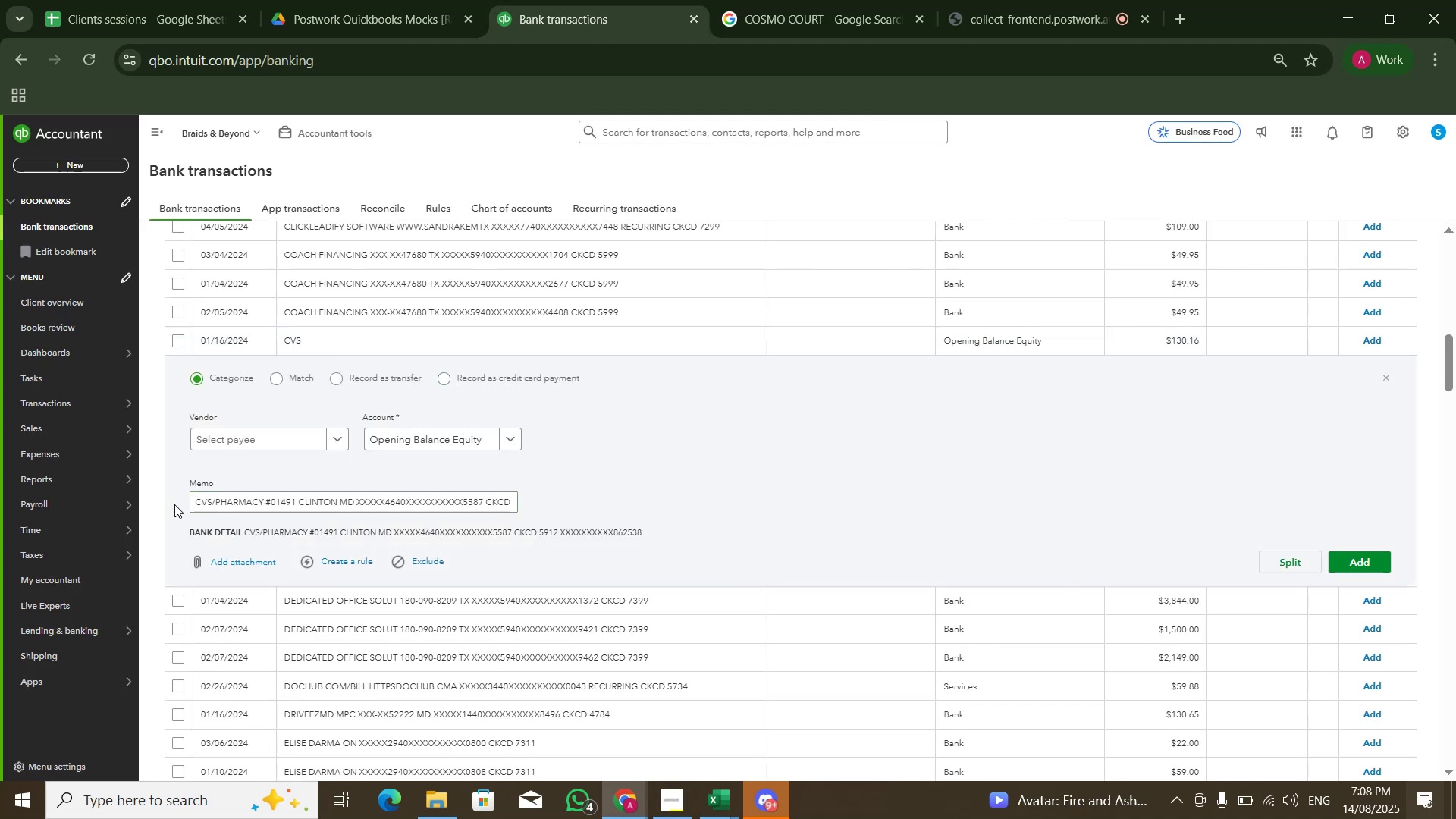 
left_click_drag(start_coordinate=[187, 500], to_coordinate=[258, 501])
 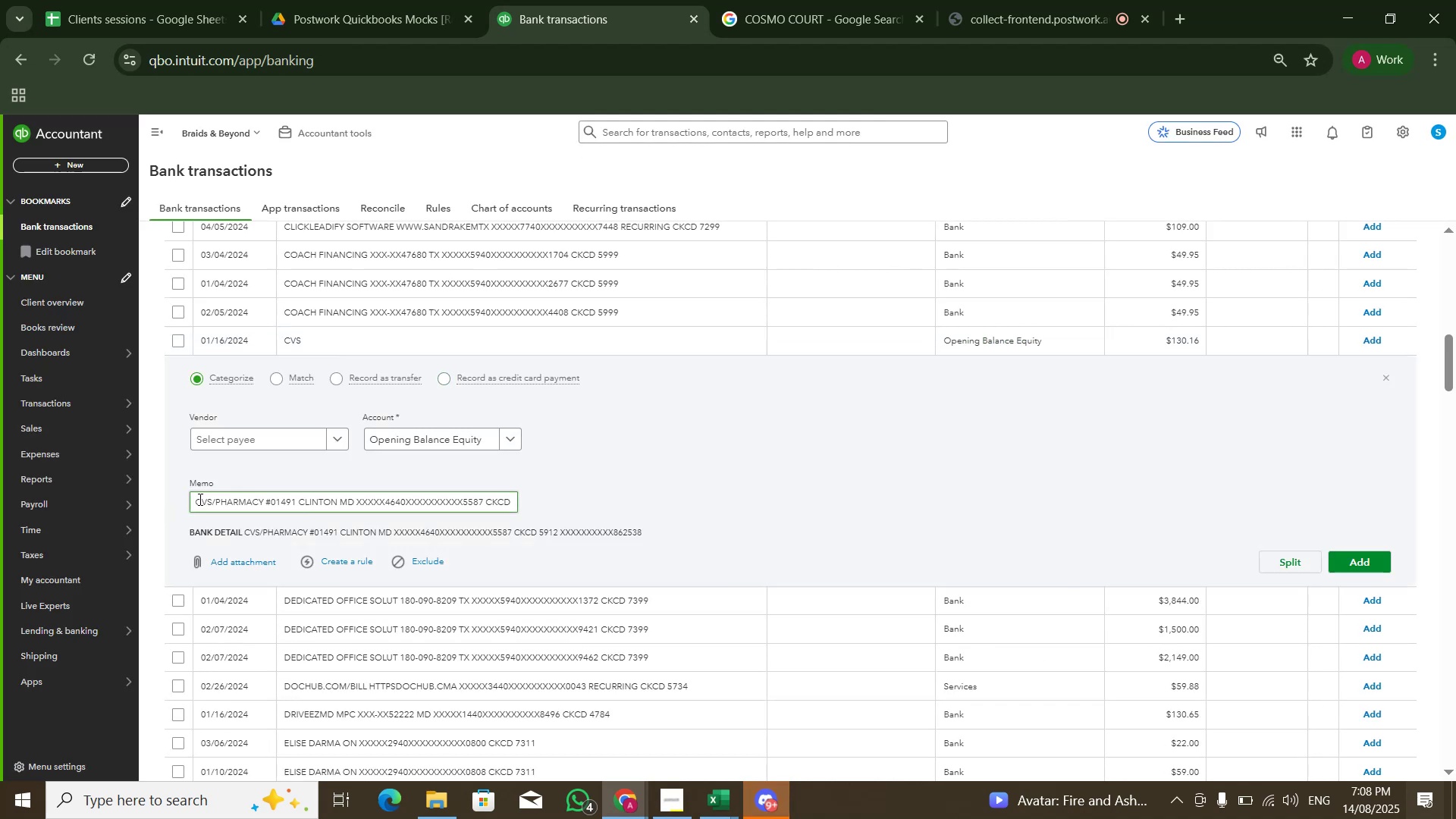 
left_click_drag(start_coordinate=[198, 499], to_coordinate=[265, 500])
 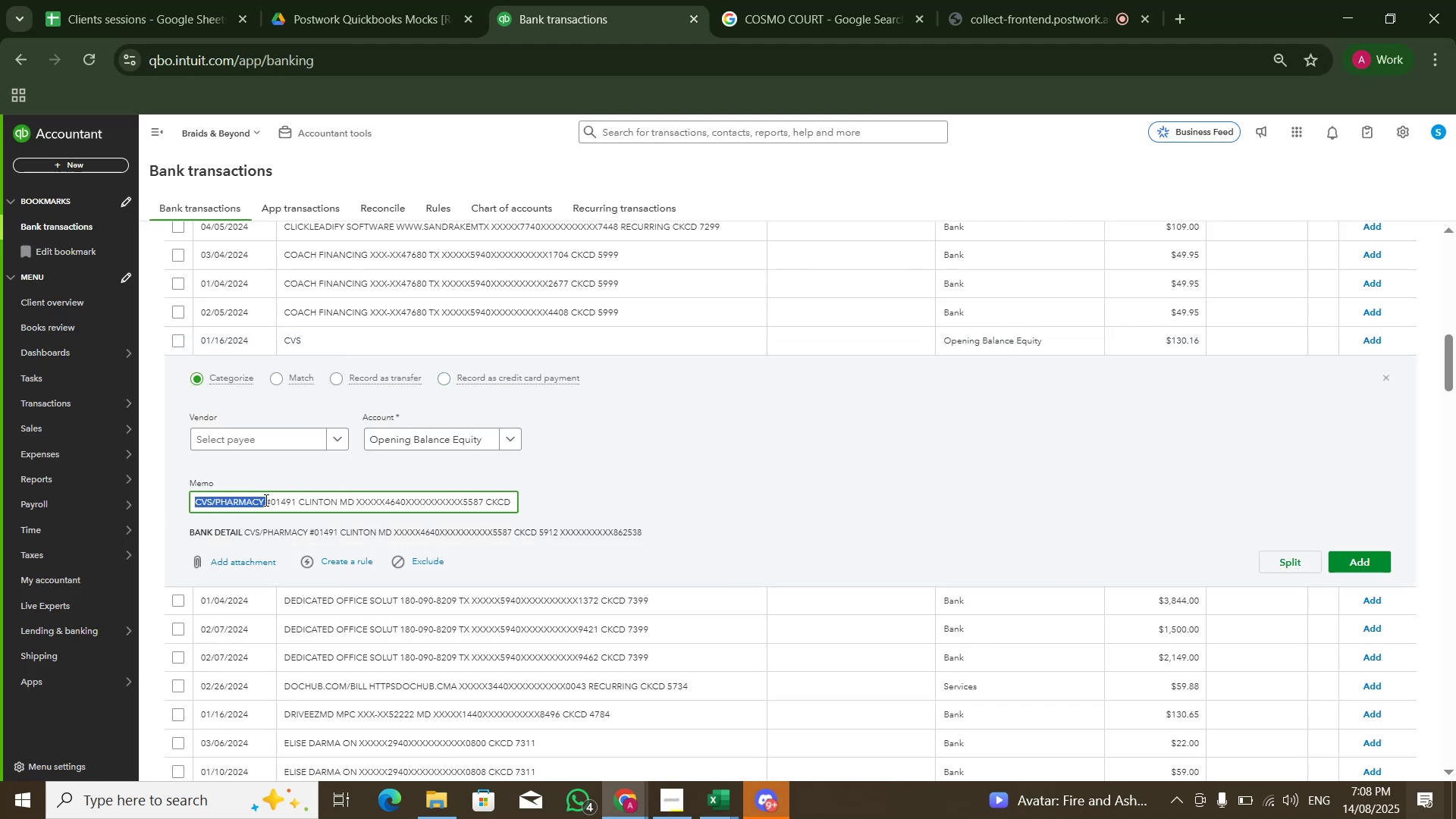 
key(Control+ControlLeft)
 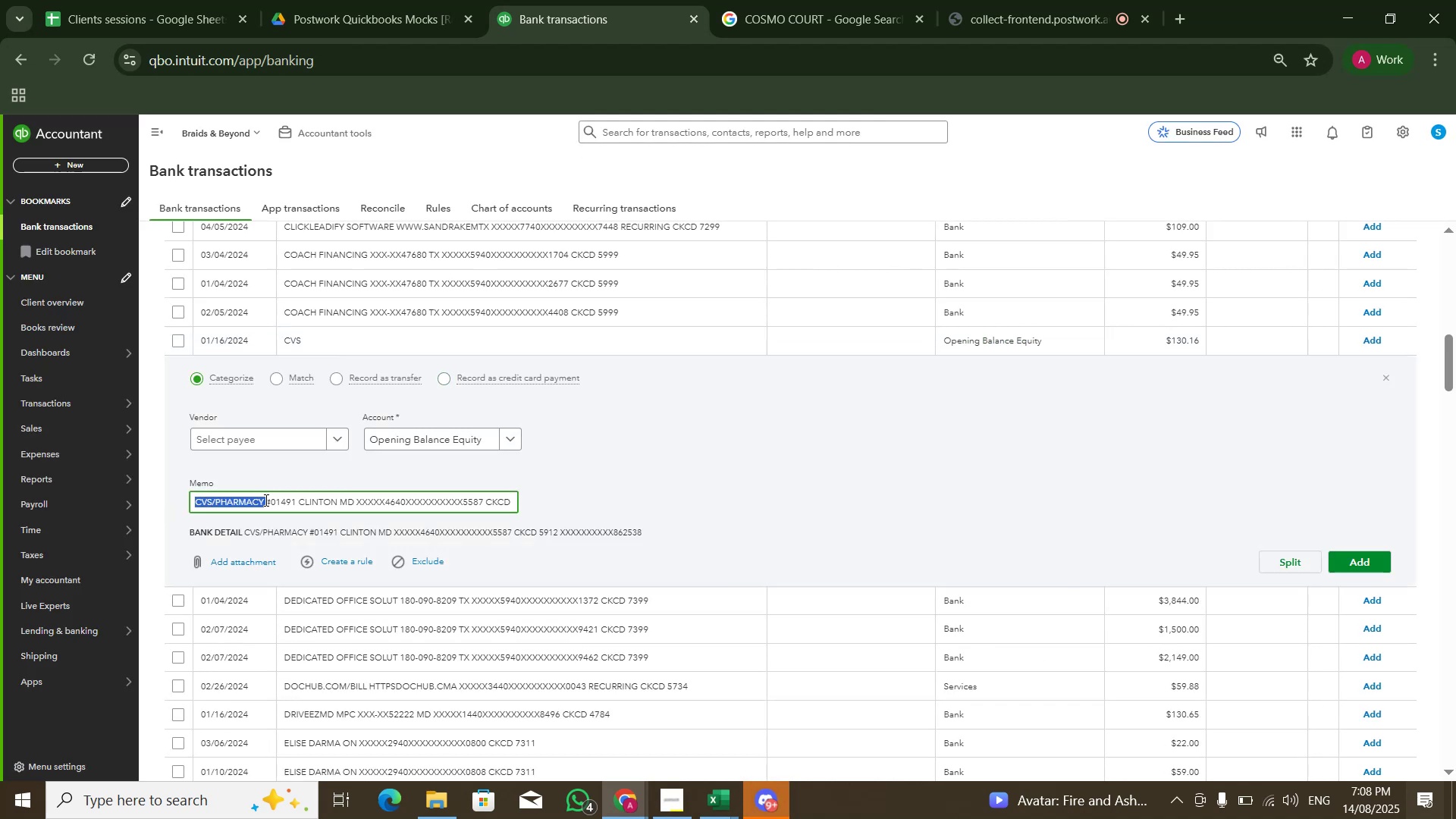 
key(Control+C)
 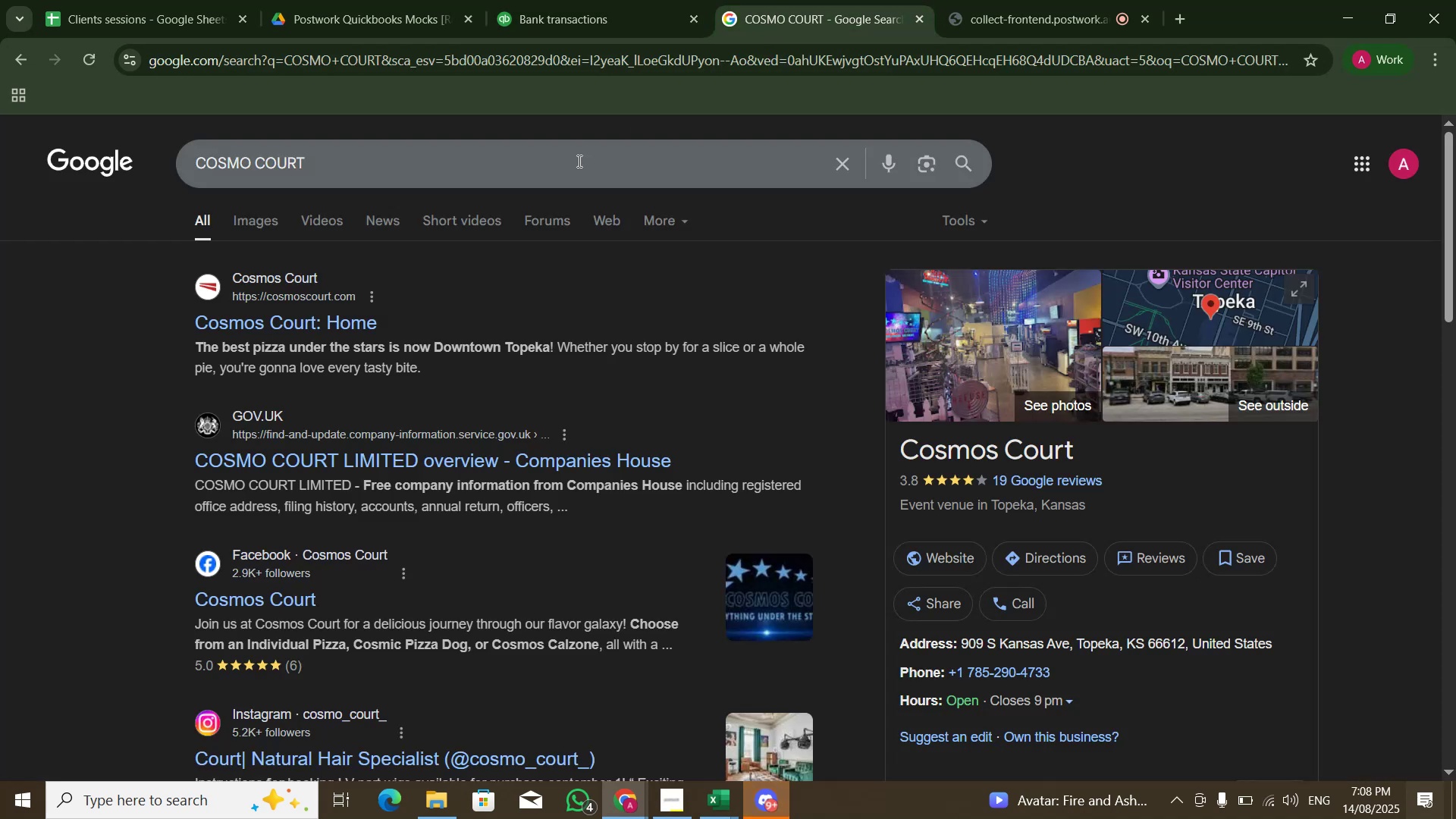 
double_click([575, 164])
 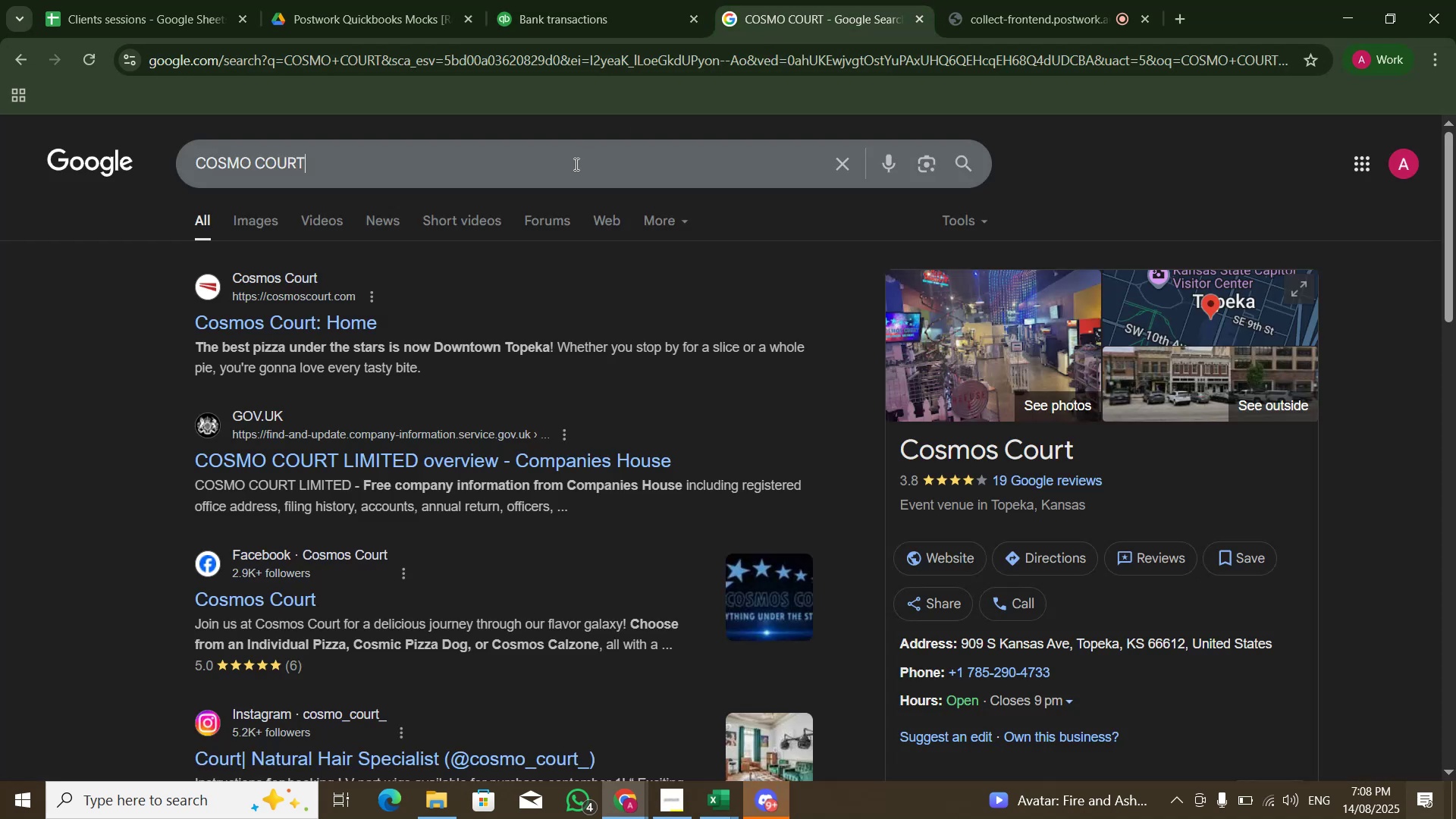 
key(Control+A)
 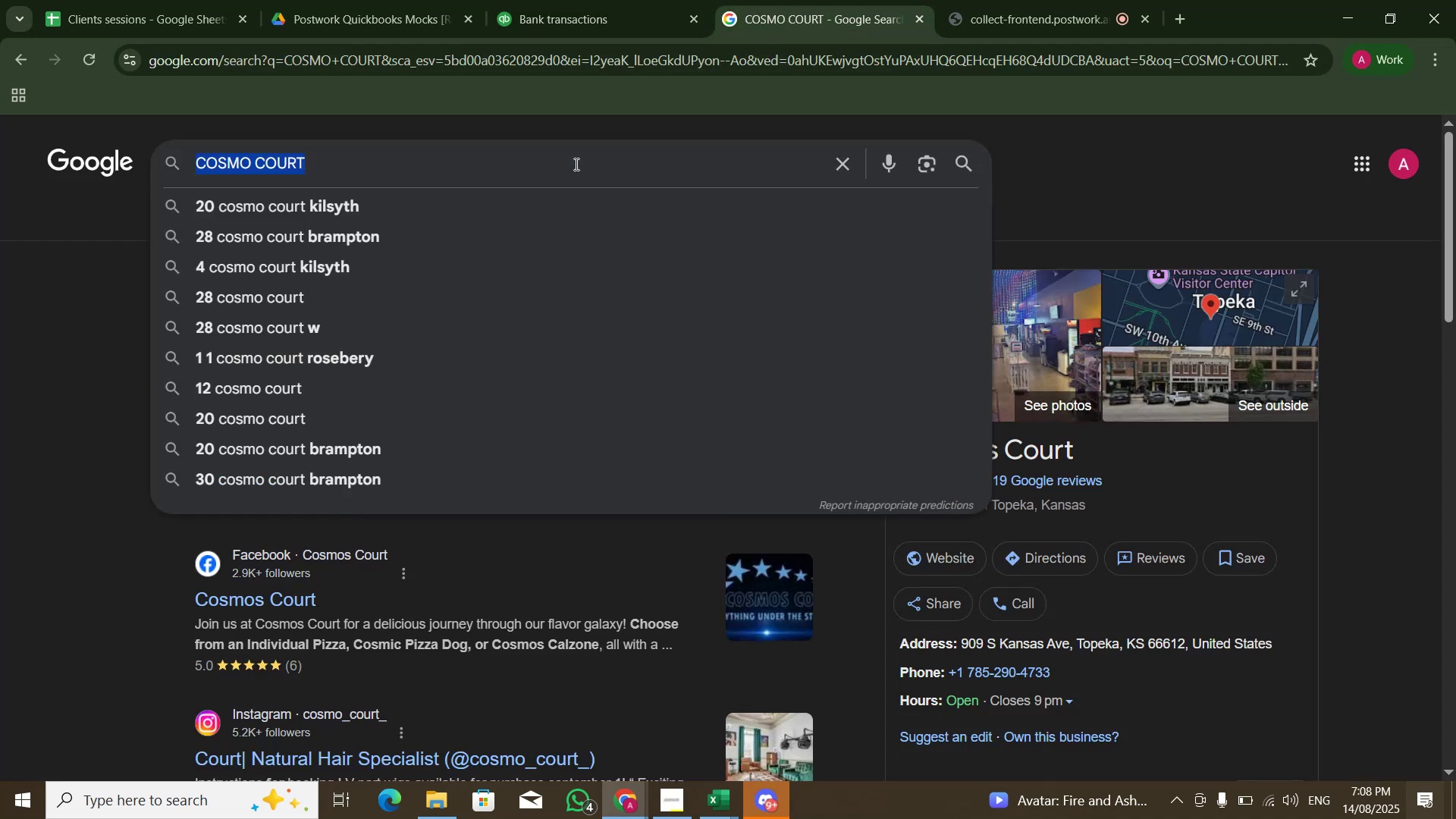 
key(Control+V)
 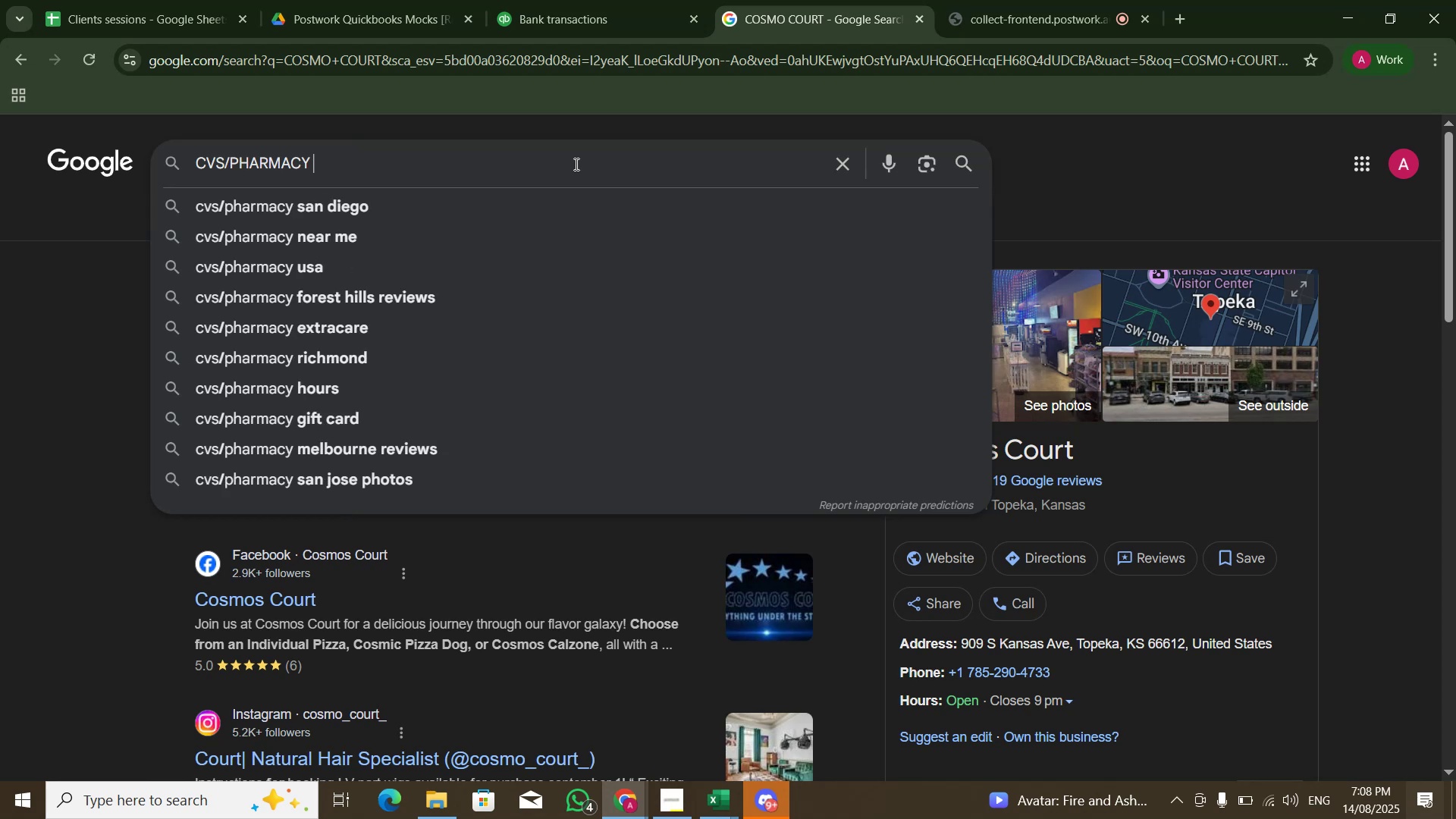 
key(NumpadEnter)
 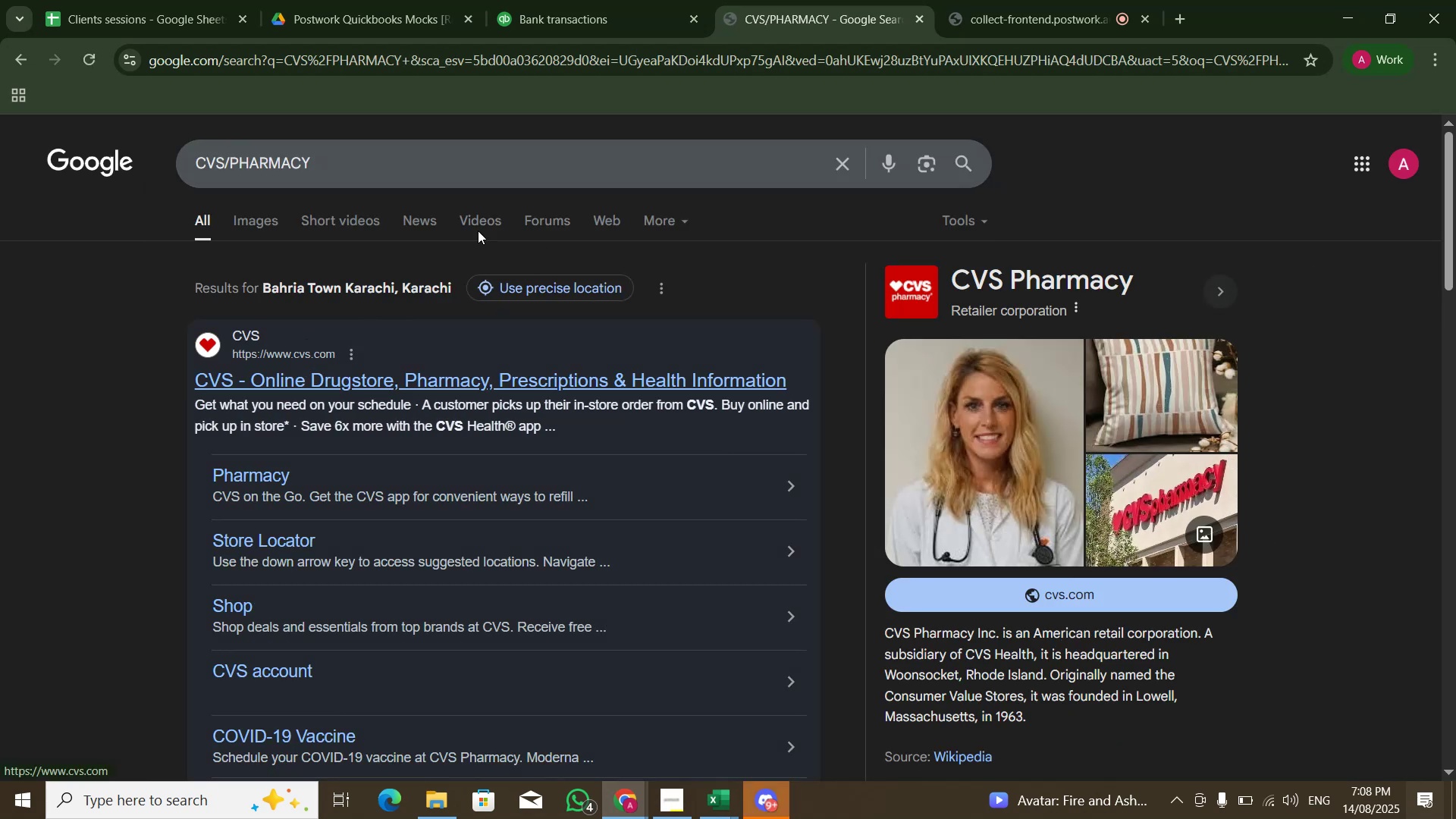 
left_click([611, 0])
 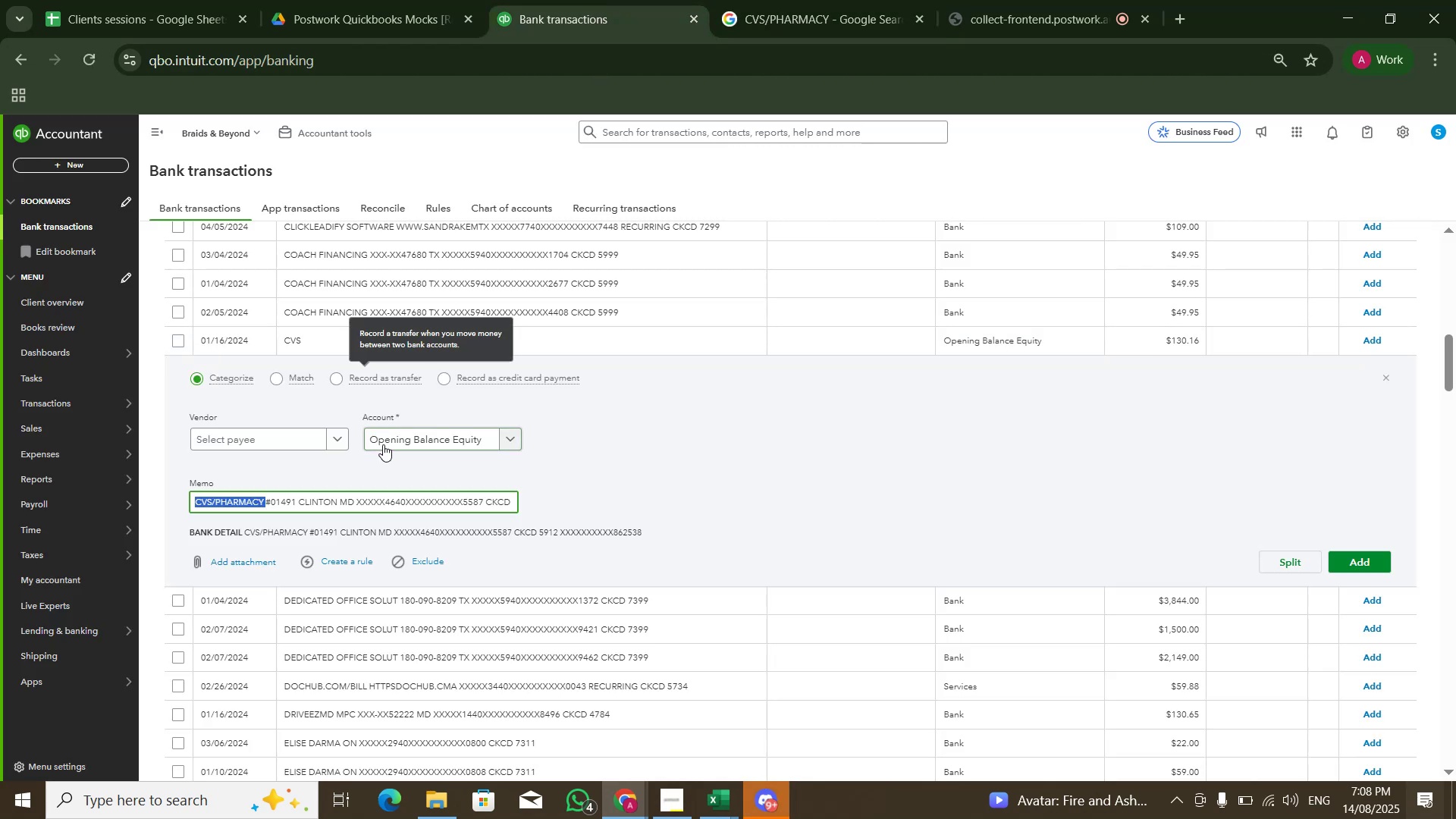 
left_click([384, 444])
 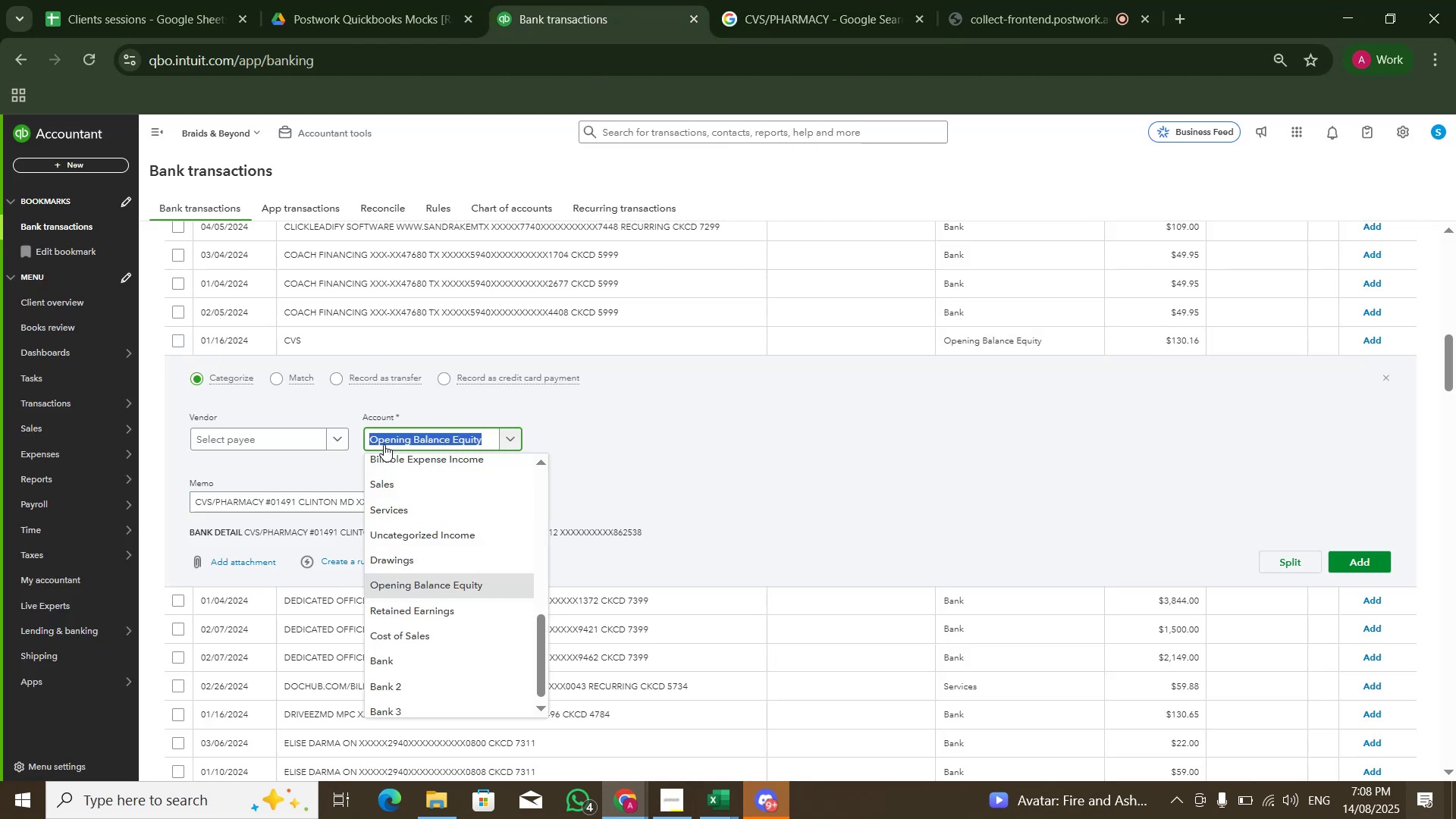 
scroll: coordinate [439, 526], scroll_direction: up, amount: 5.0
 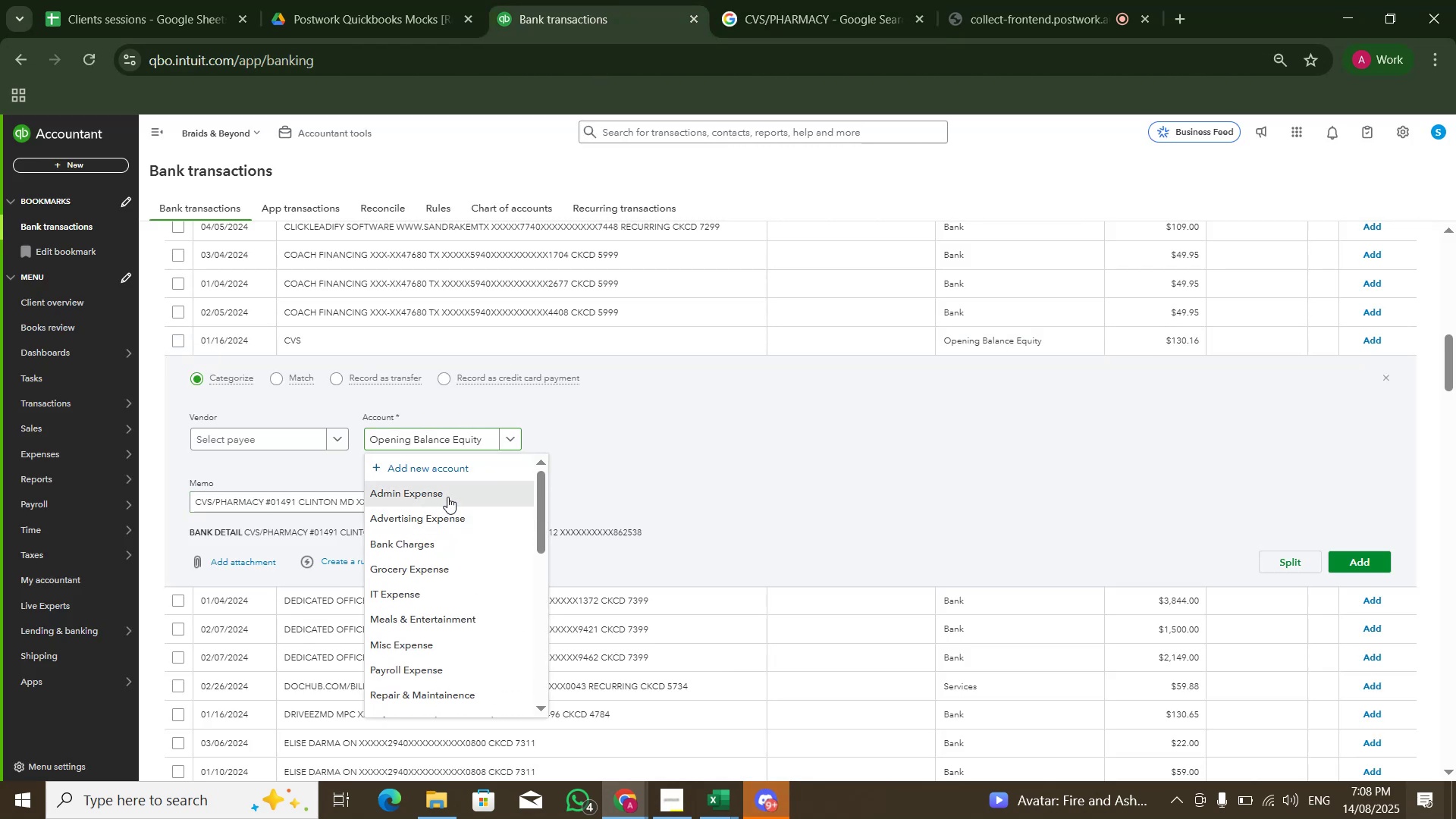 
double_click([1152, 468])
 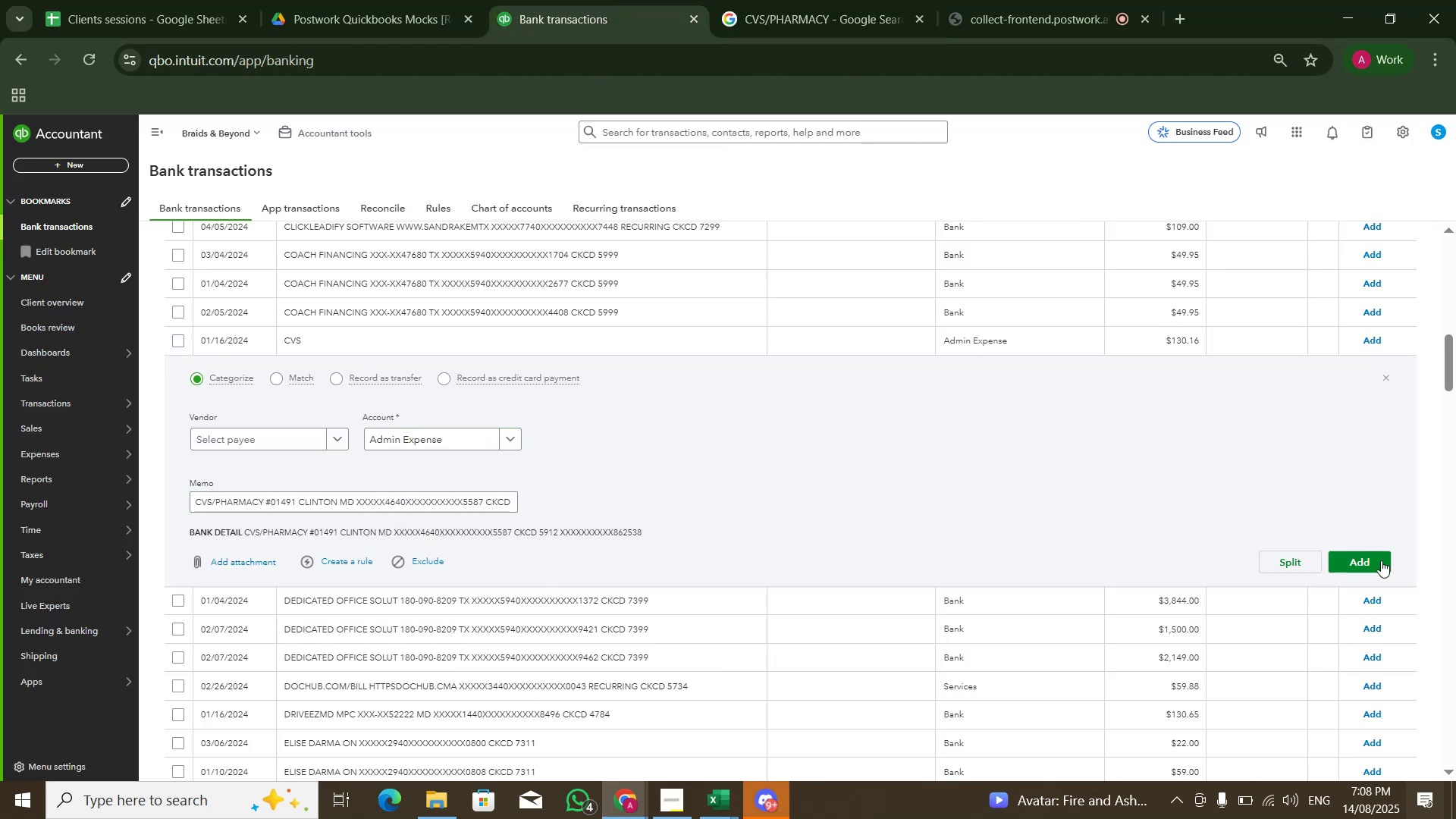 
left_click([1381, 561])
 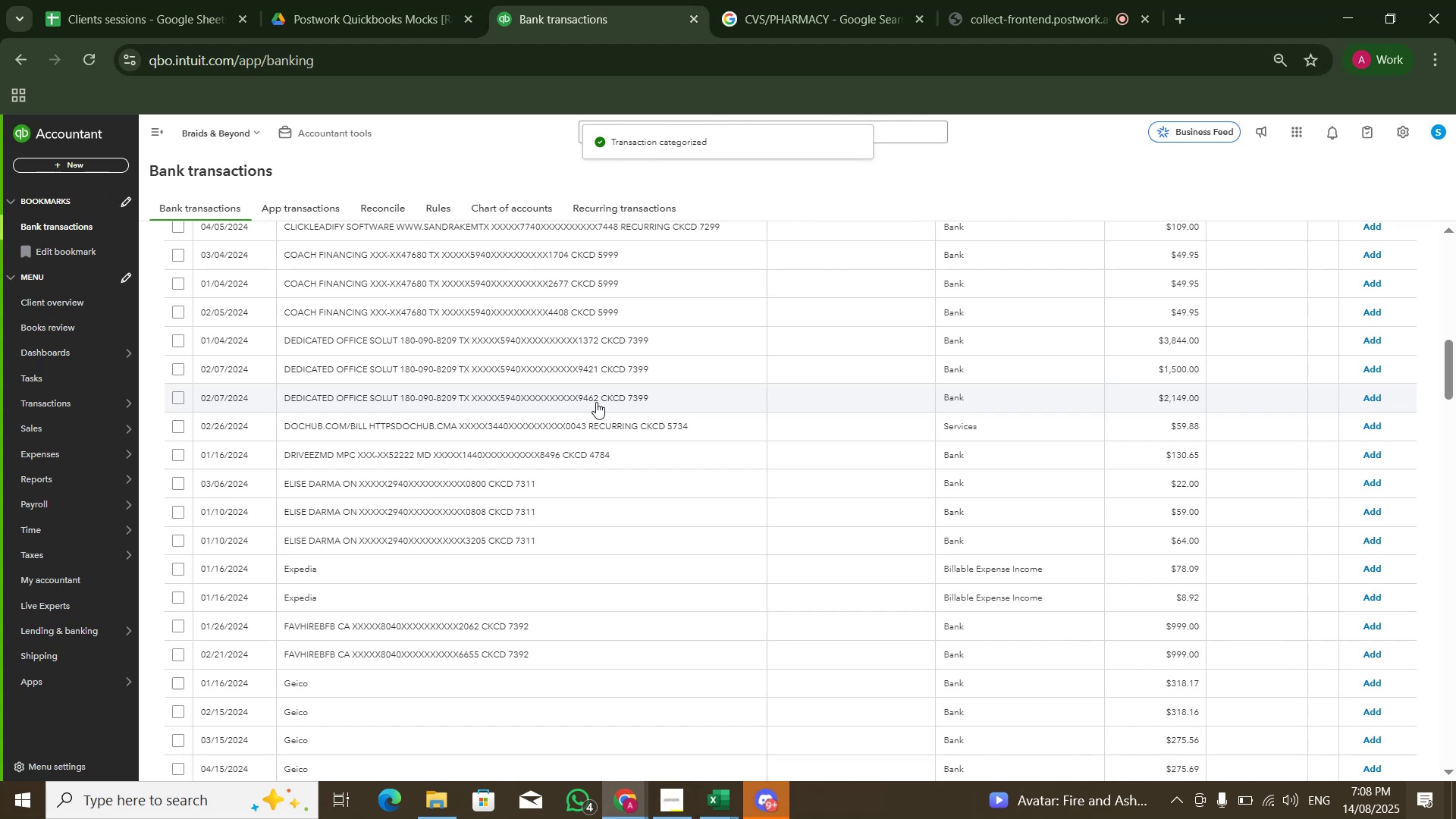 
scroll: coordinate [518, 511], scroll_direction: down, amount: 6.0
 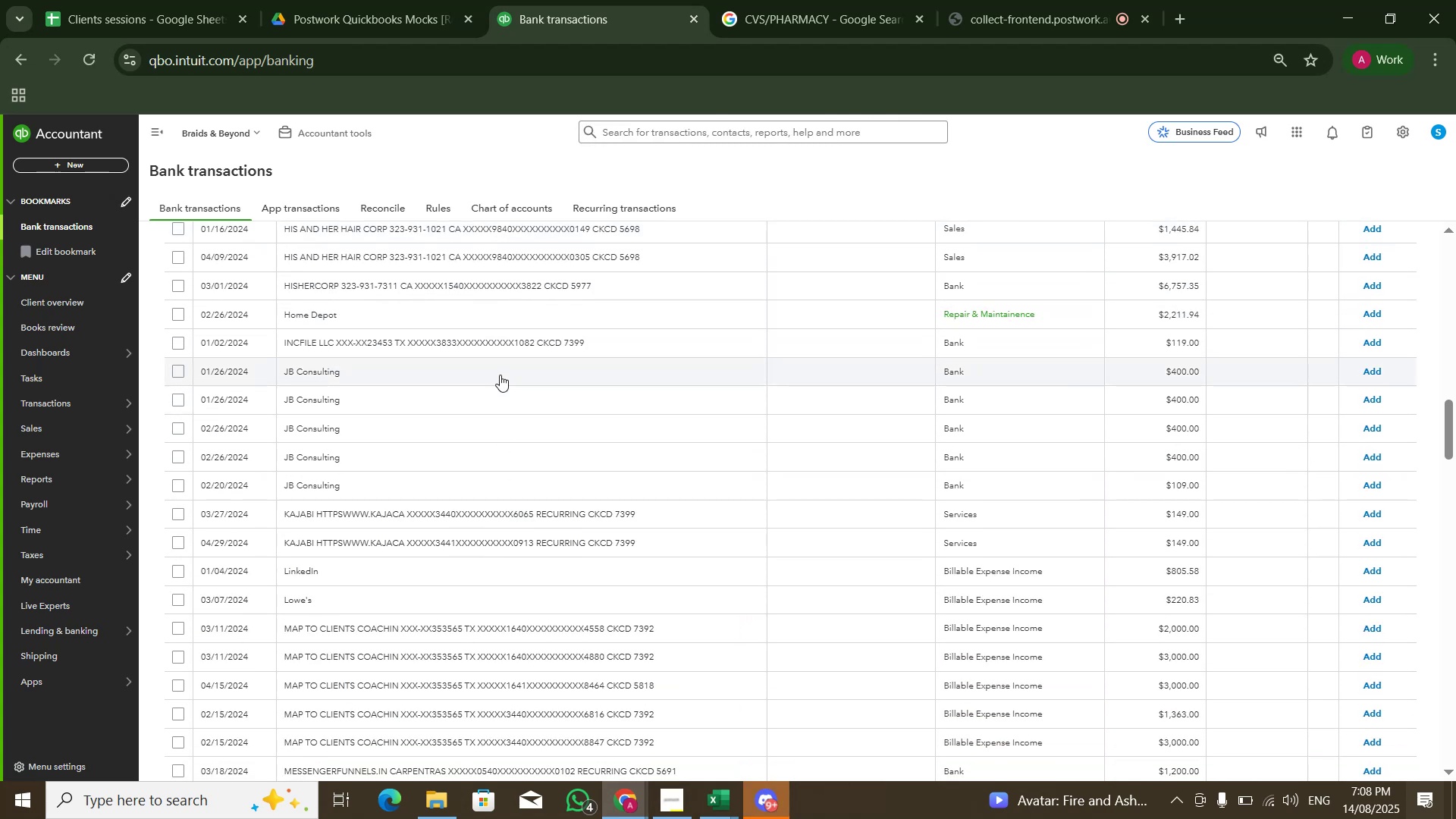 
left_click([500, 375])
 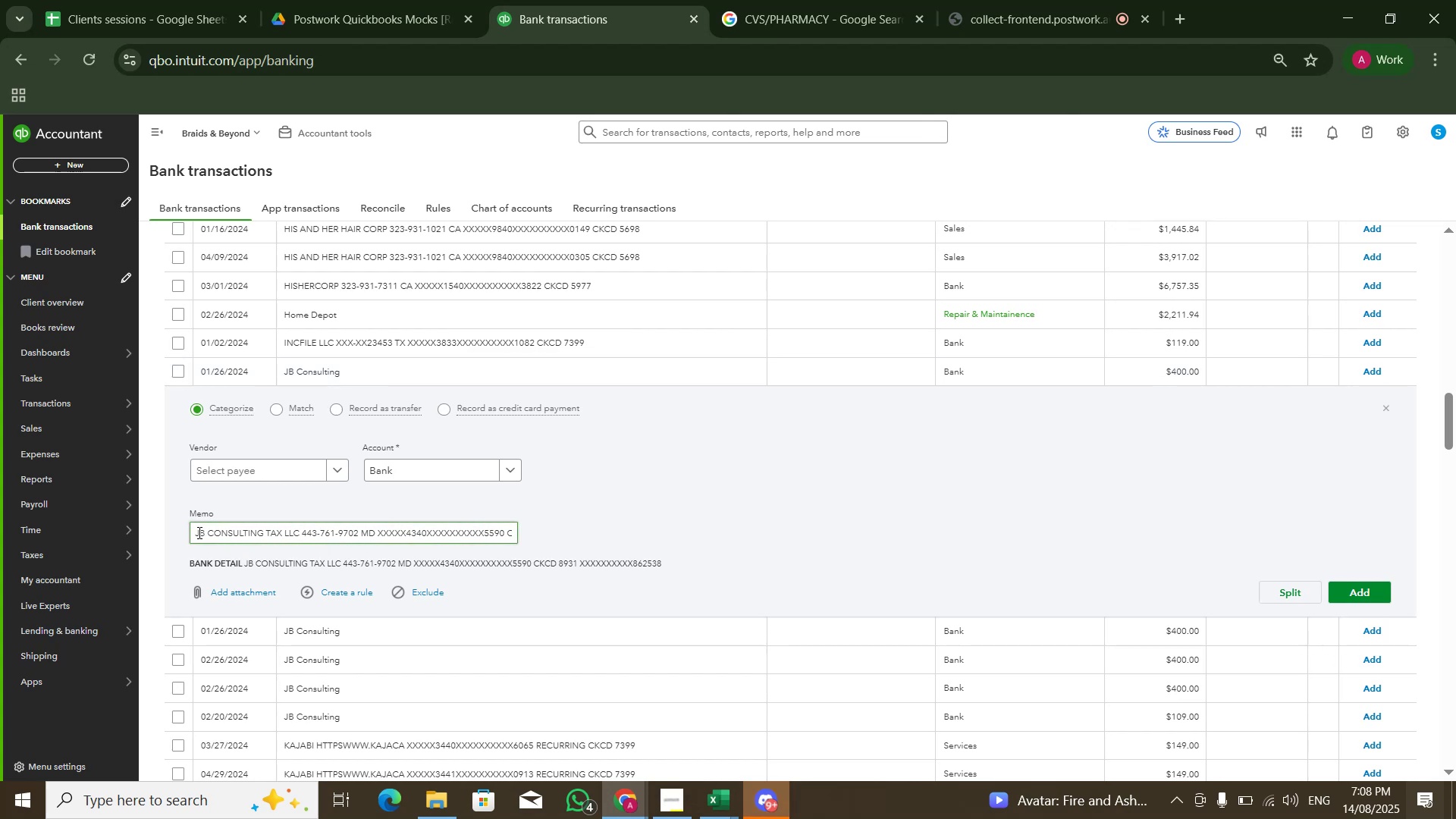 
left_click_drag(start_coordinate=[193, 532], to_coordinate=[284, 535])
 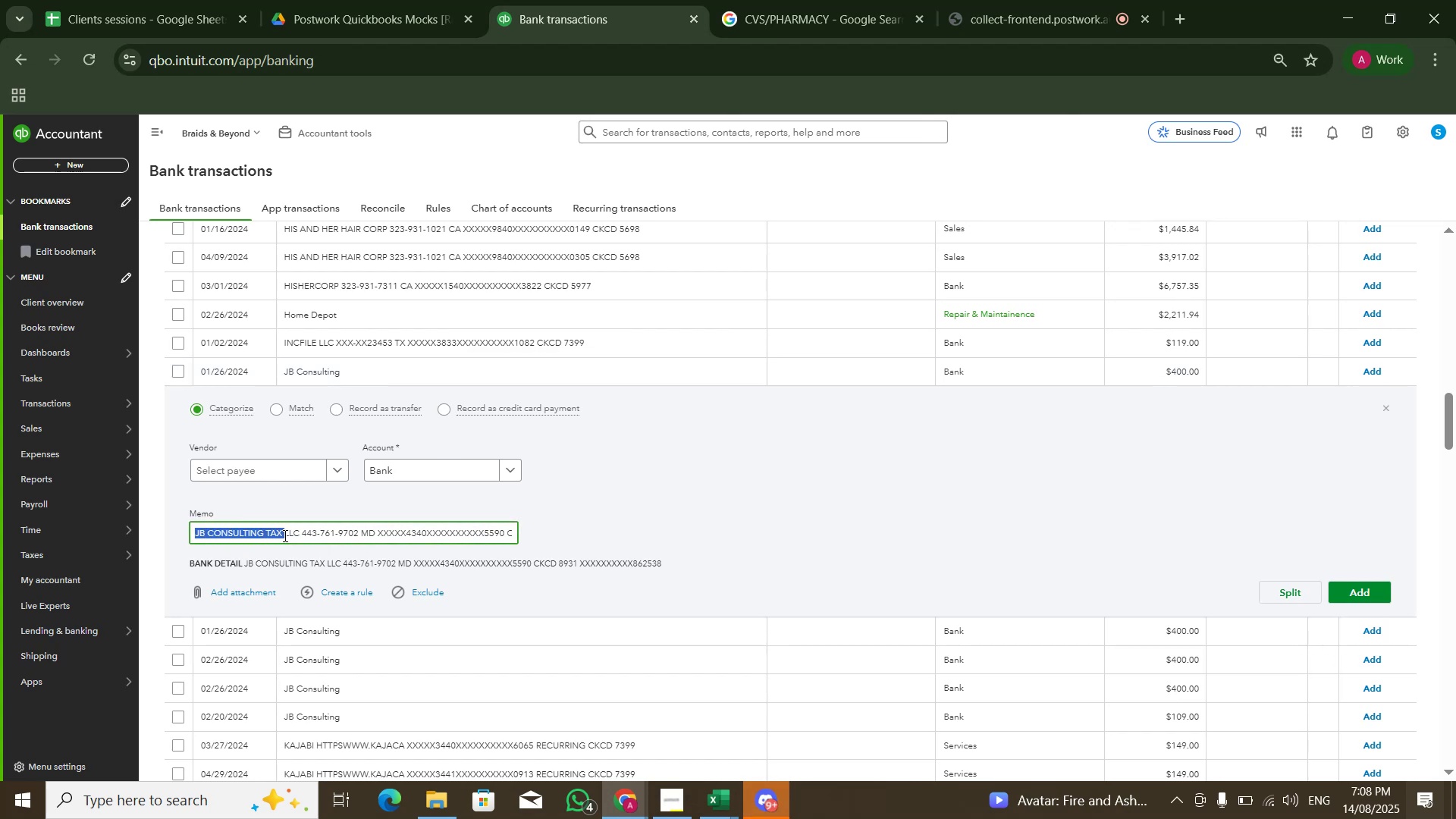 
key(Control+C)
 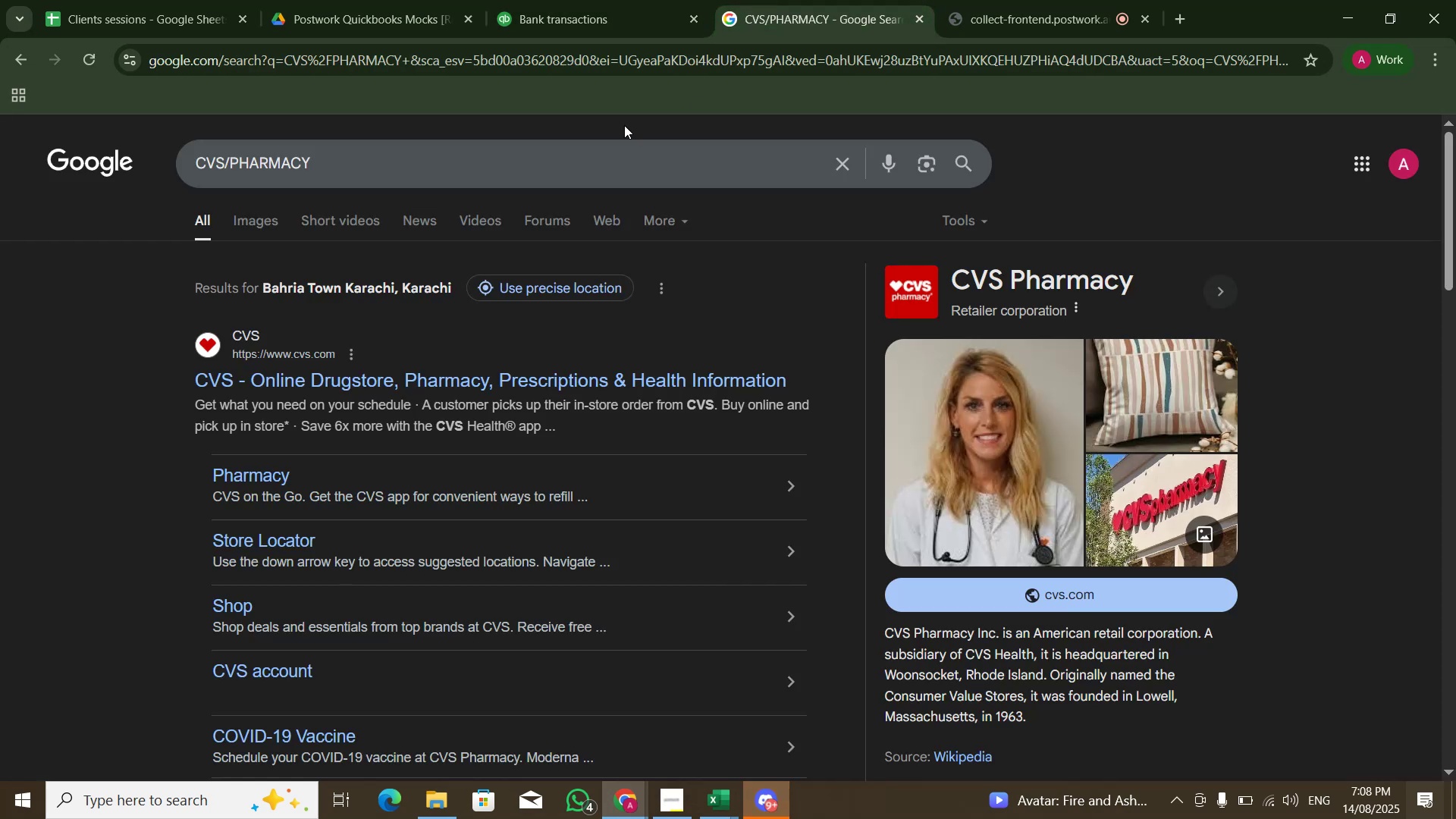 
left_click([585, 165])
 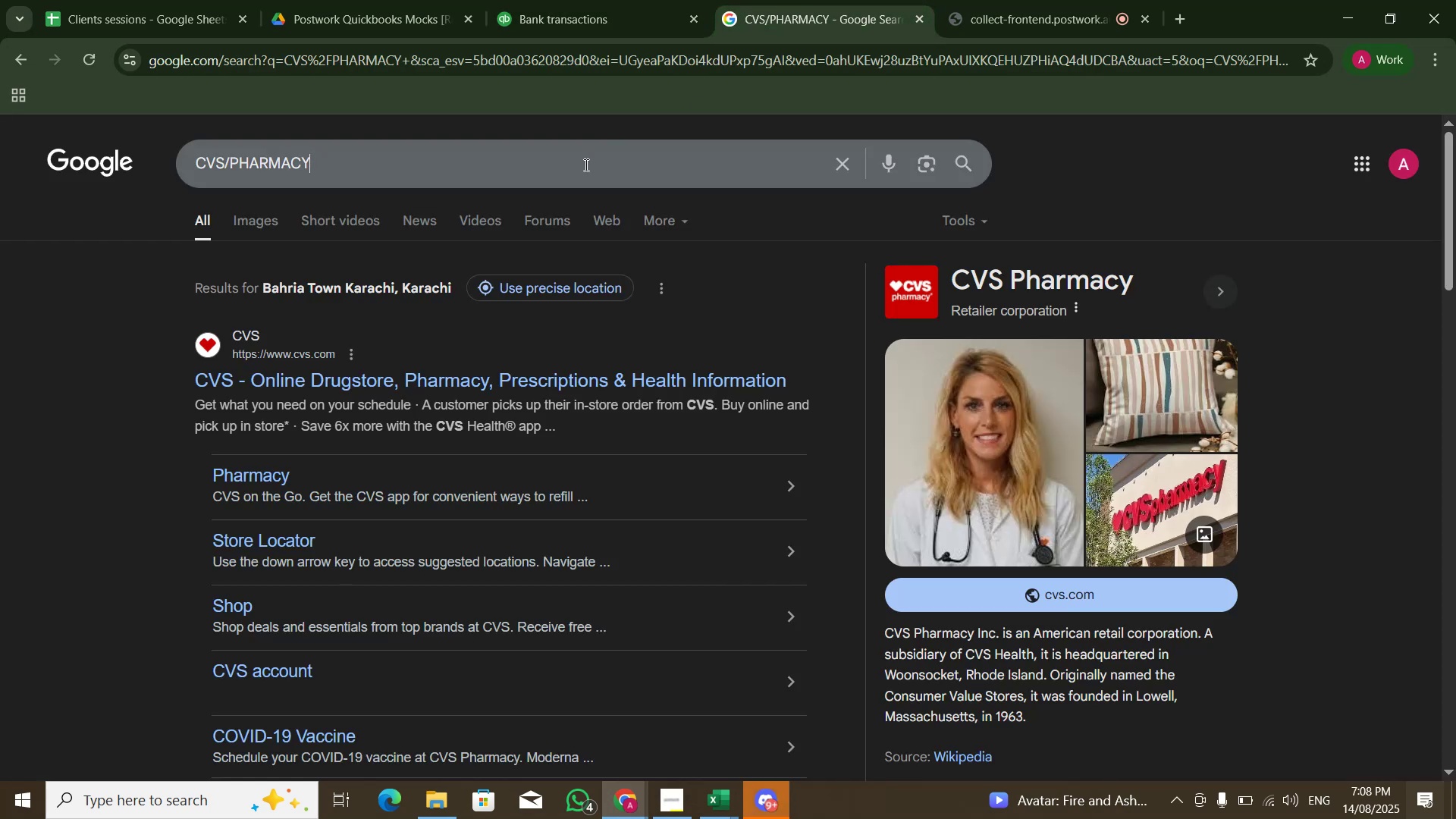 
key(Control+A)
 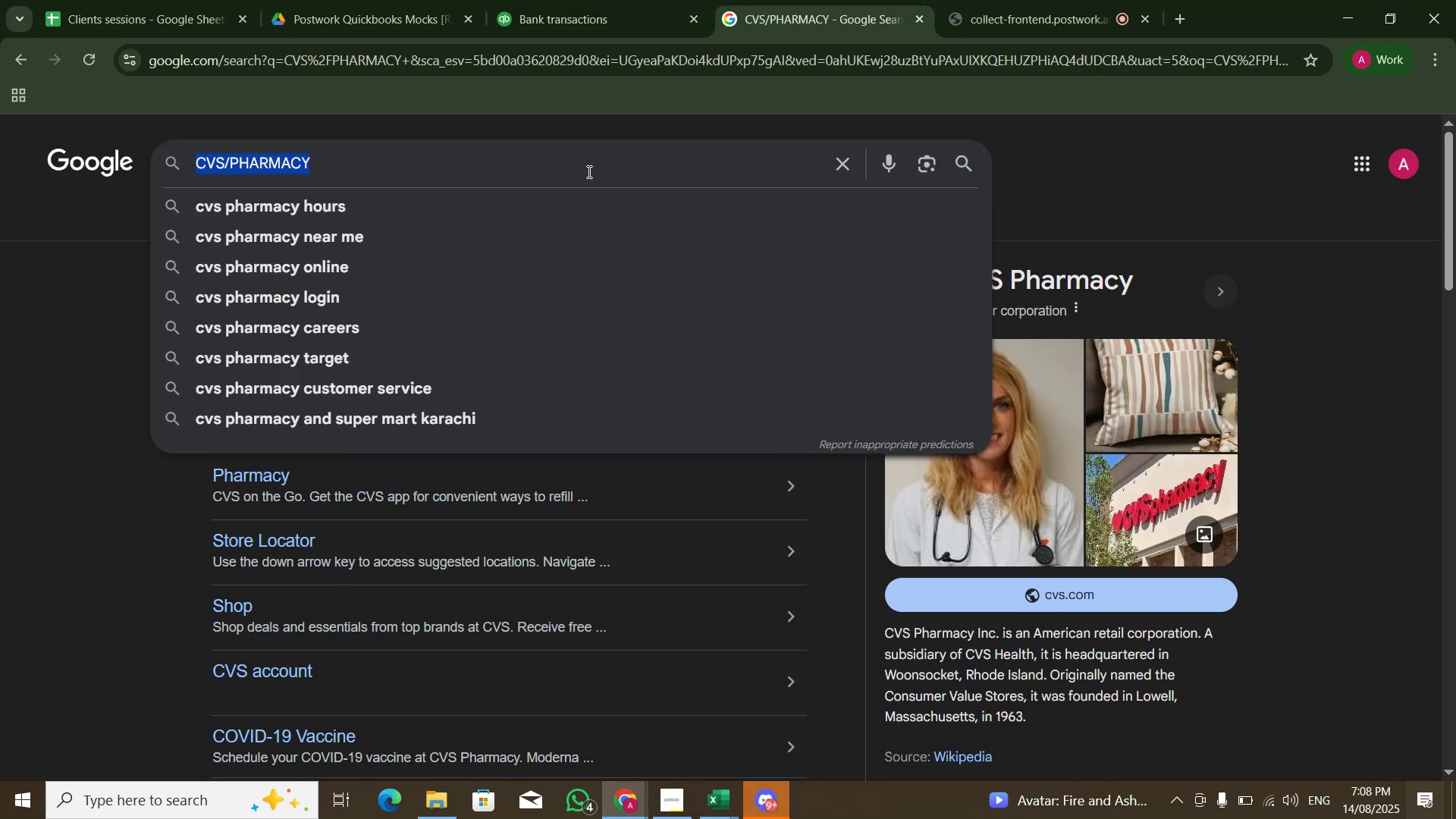 
key(Control+V)
 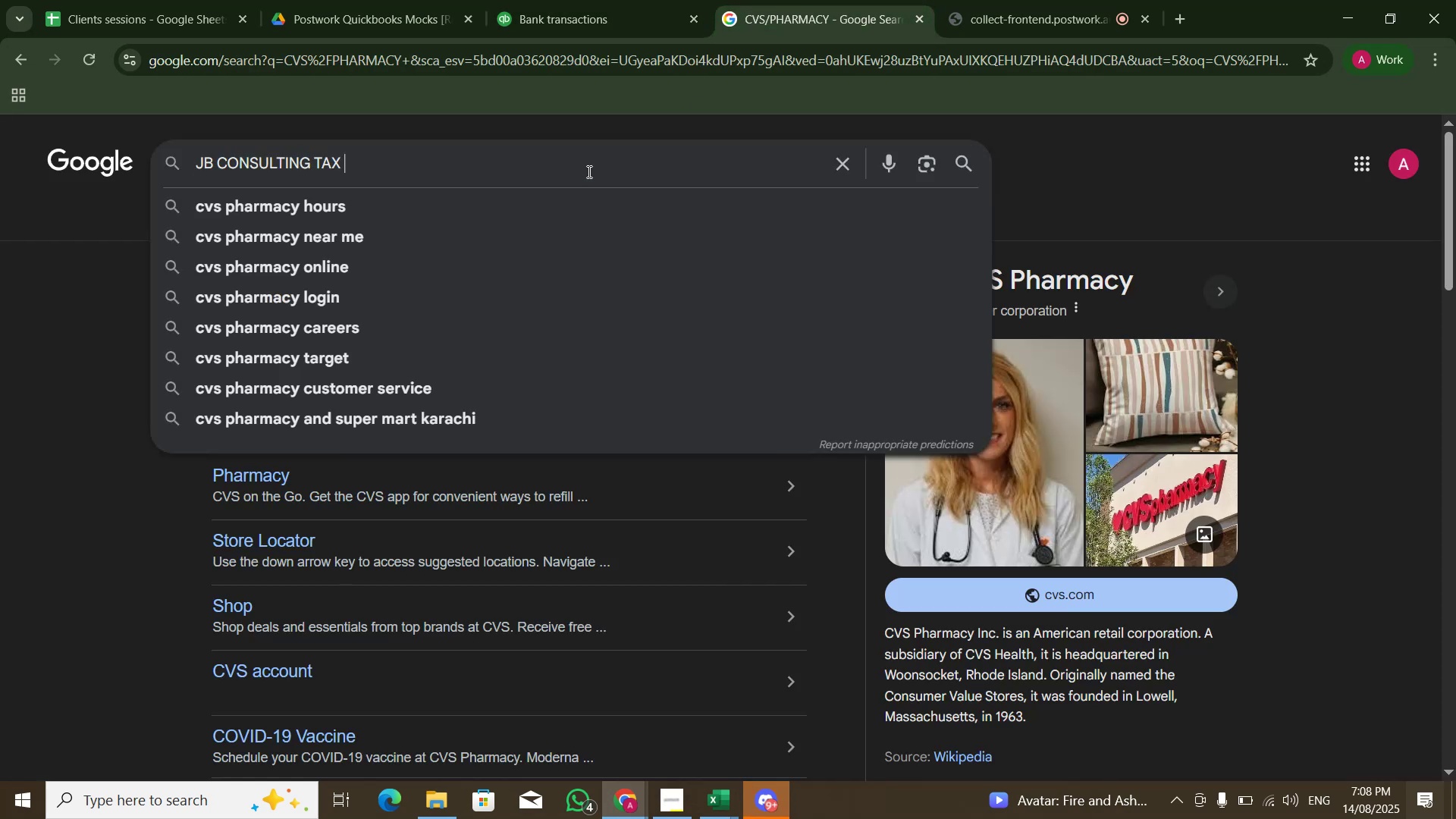 
key(NumpadEnter)
 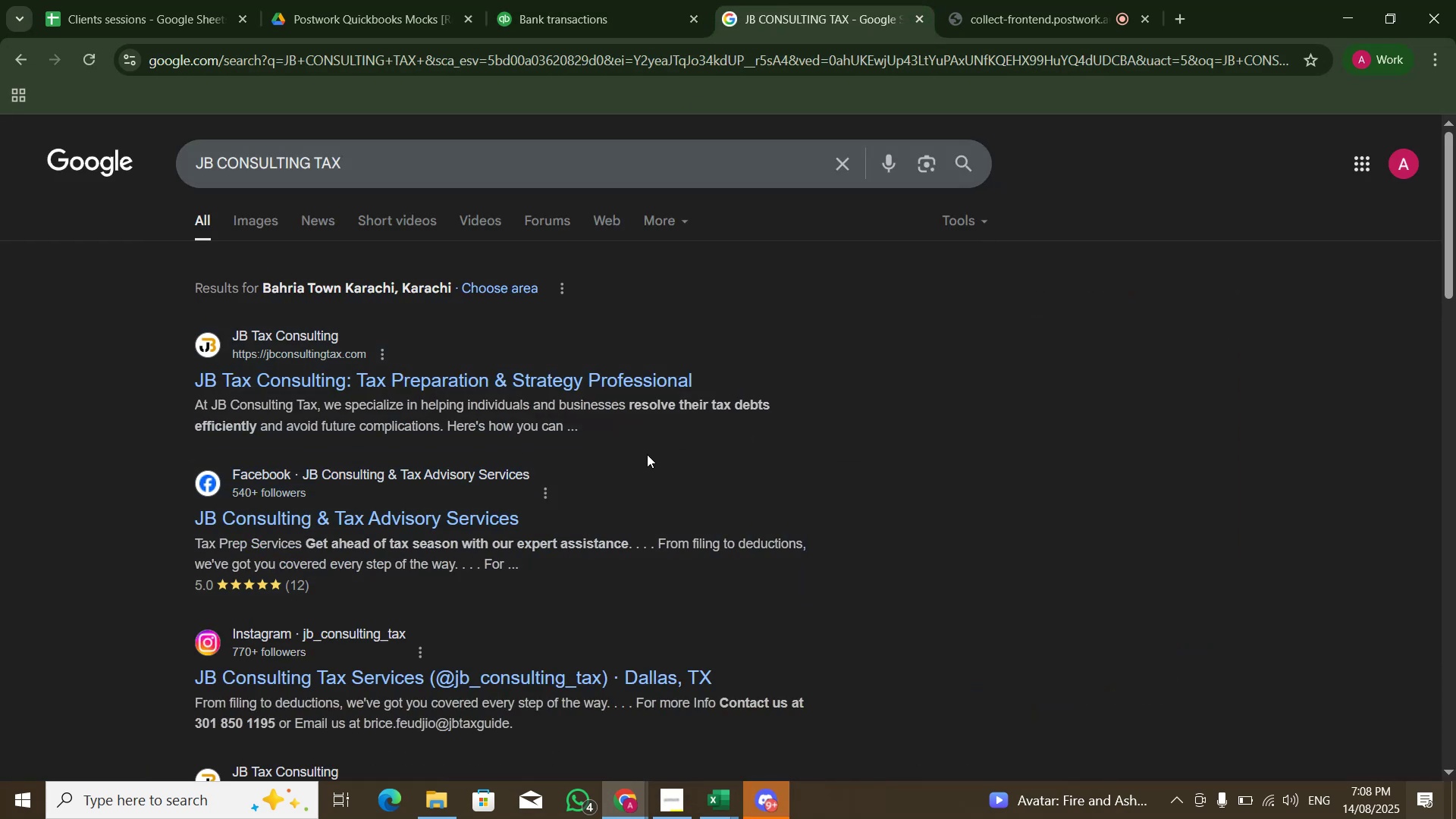 
left_click([609, 0])
 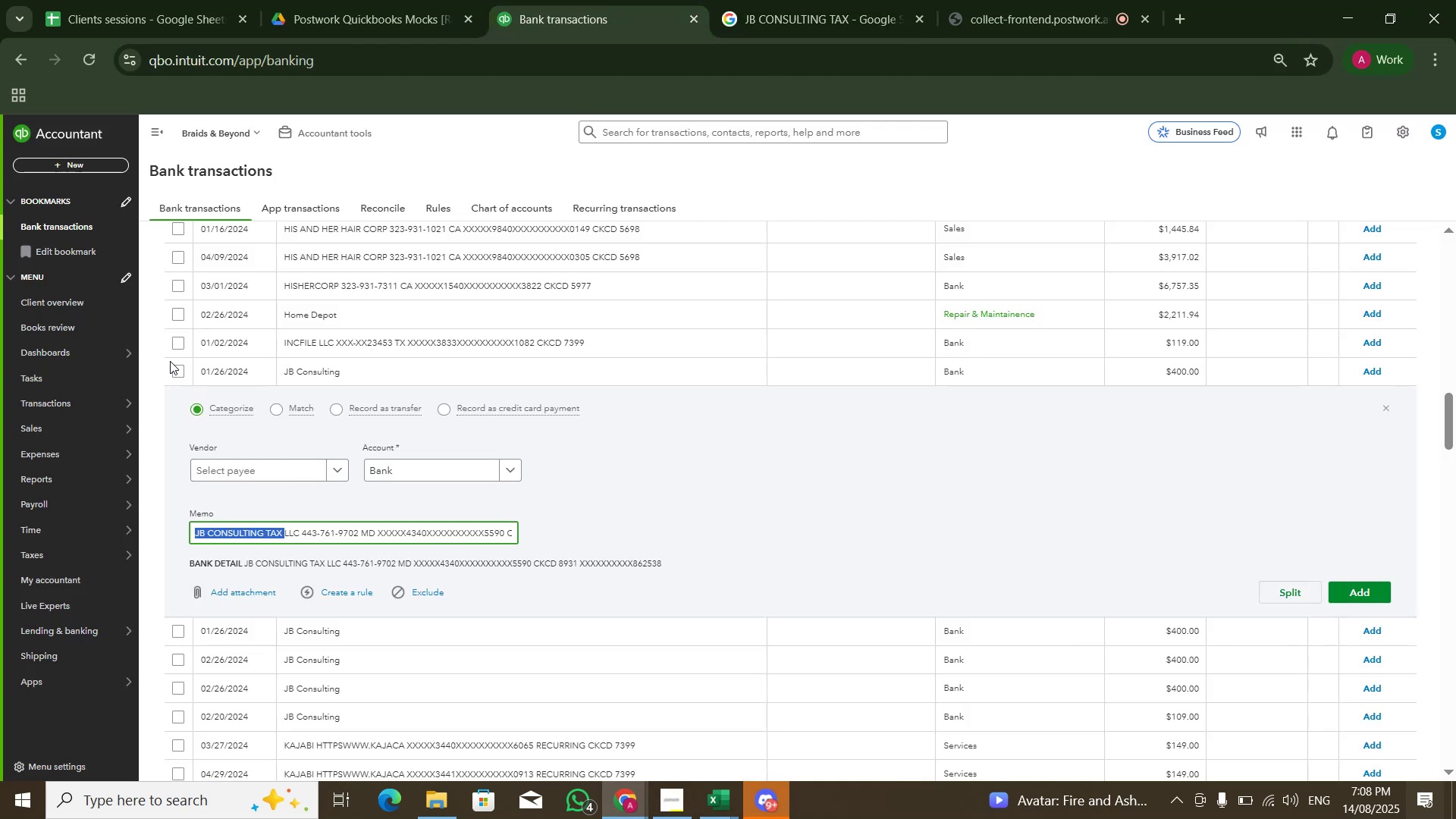 
double_click([174, 368])
 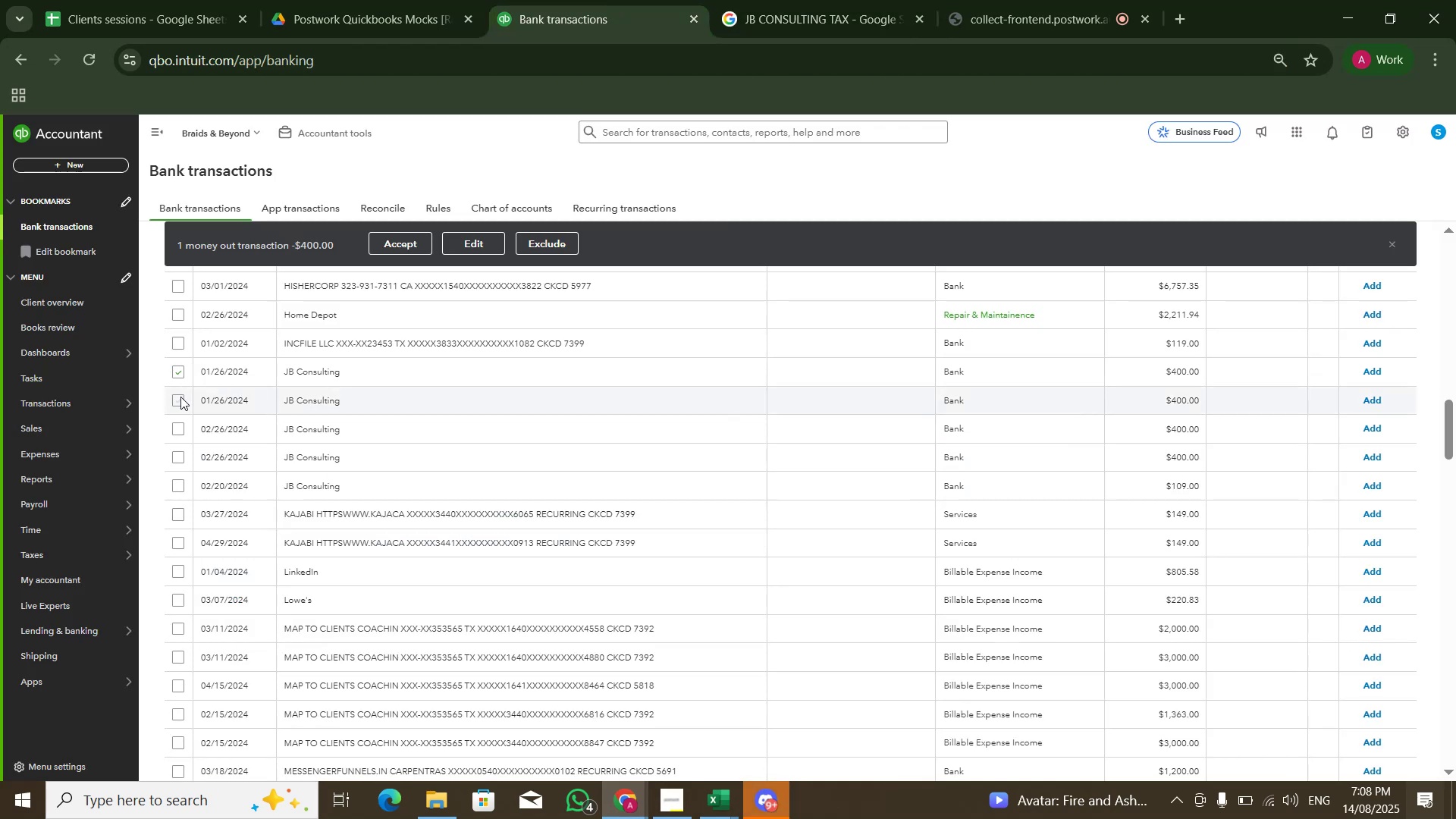 
double_click([184, 429])
 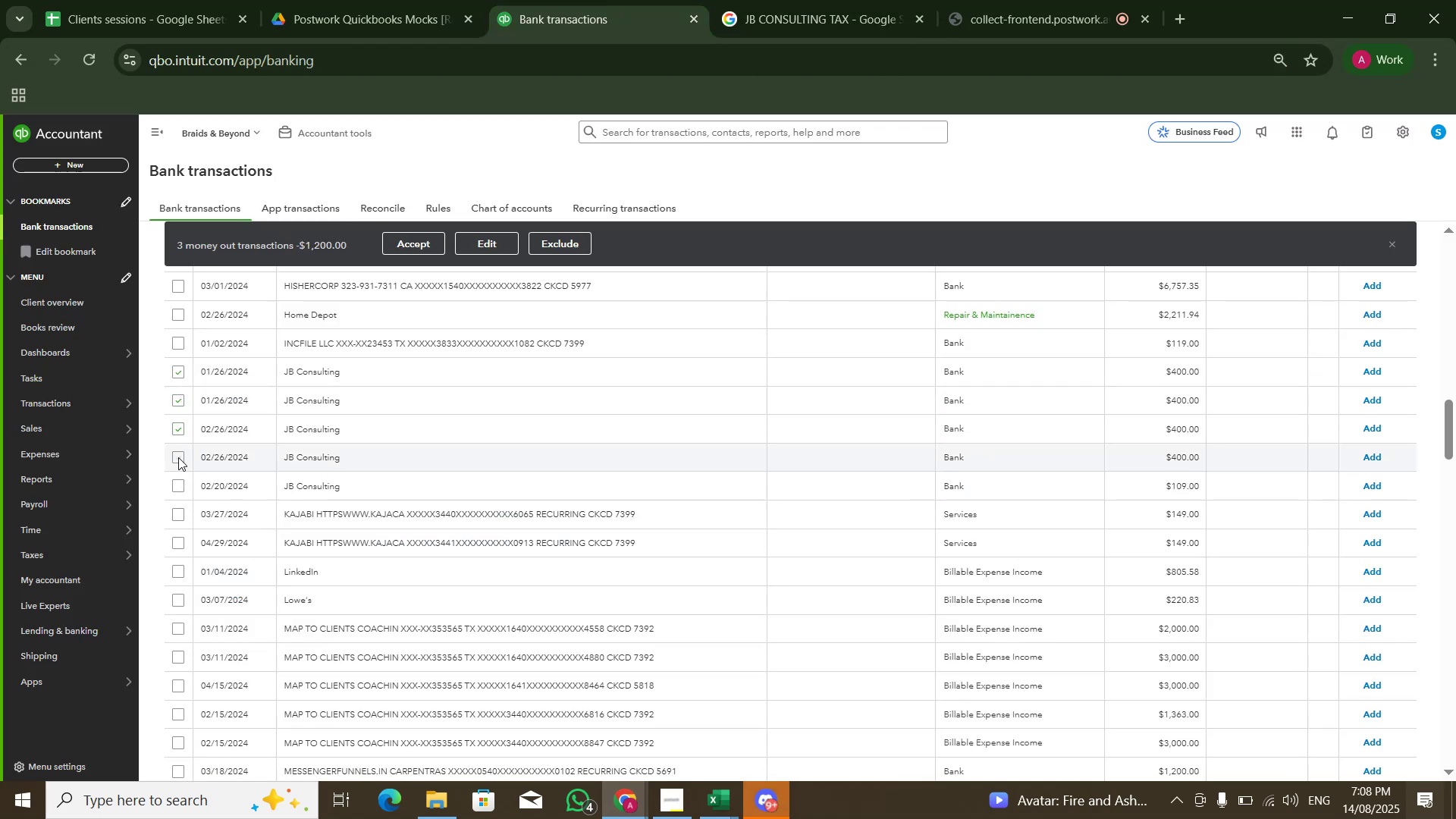 
left_click([180, 487])
 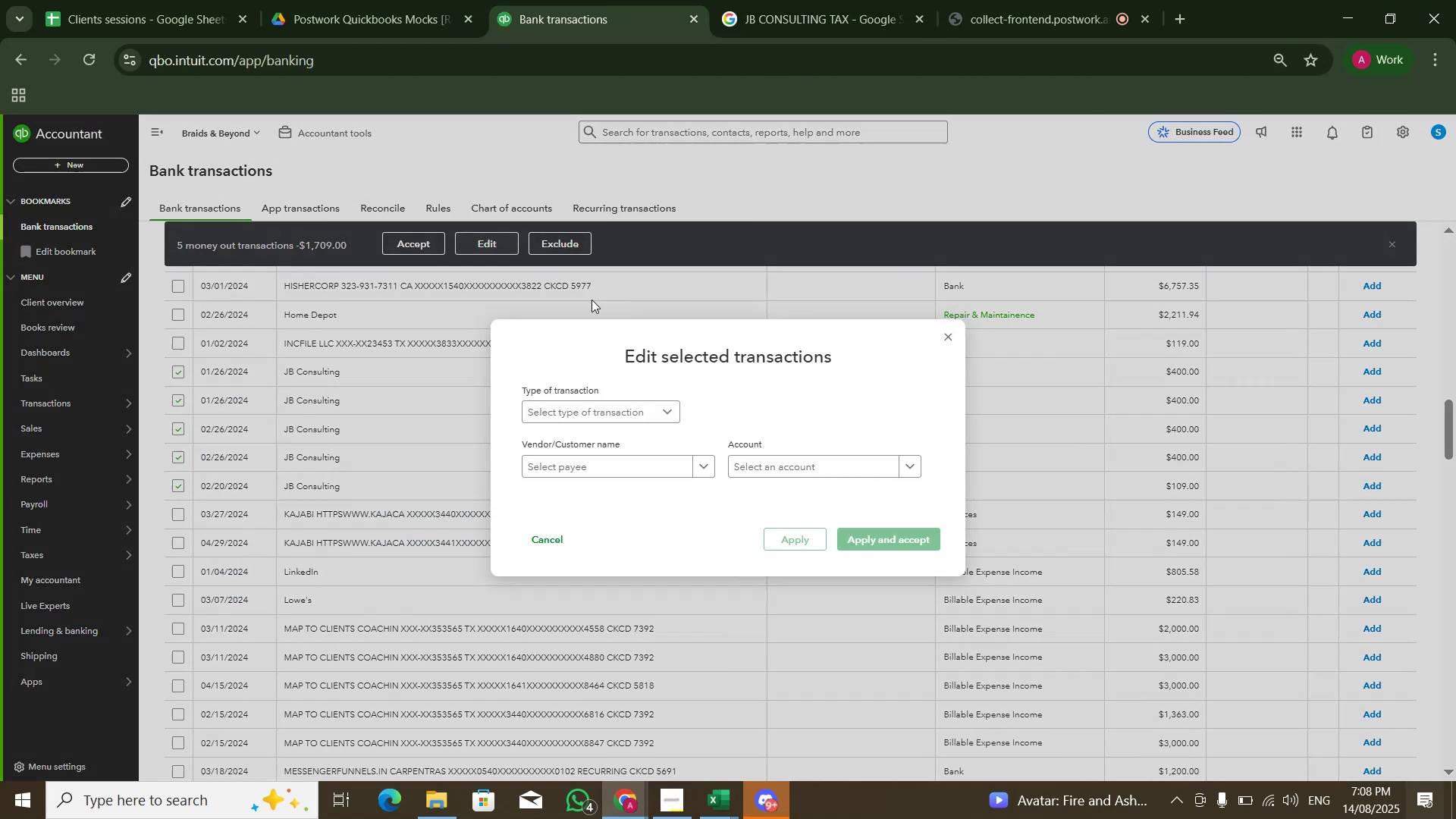 
left_click([807, 472])
 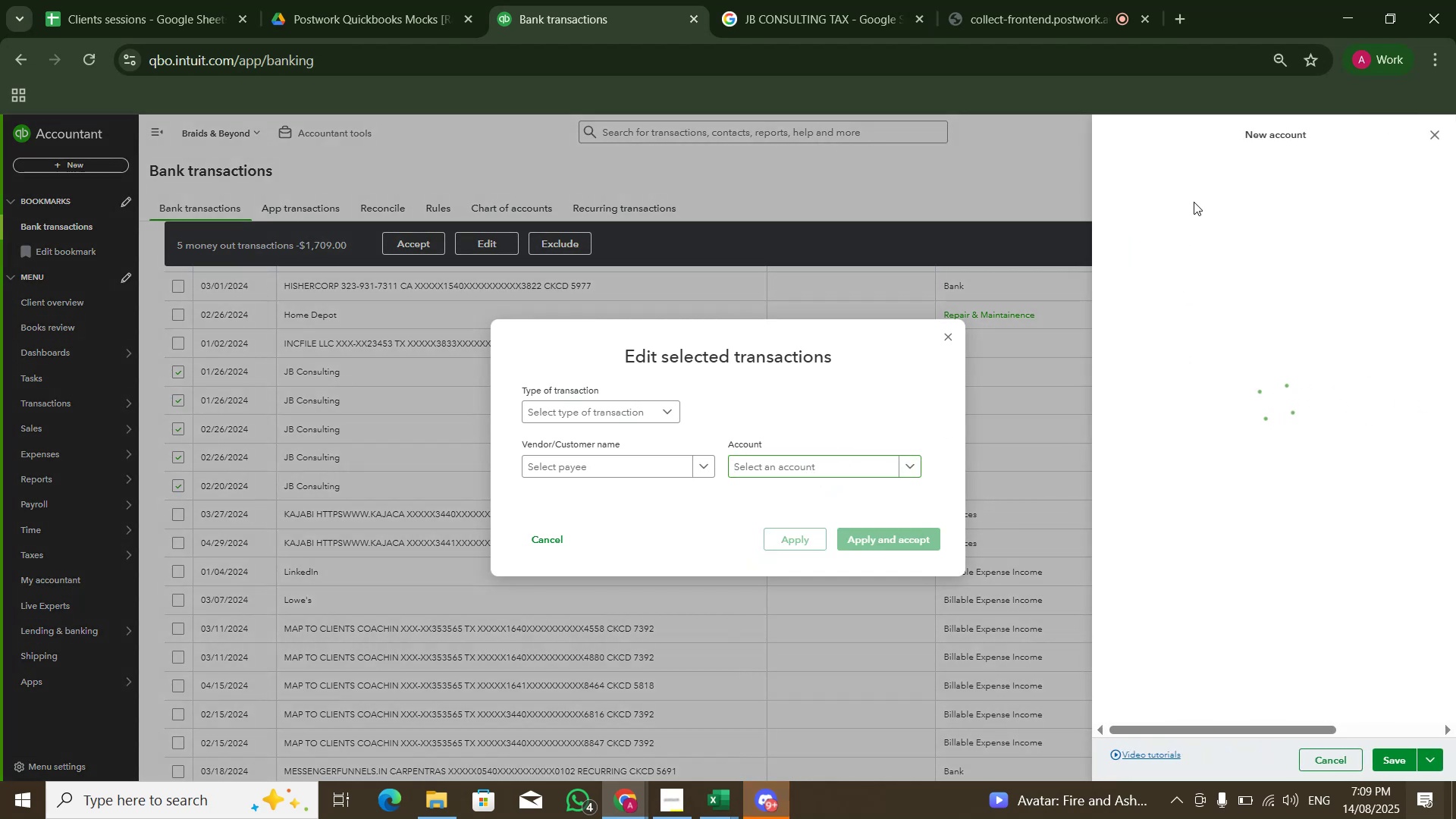 
double_click([1206, 187])
 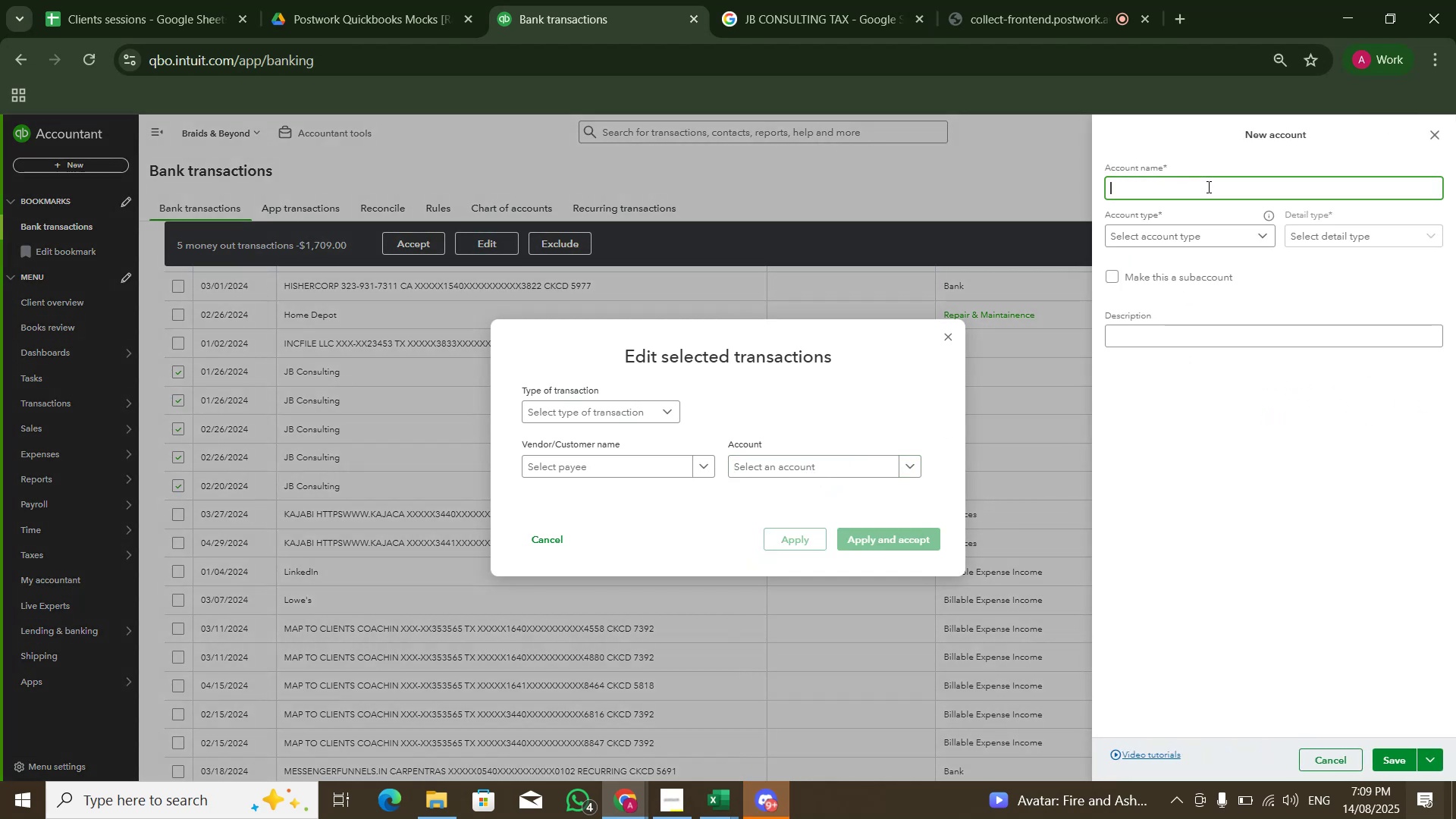 
type(Legal & Professional Fees)
 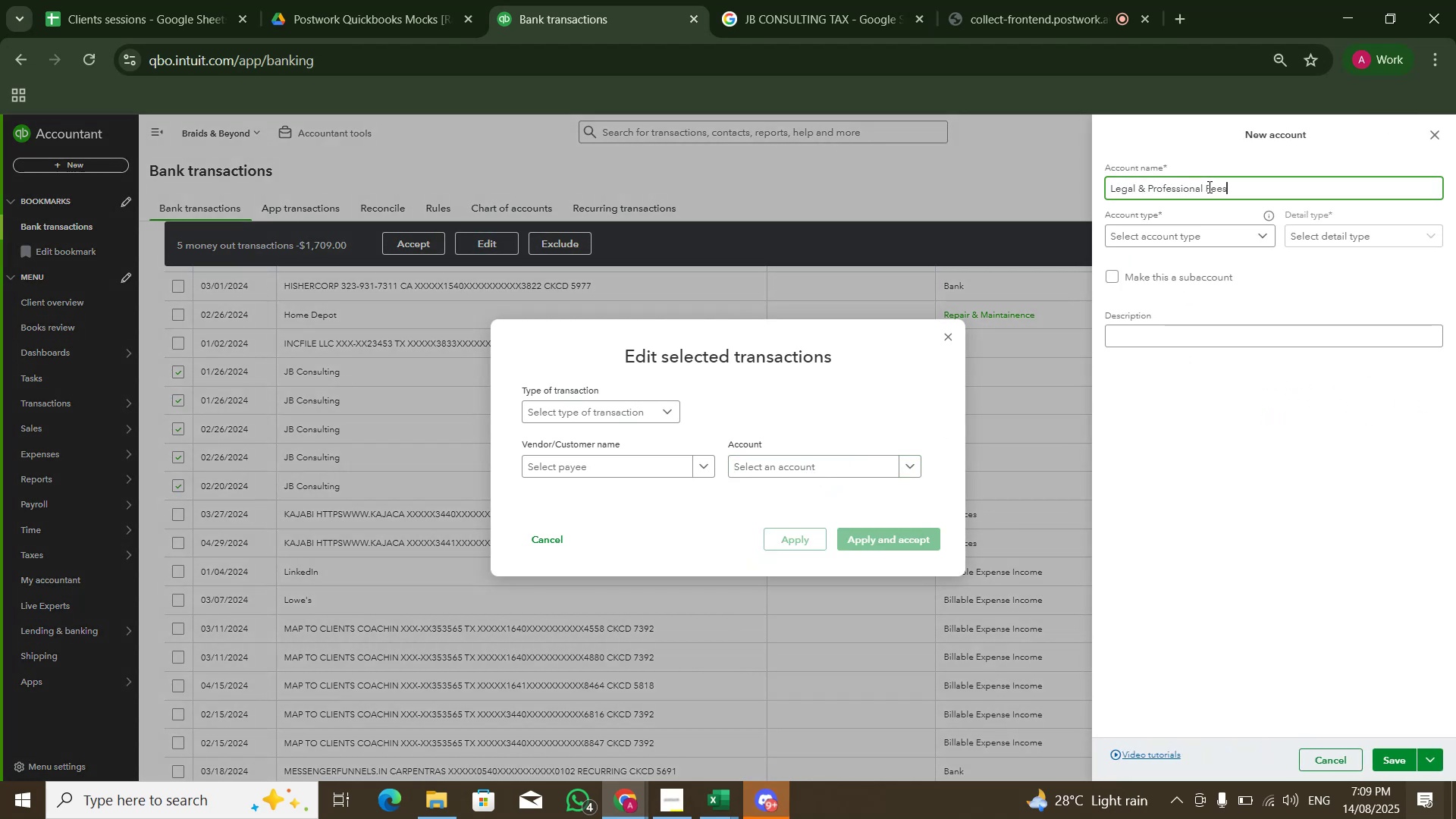 
left_click([1235, 245])
 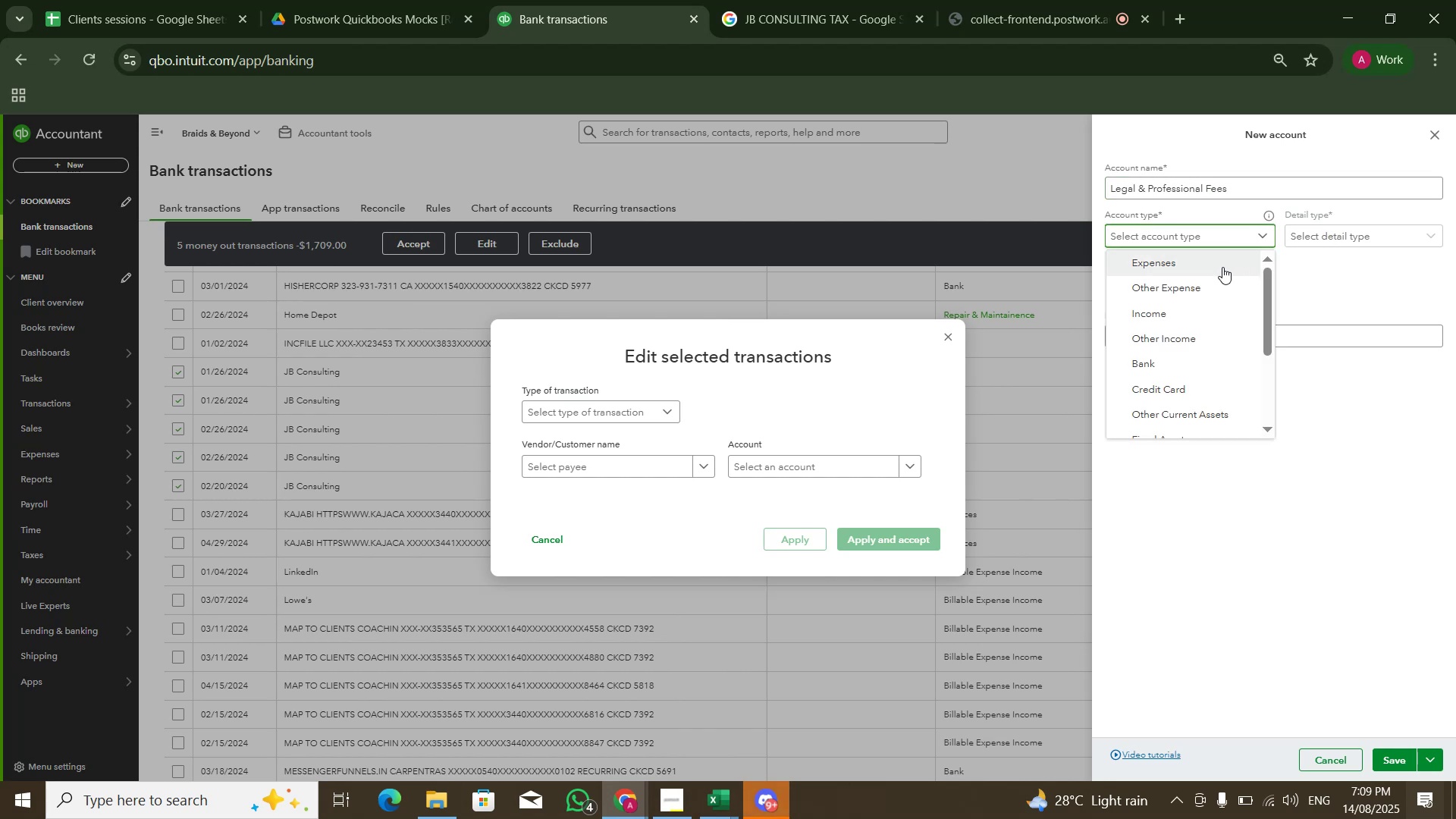 
left_click([1222, 267])
 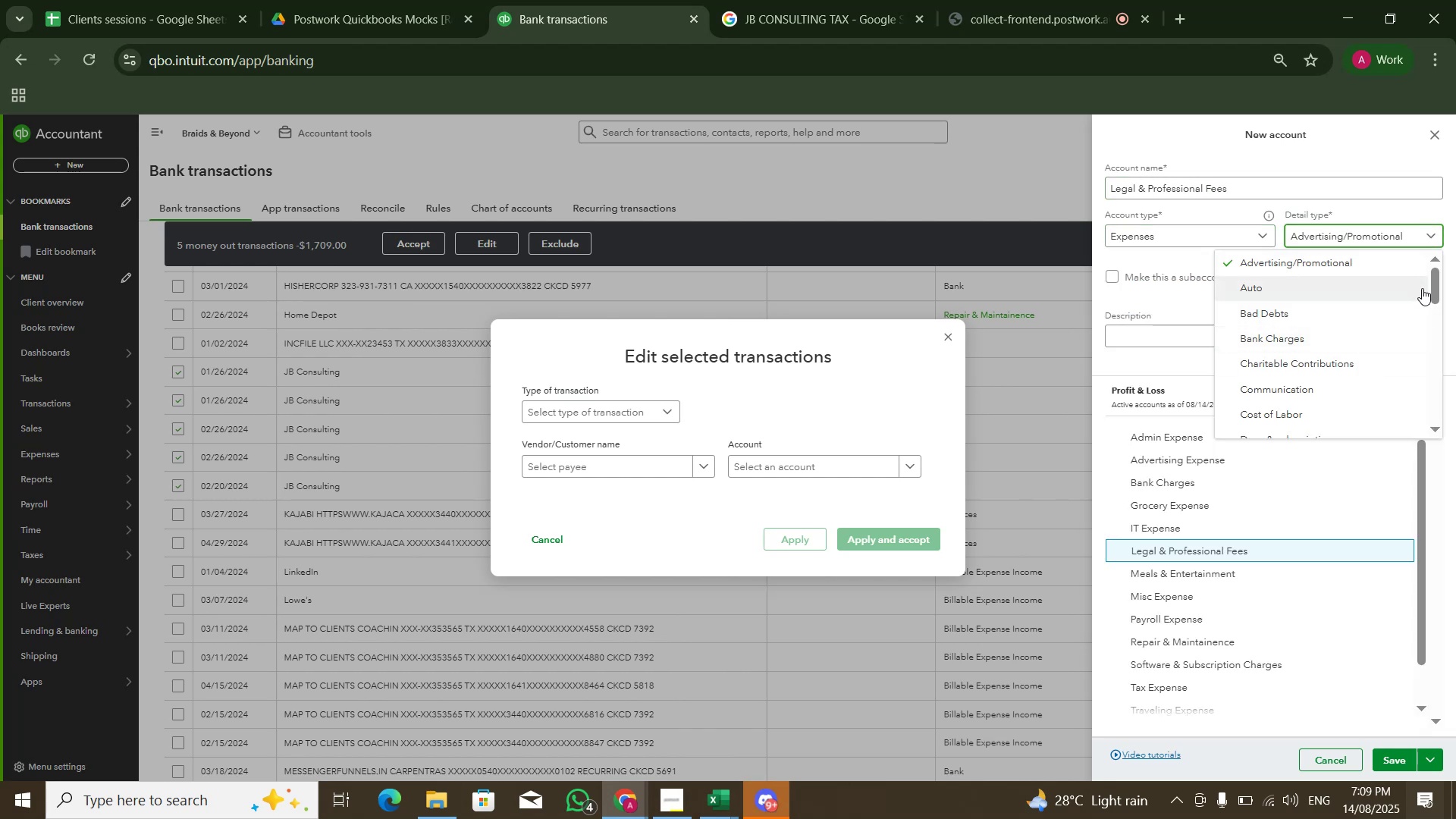 
left_click_drag(start_coordinate=[1438, 281], to_coordinate=[1446, 336])
 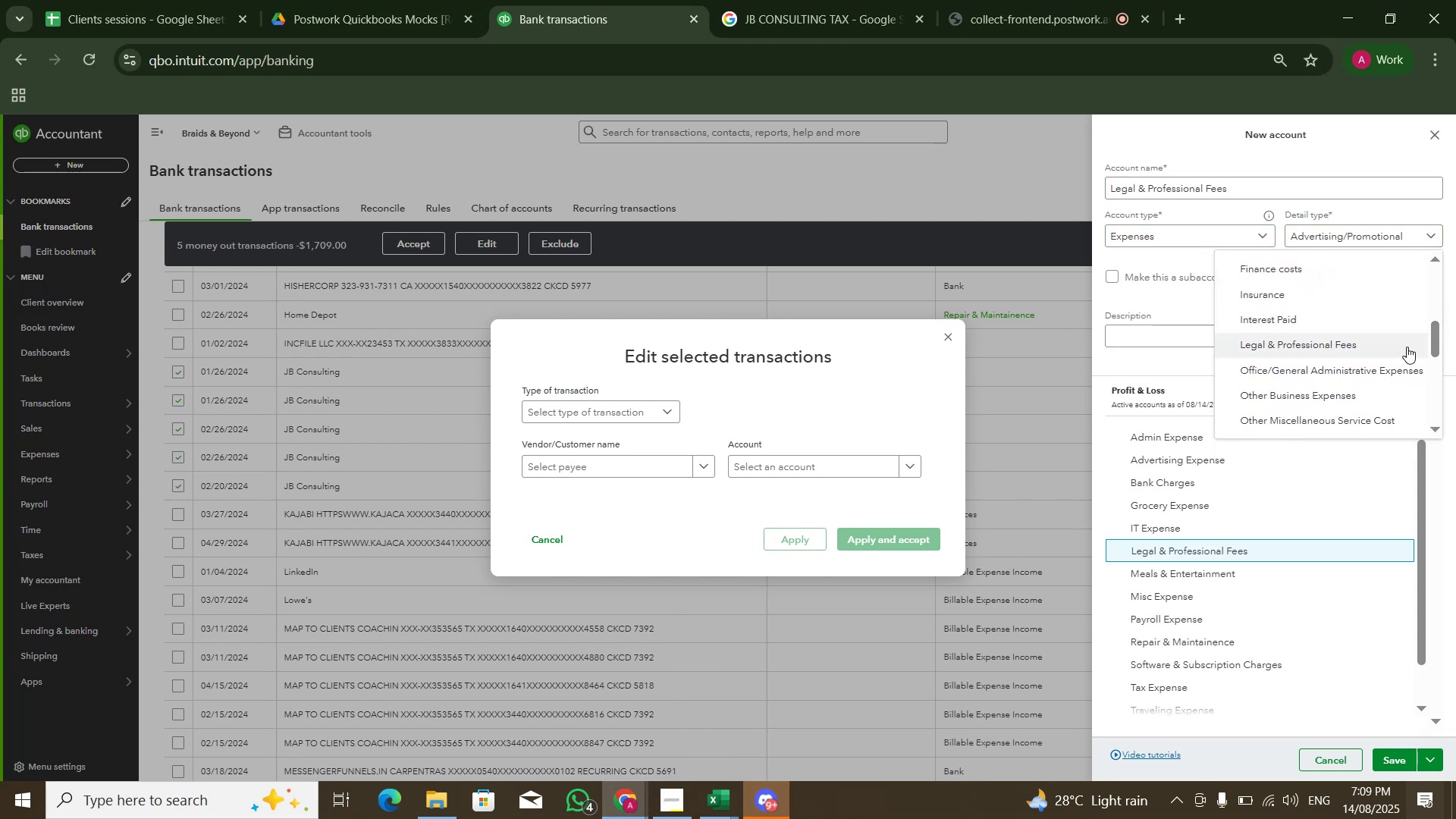 
left_click([1407, 347])
 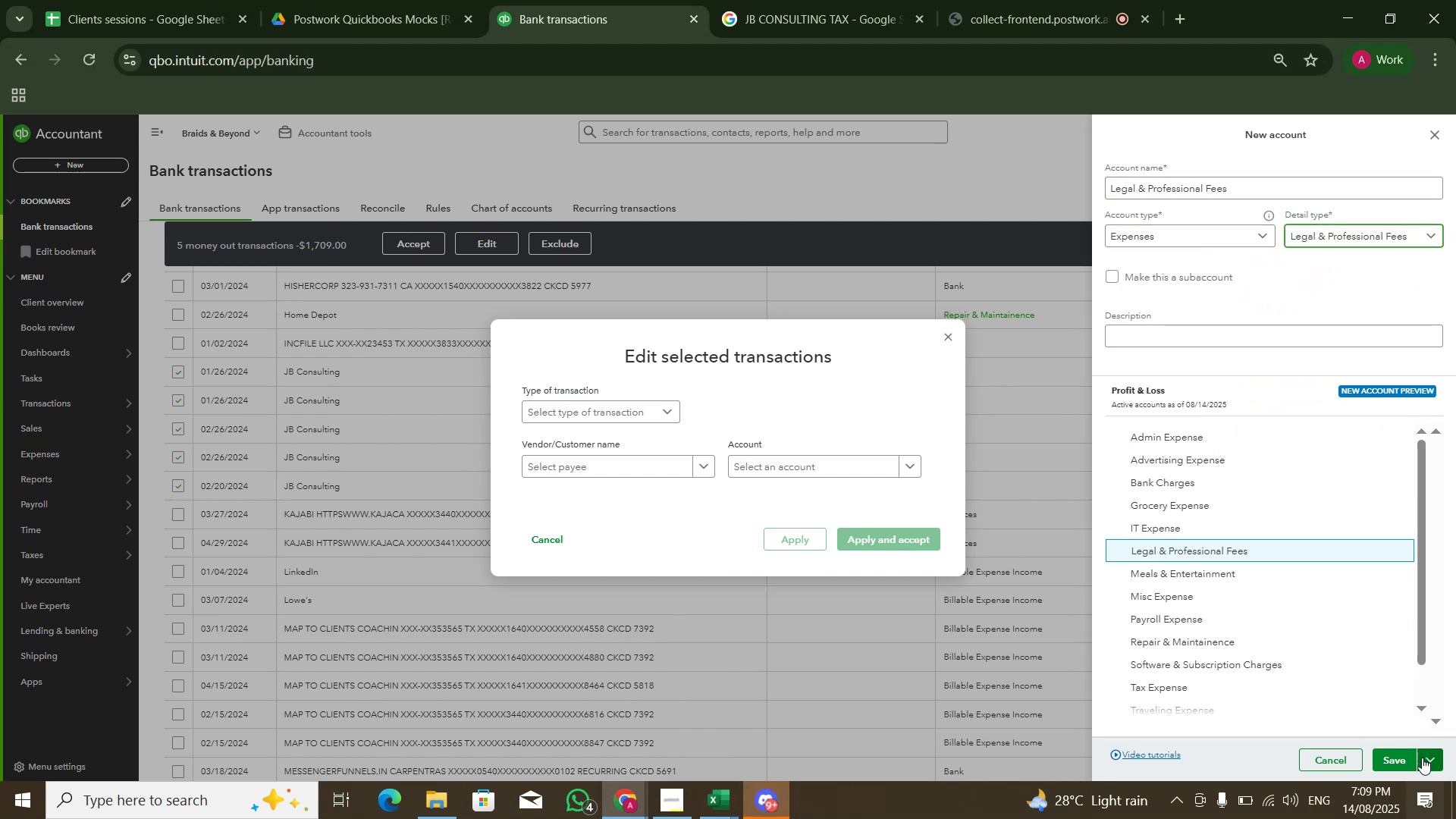 
left_click([1405, 762])
 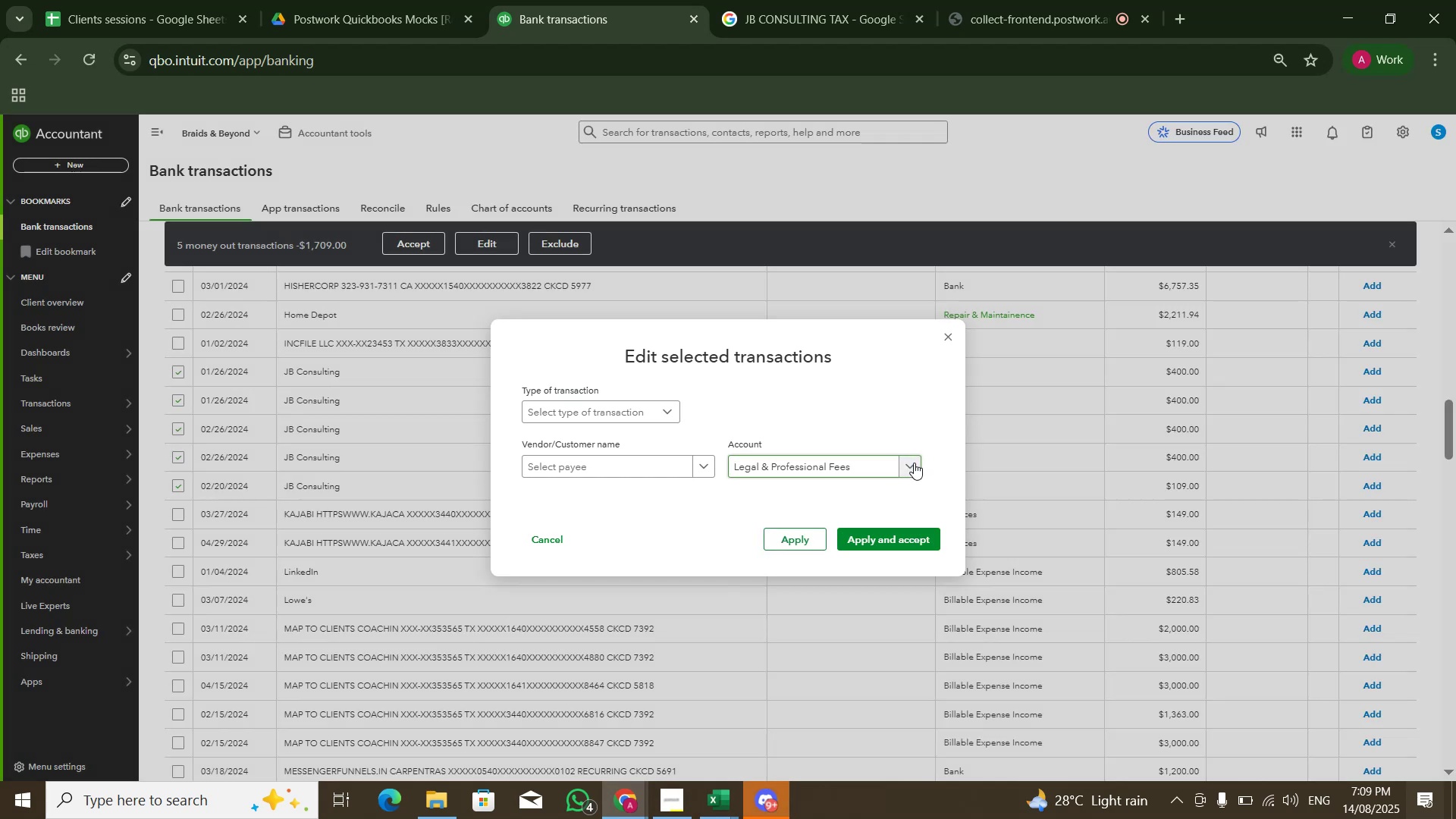 
left_click([909, 546])
 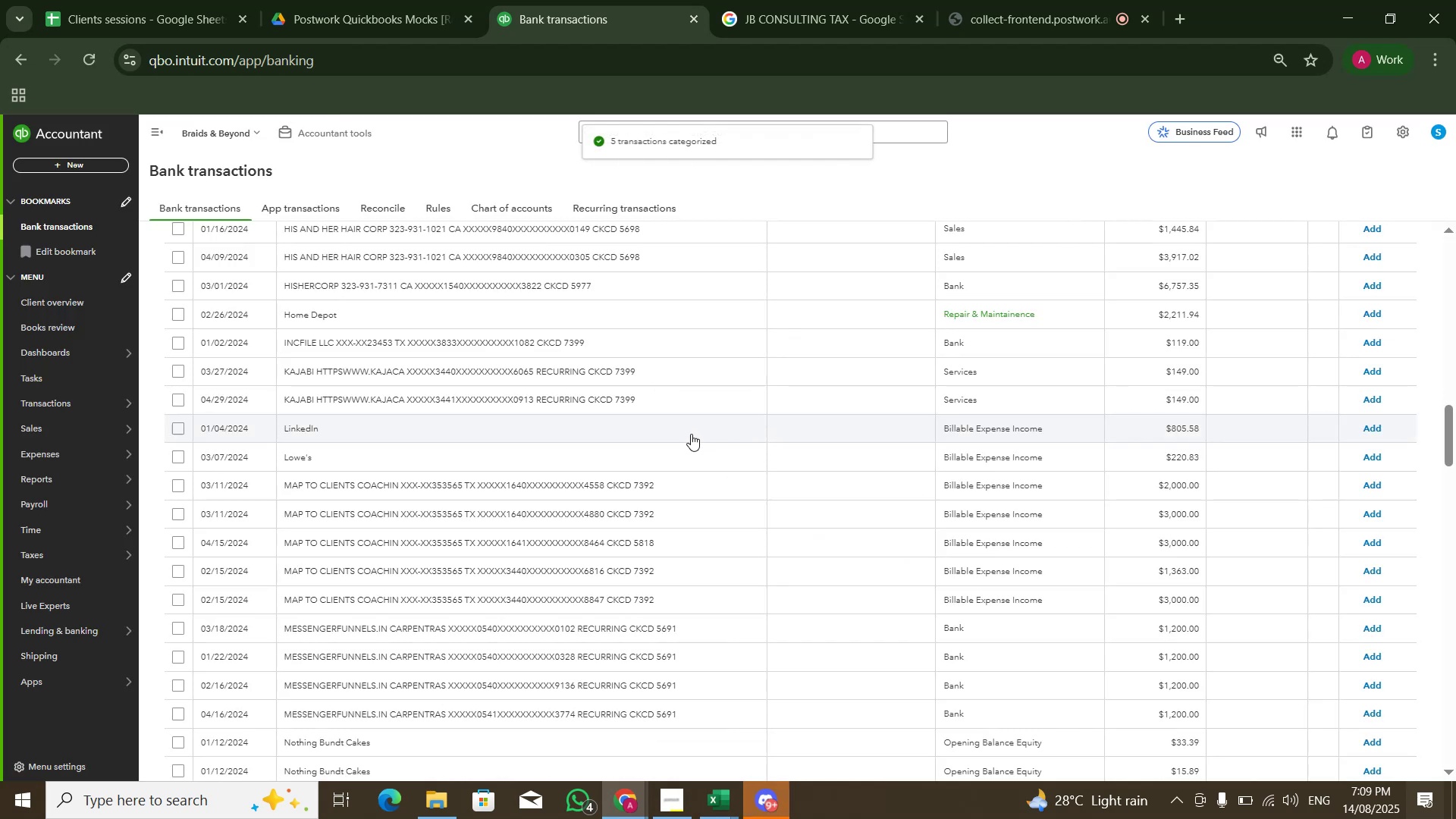 
left_click([444, 440])
 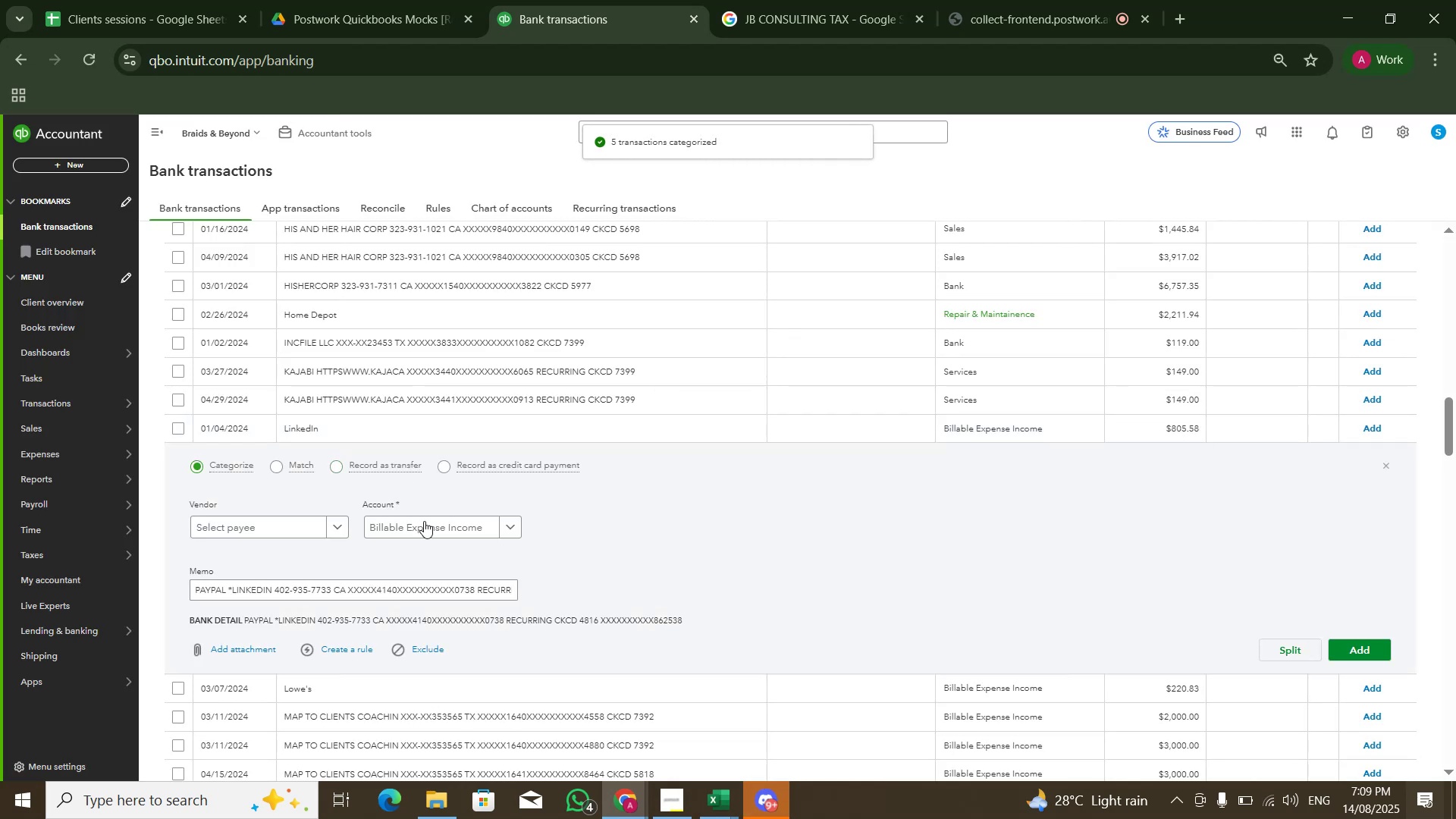 
left_click([421, 531])
 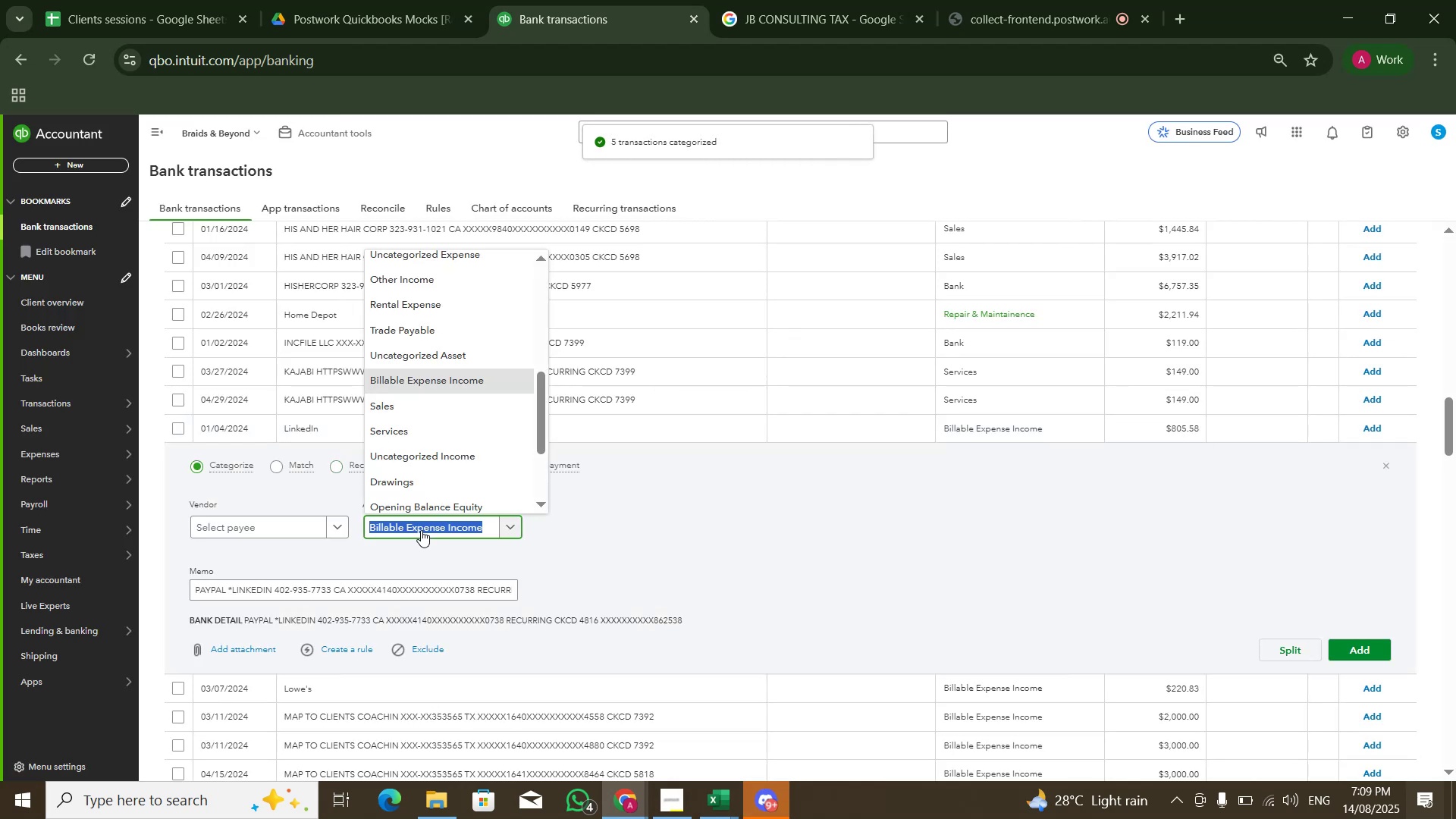 
type(soft)
 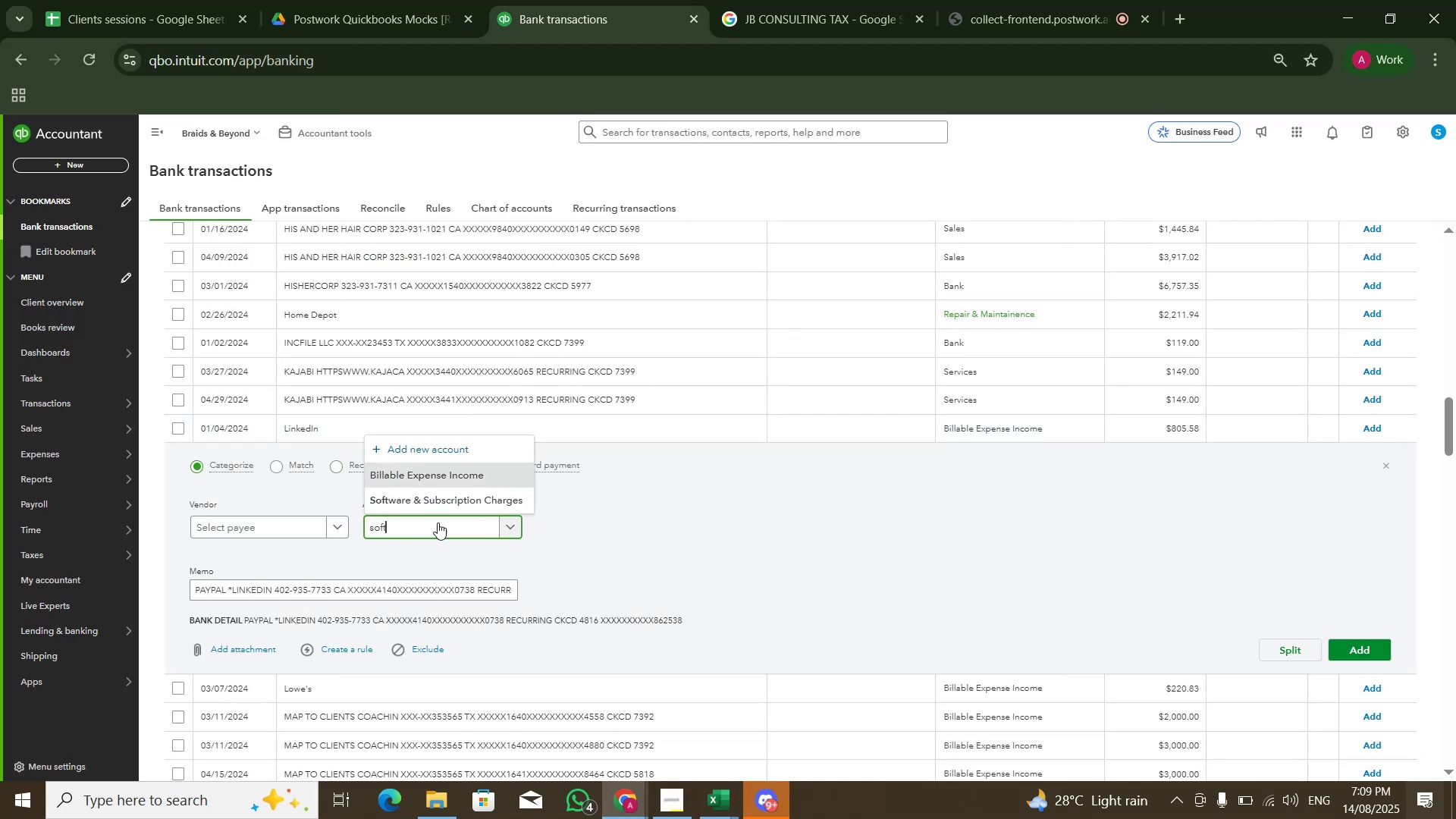 
left_click([448, 507])
 